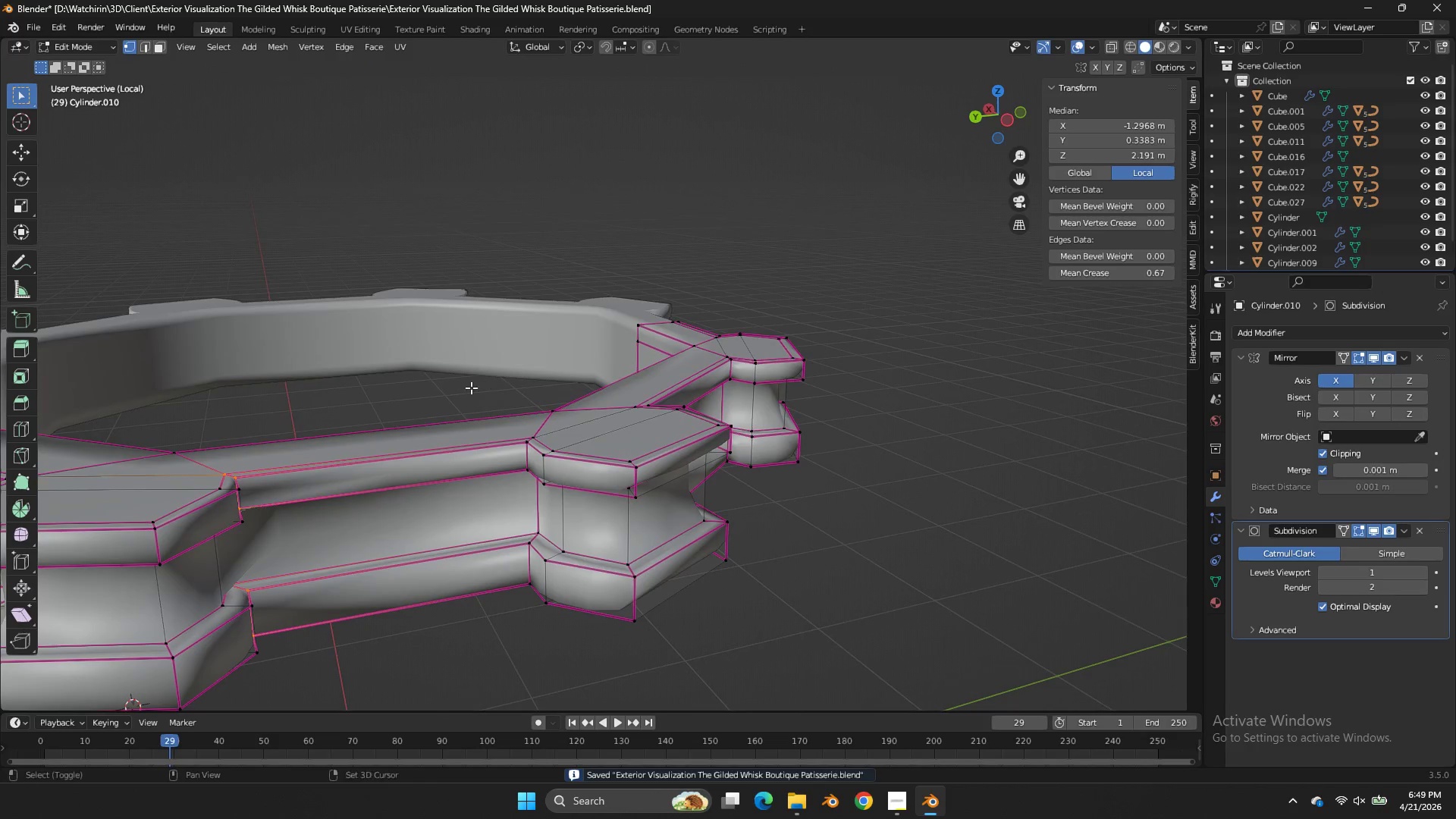 
key(Shift+E)
 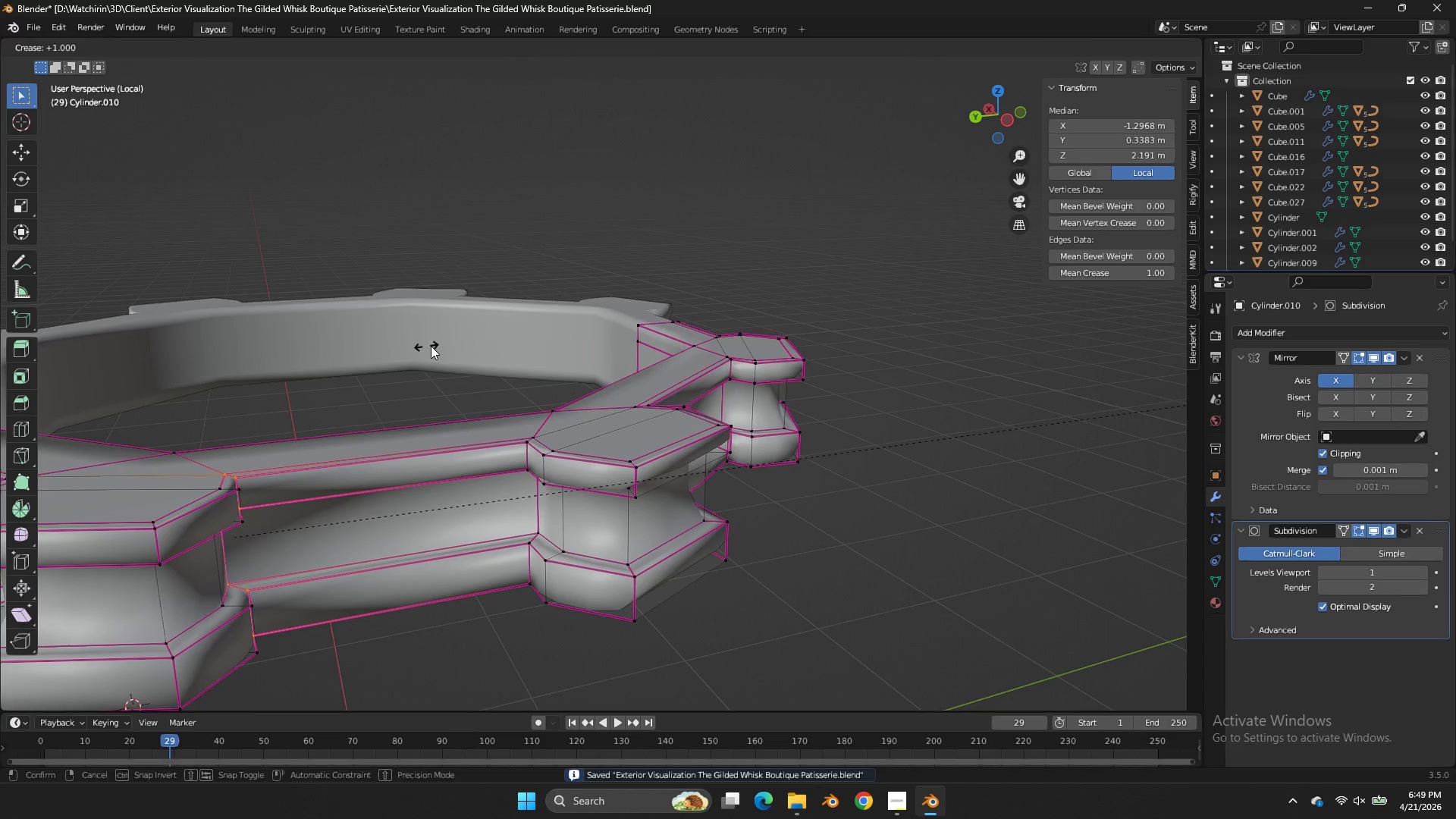 
left_click_drag(start_coordinate=[433, 346], to_coordinate=[443, 344])
 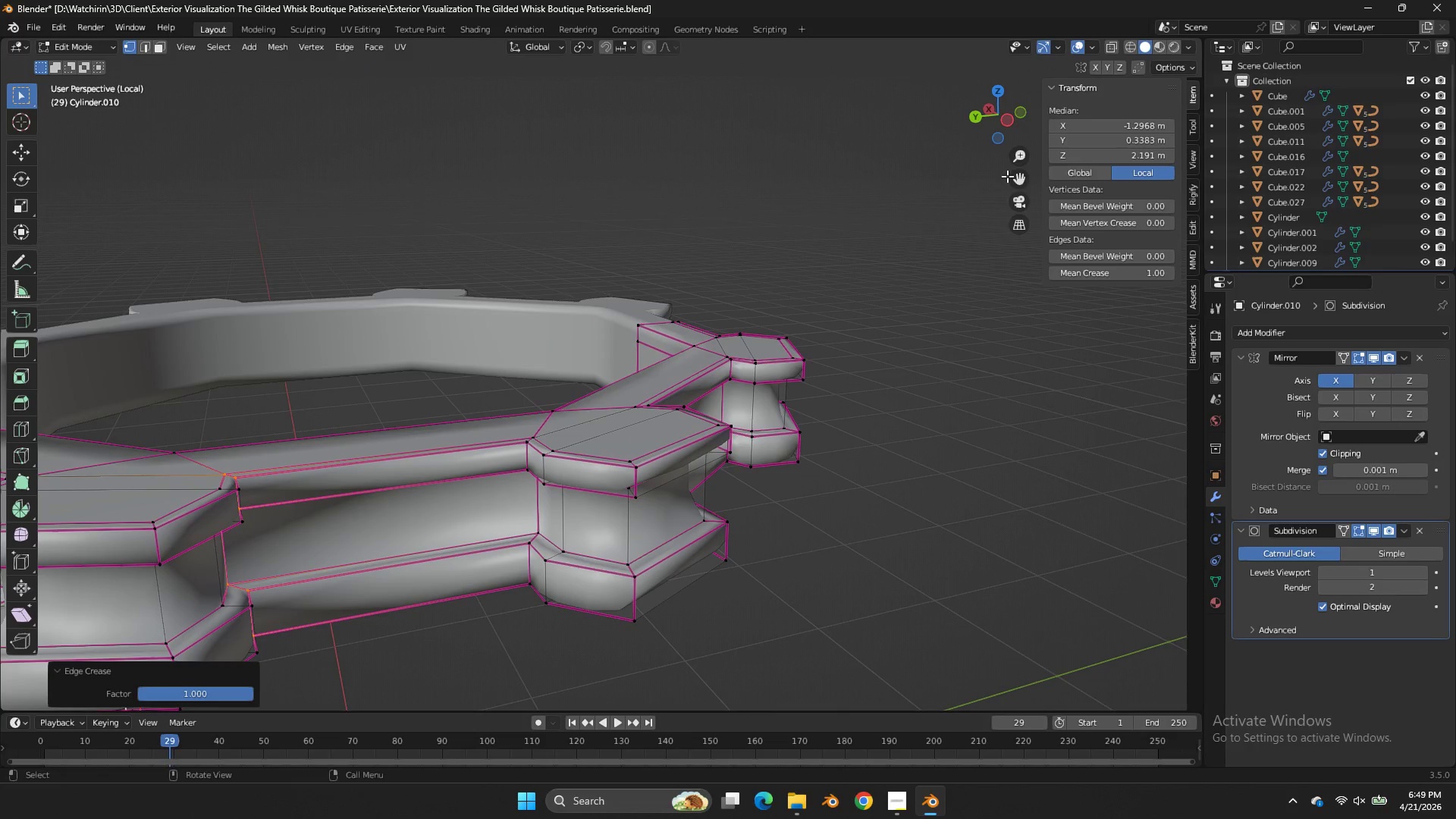 
left_click_drag(start_coordinate=[1021, 180], to_coordinate=[246, 96])
 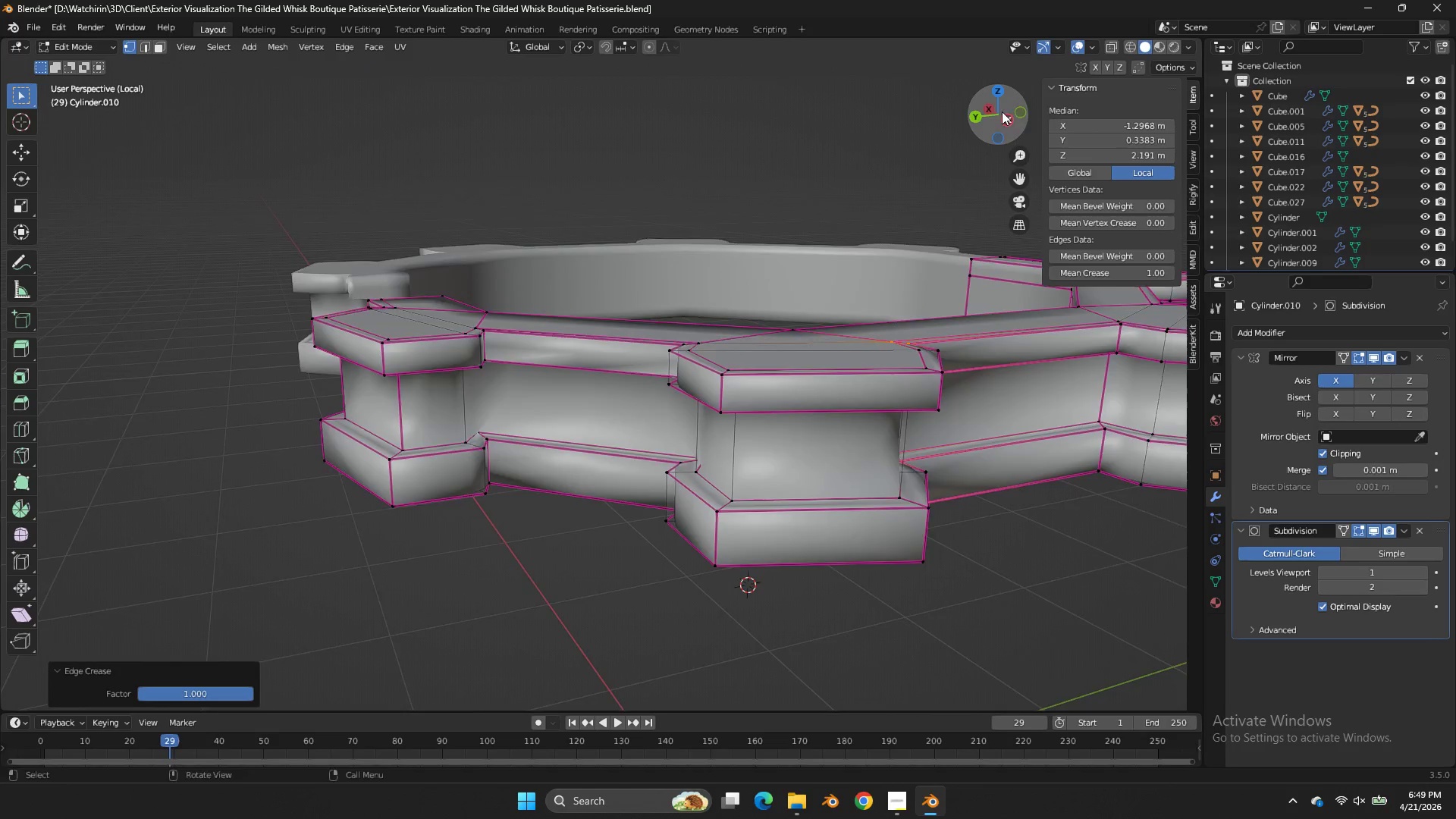 
left_click_drag(start_coordinate=[1002, 111], to_coordinate=[1077, 120])
 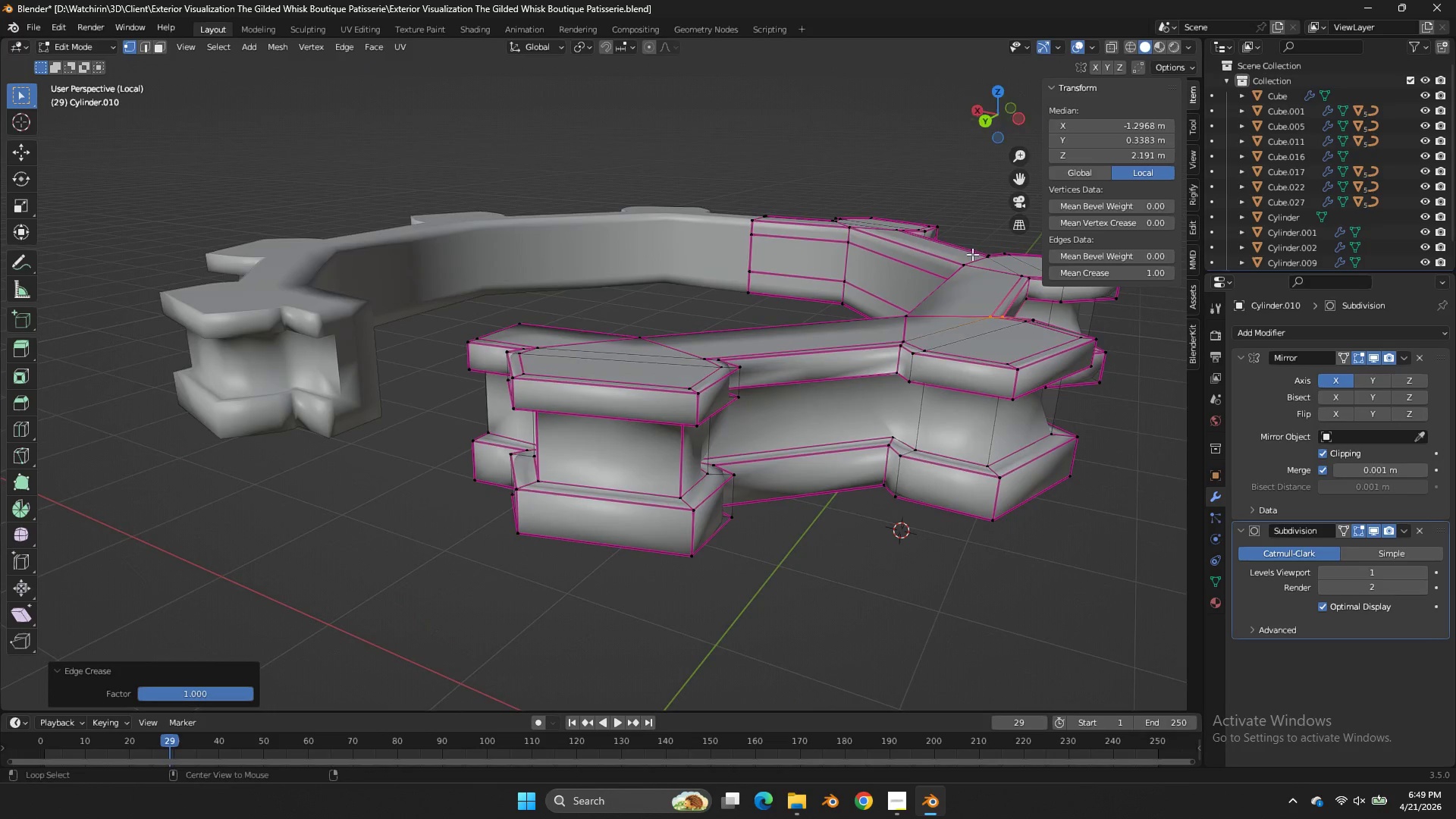 
hold_key(key=AltLeft, duration=0.84)
left_click([899, 391])
 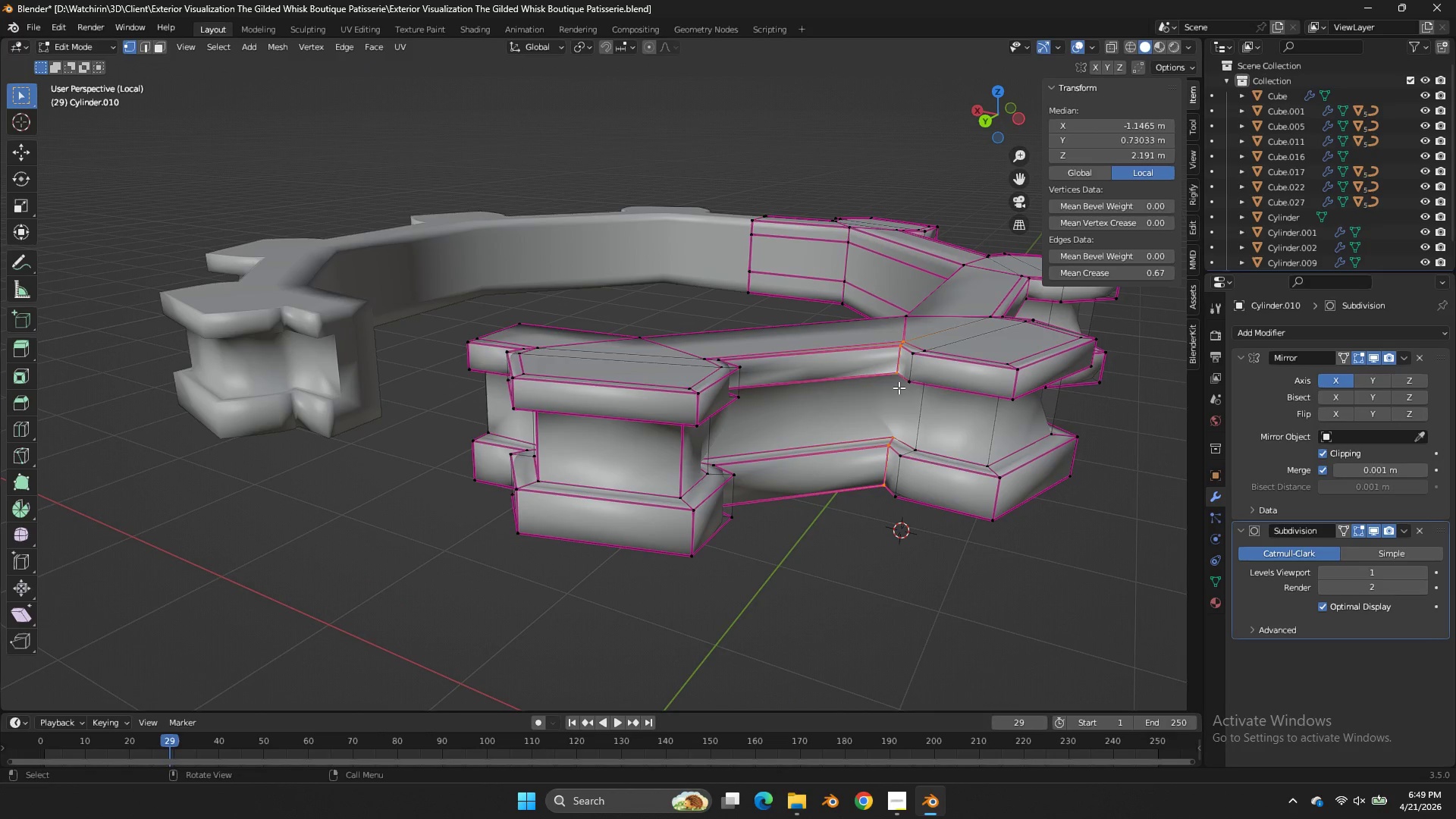 
key(Shift+E)
 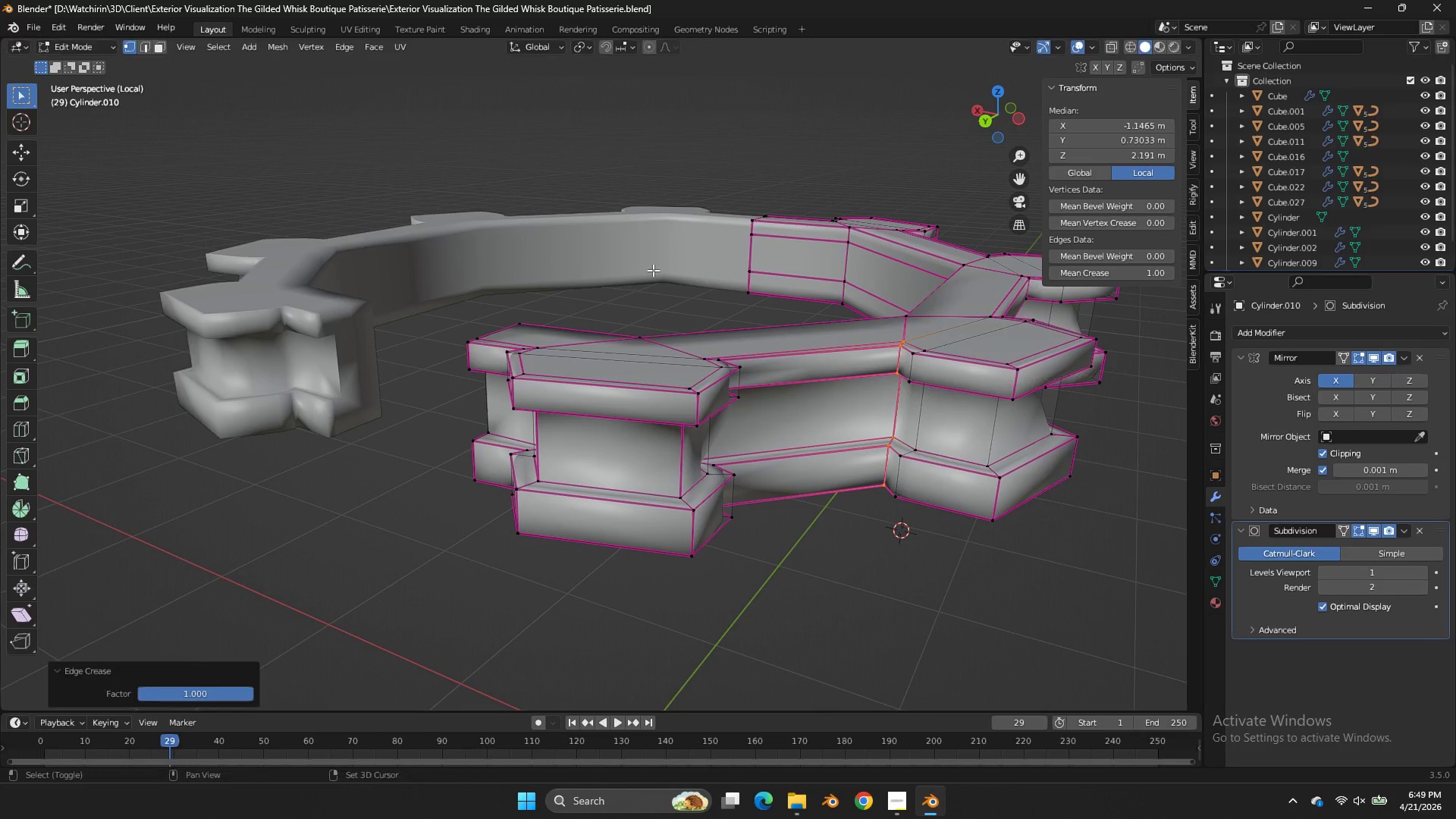 
left_click_drag(start_coordinate=[651, 270], to_coordinate=[655, 268])
 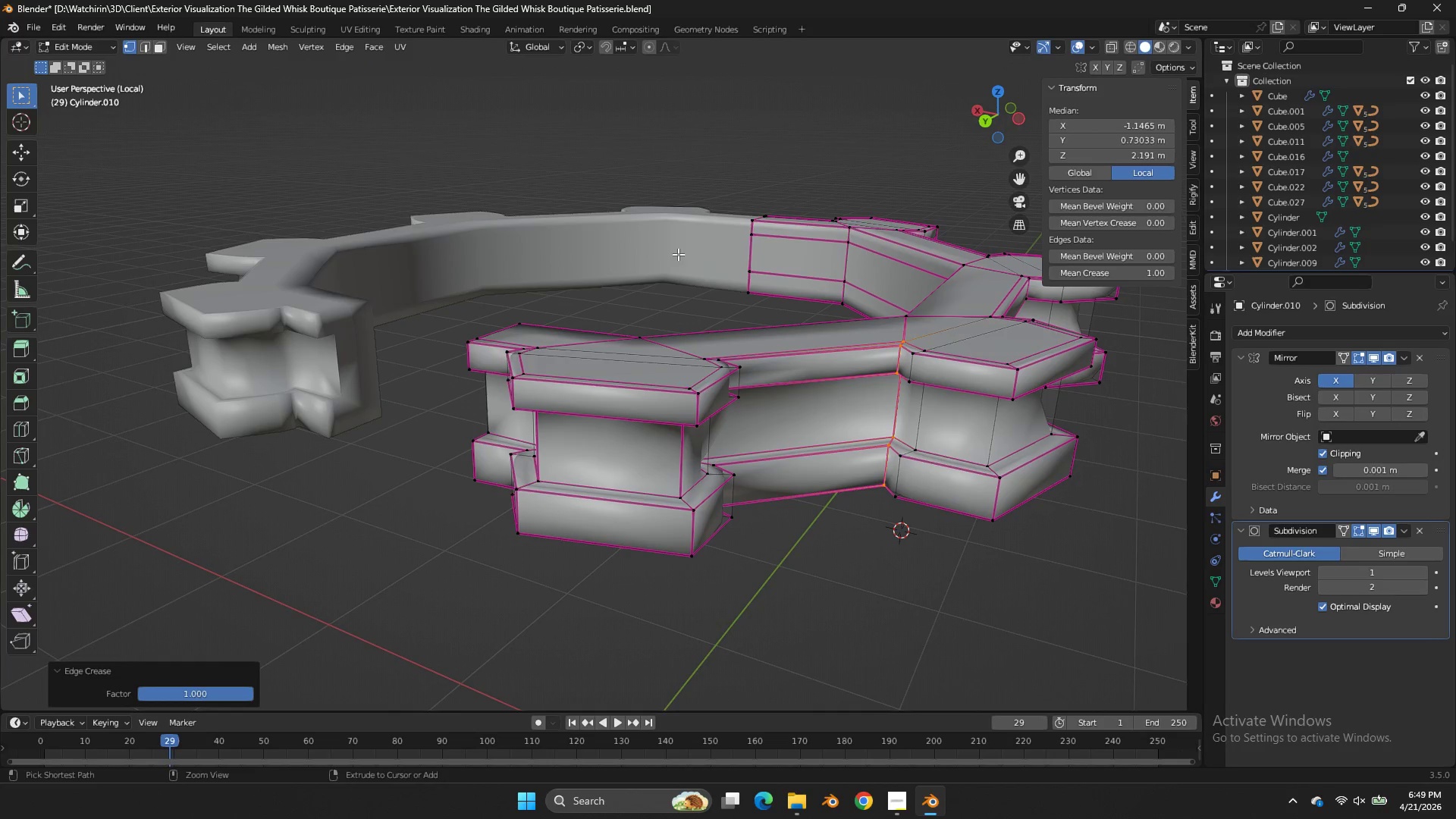 
key(Control+S)
 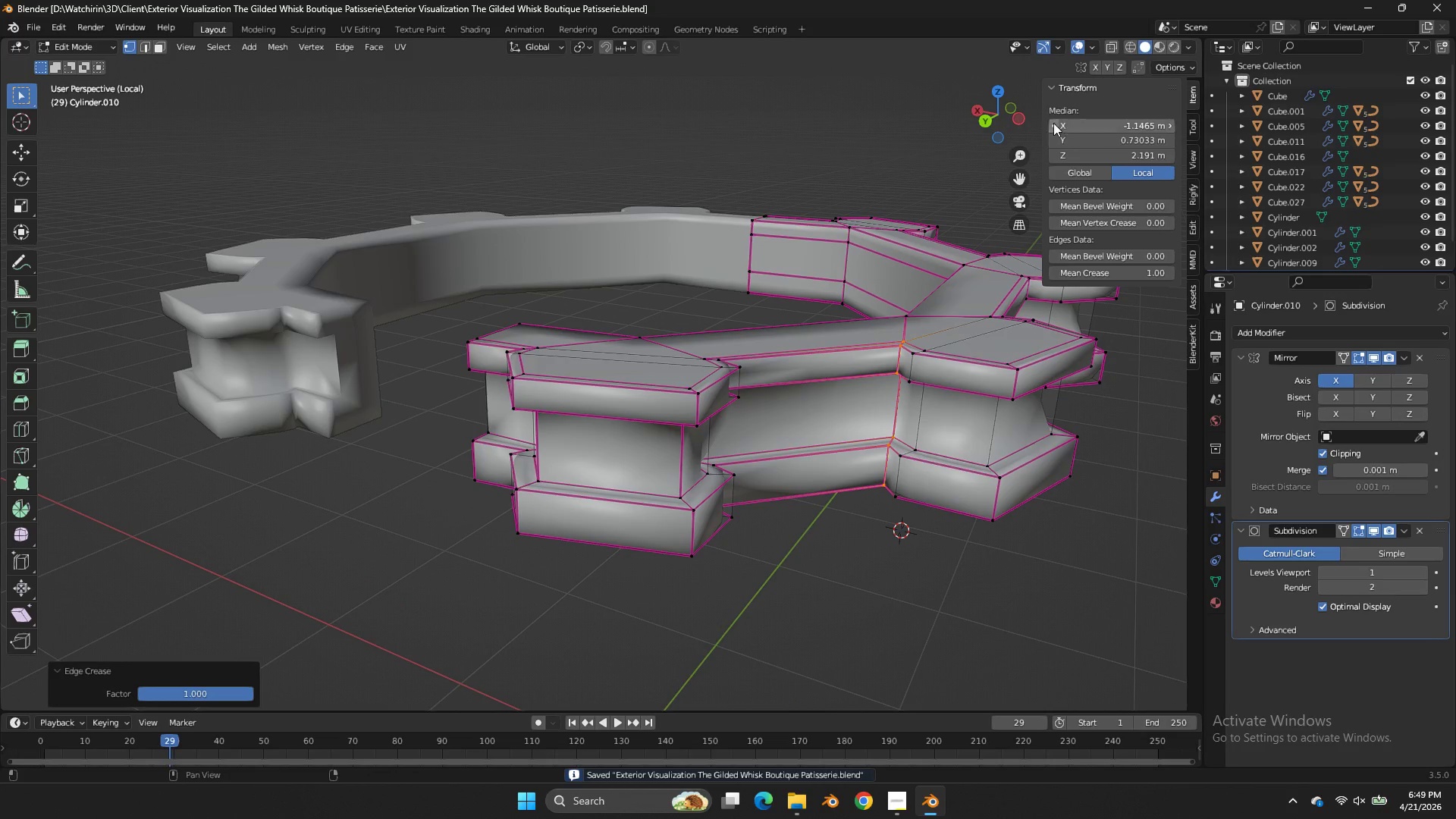 
left_click_drag(start_coordinate=[1031, 107], to_coordinate=[982, 103])
 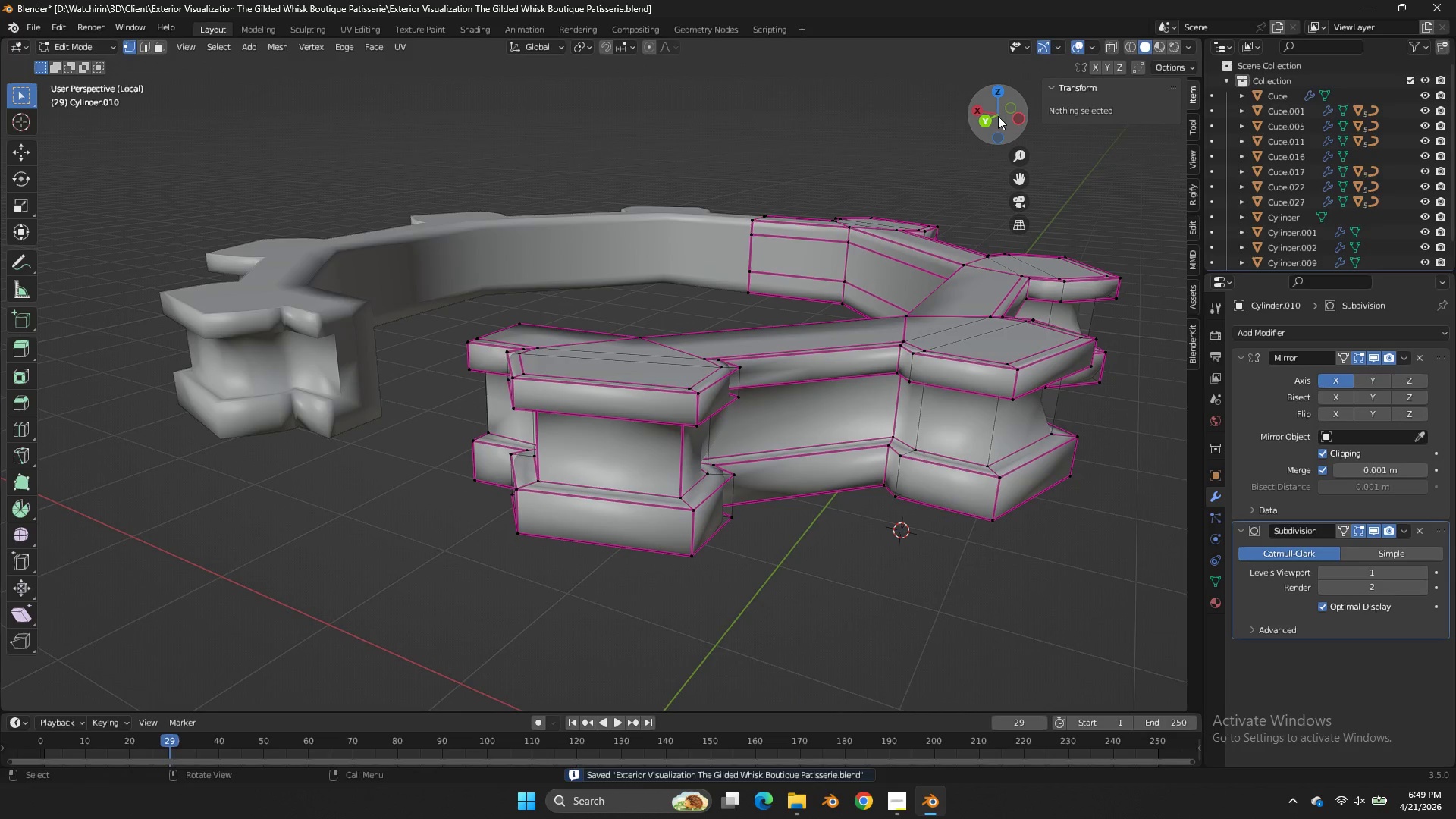 
left_click_drag(start_coordinate=[998, 116], to_coordinate=[935, 109])
 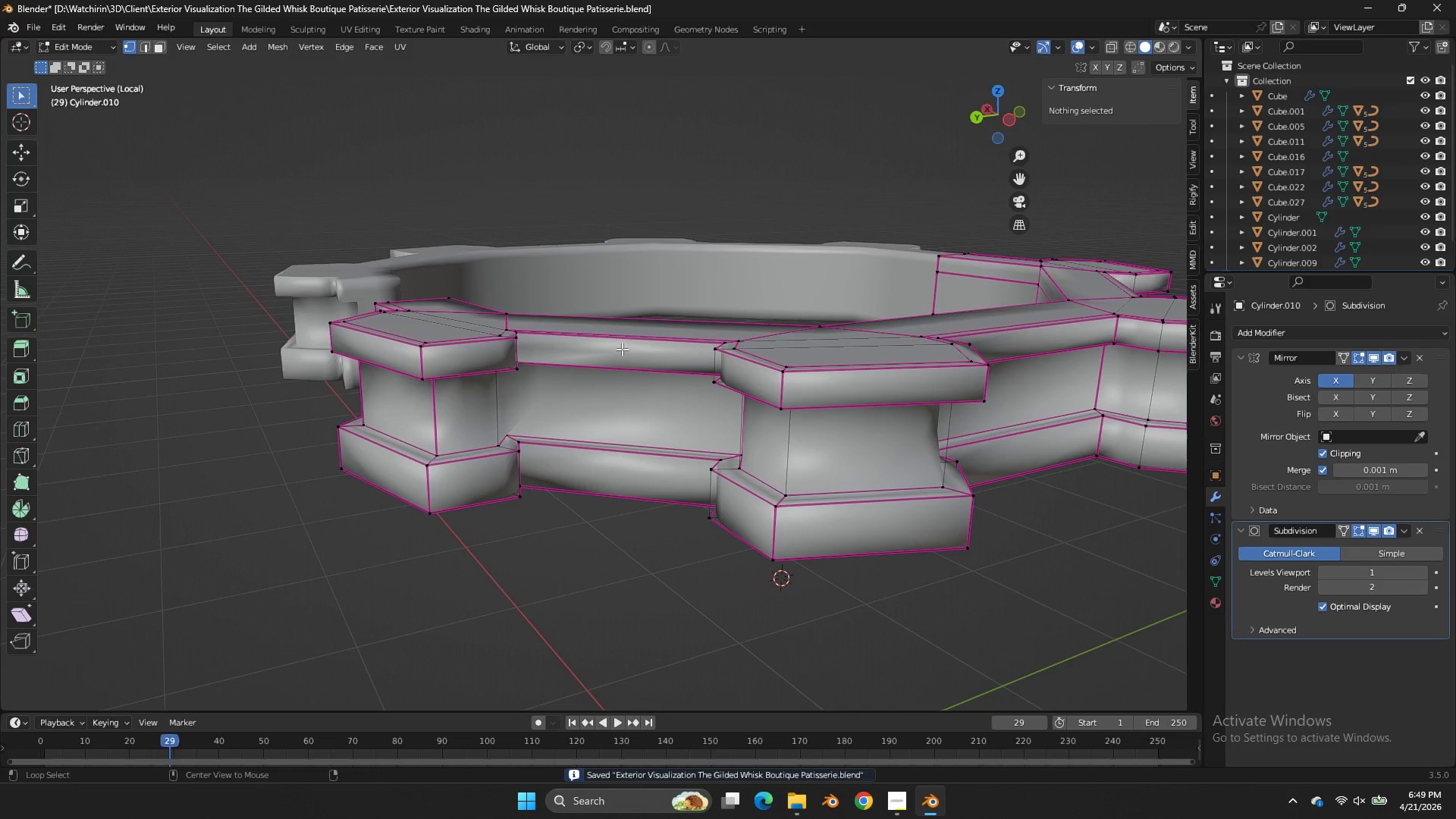 
hold_key(key=AltLeft, duration=0.95)
left_click([522, 413])
 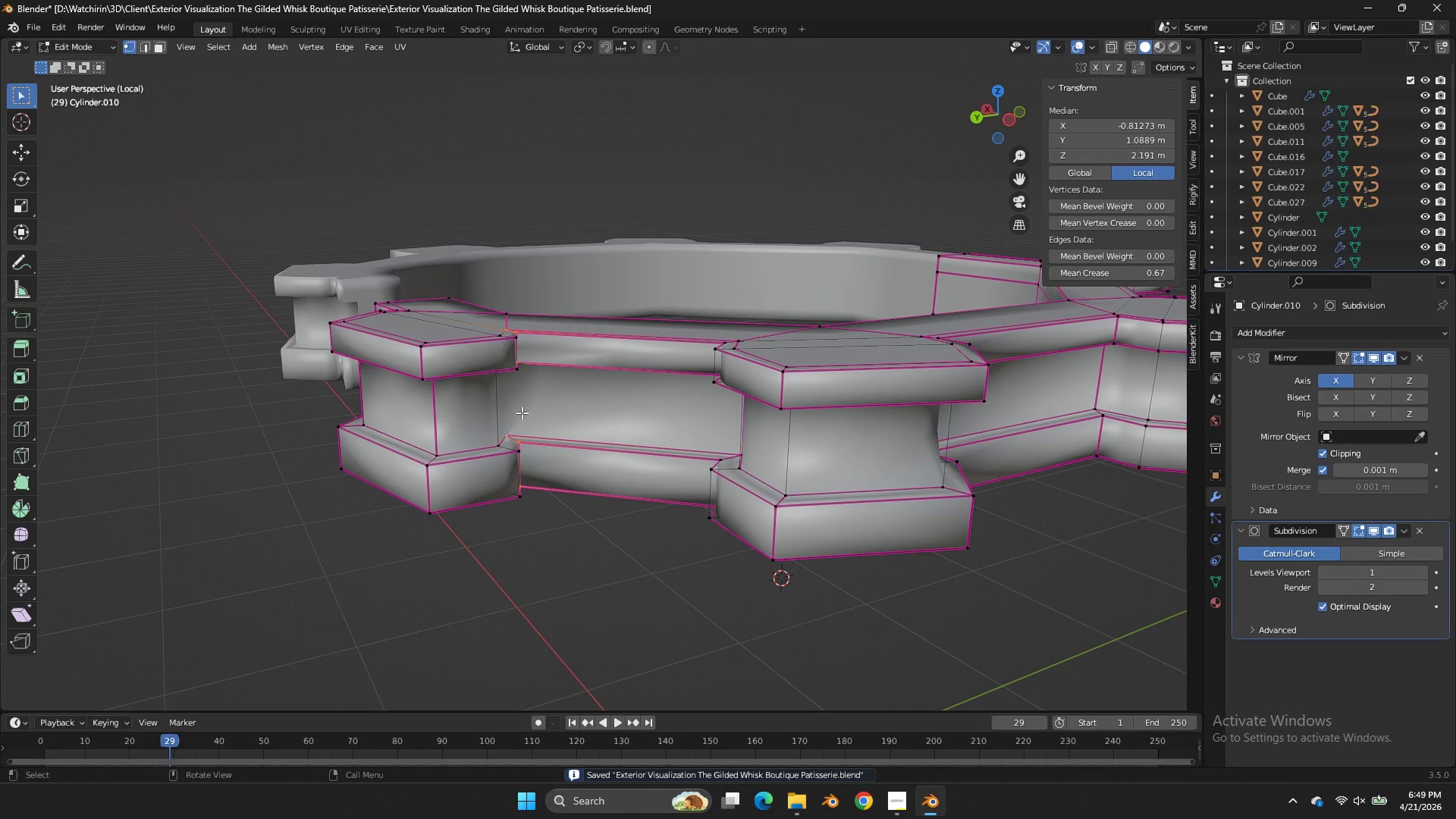 
key(Shift+E)
 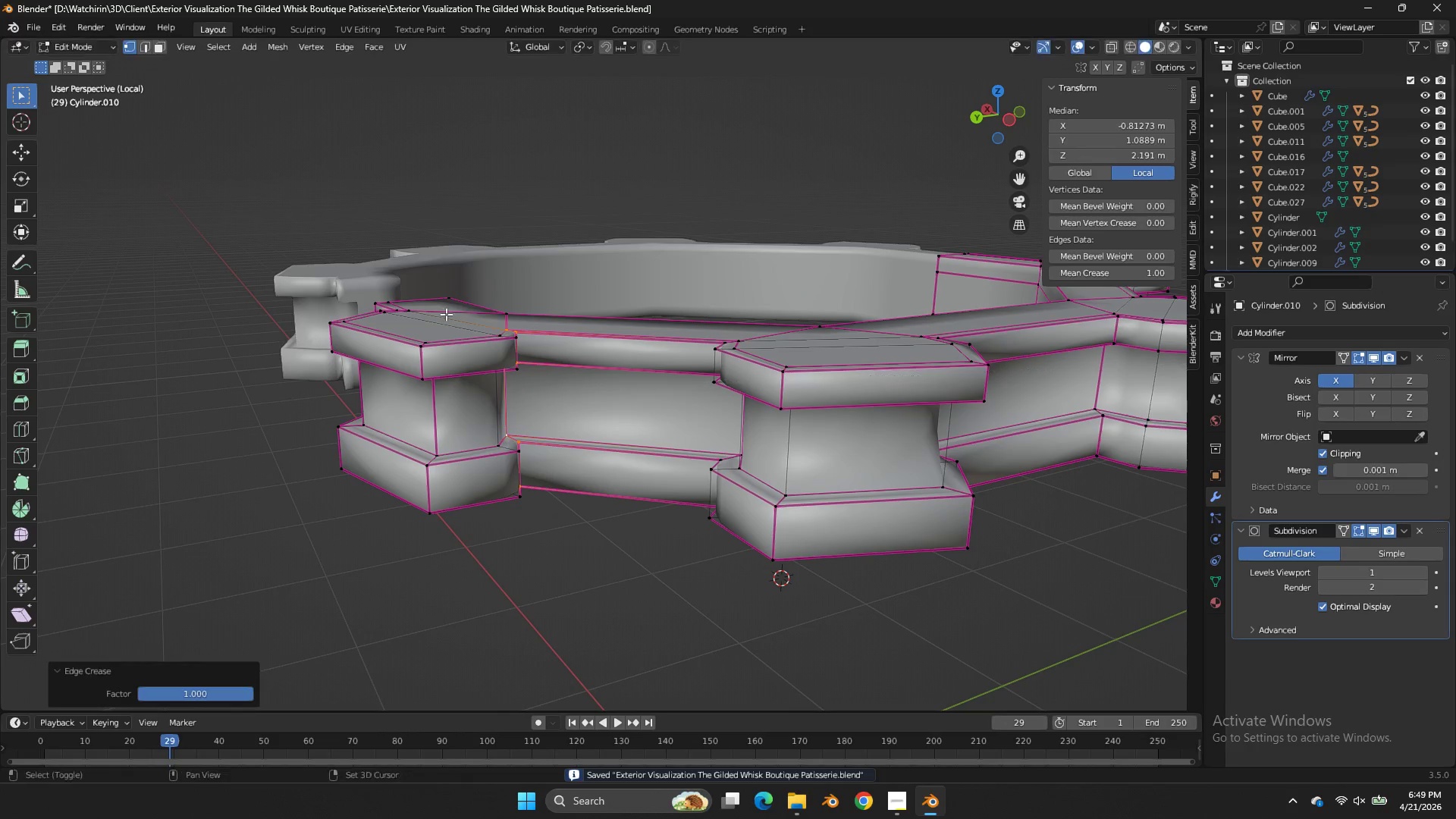 
left_click_drag(start_coordinate=[441, 314], to_coordinate=[453, 314])
 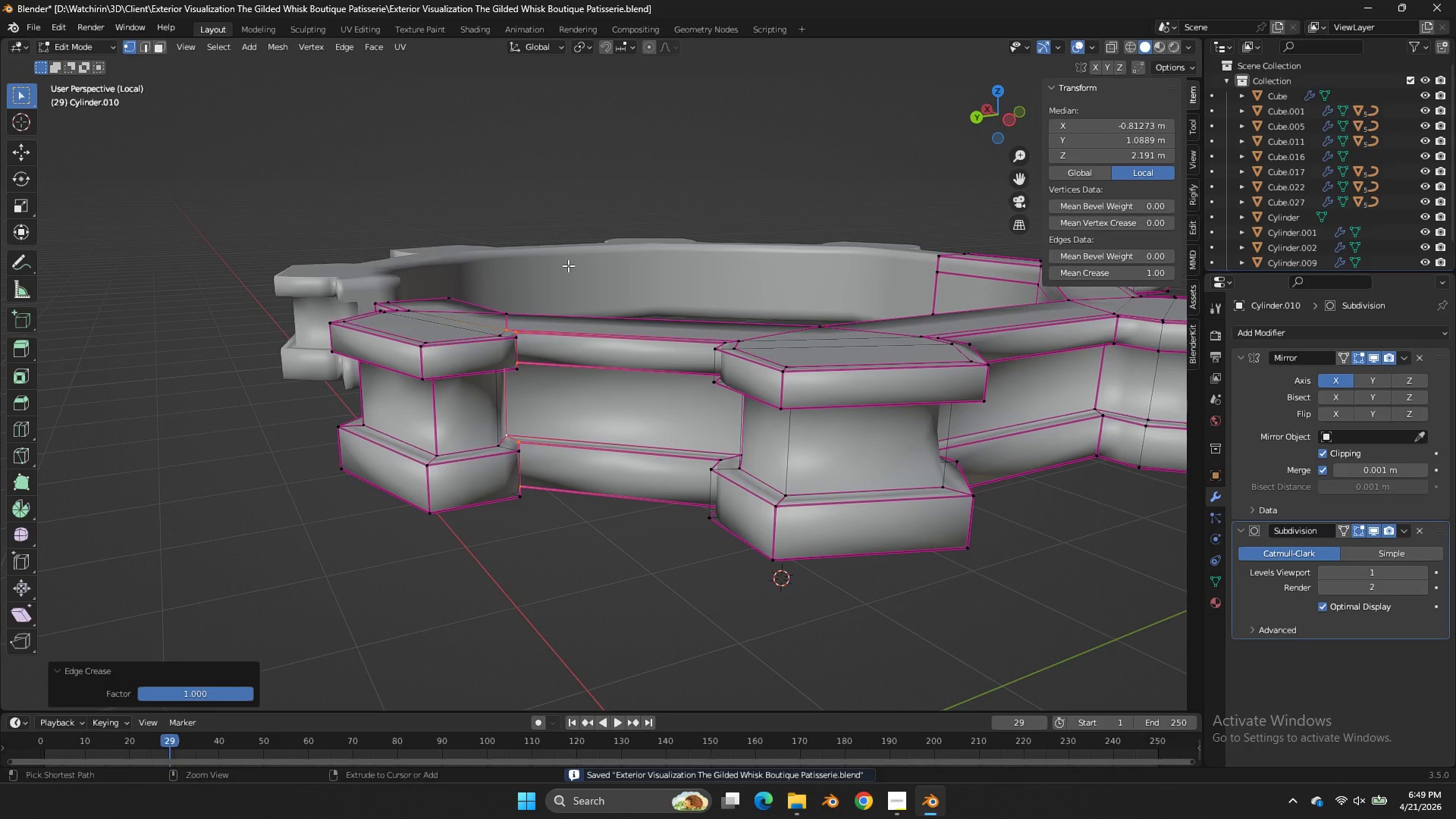 
key(Control+S)
 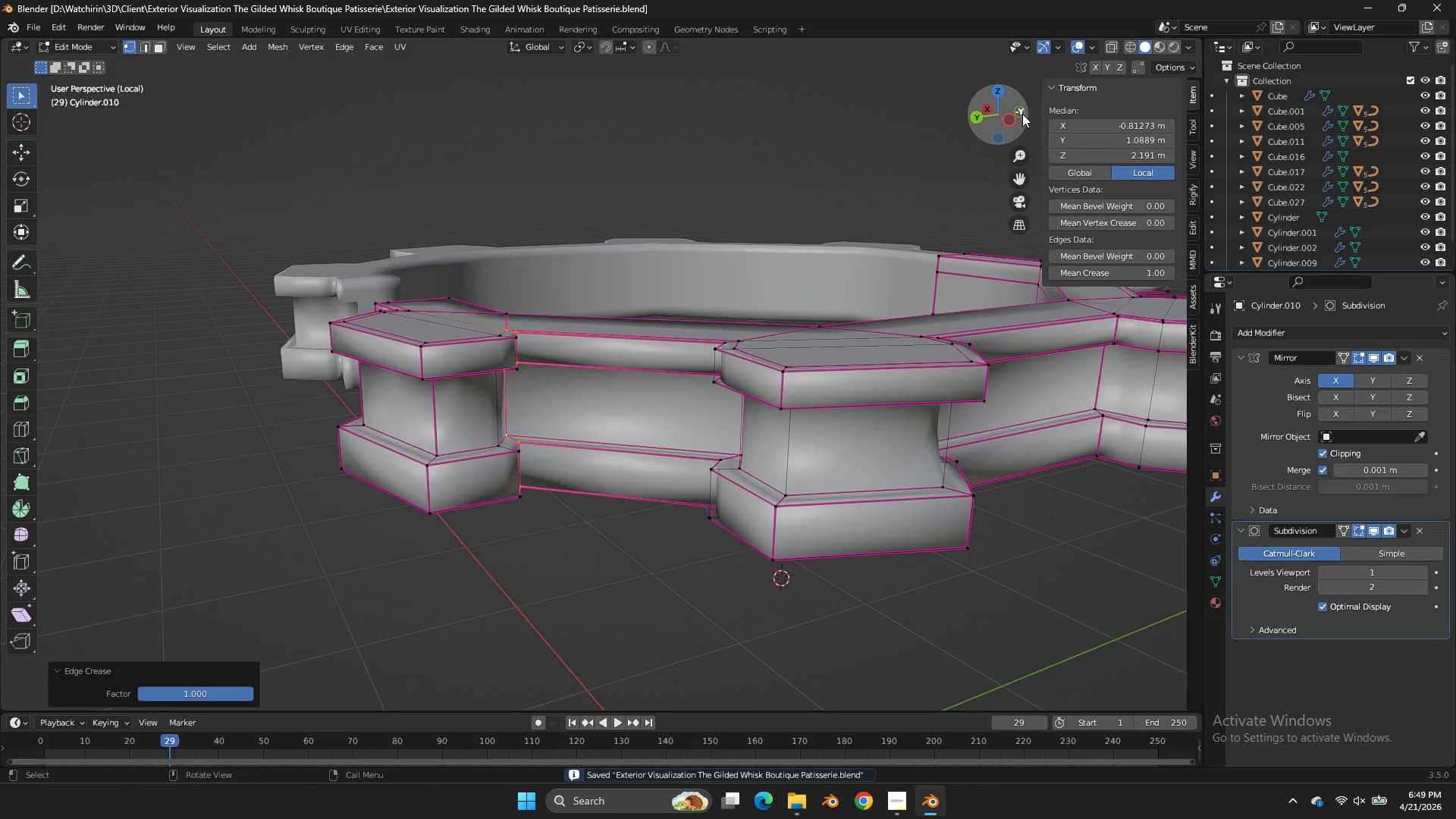 
left_click_drag(start_coordinate=[1022, 114], to_coordinate=[1181, 115])
 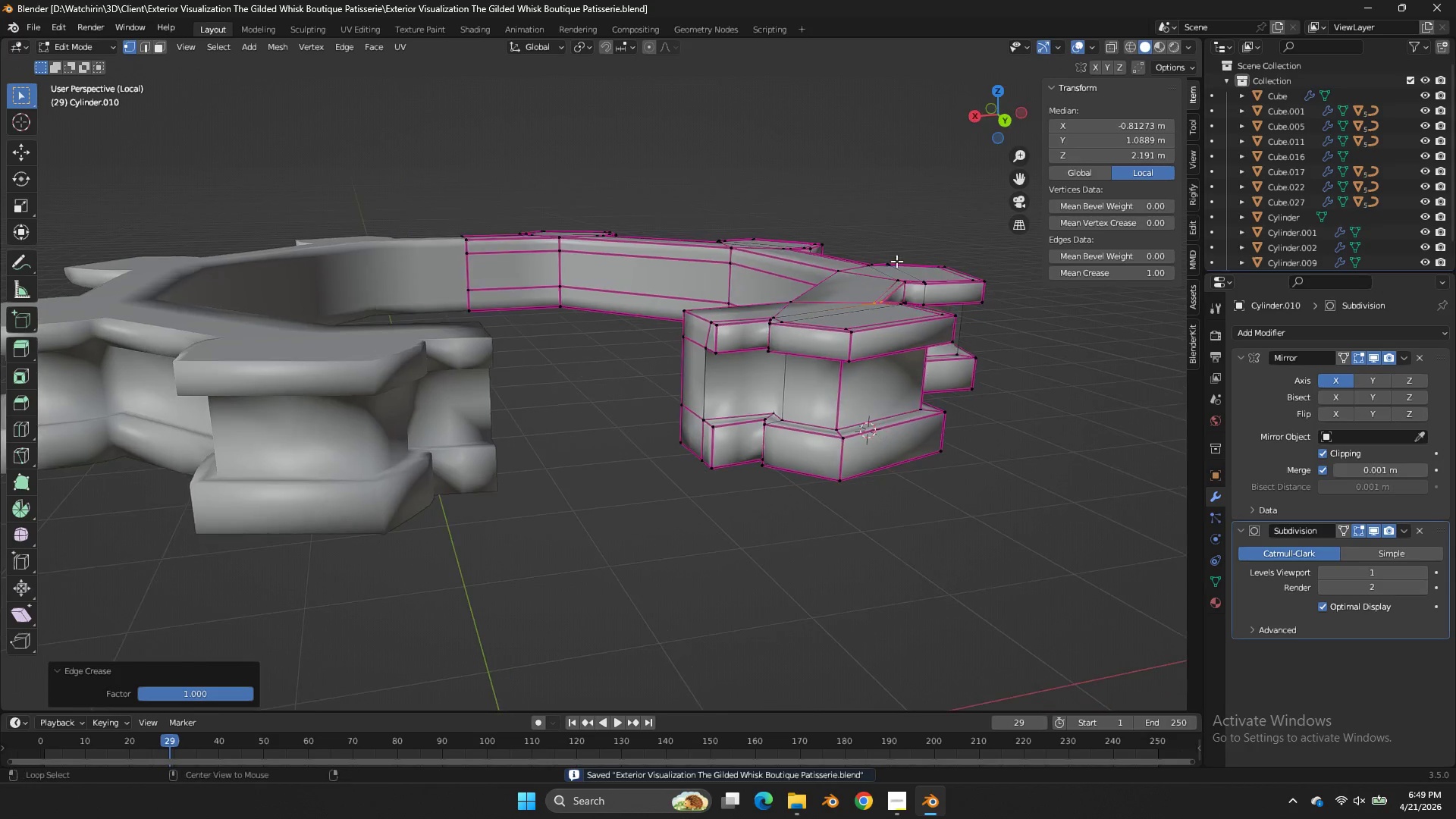 
hold_key(key=AltLeft, duration=1.33)
double_click([776, 373])
 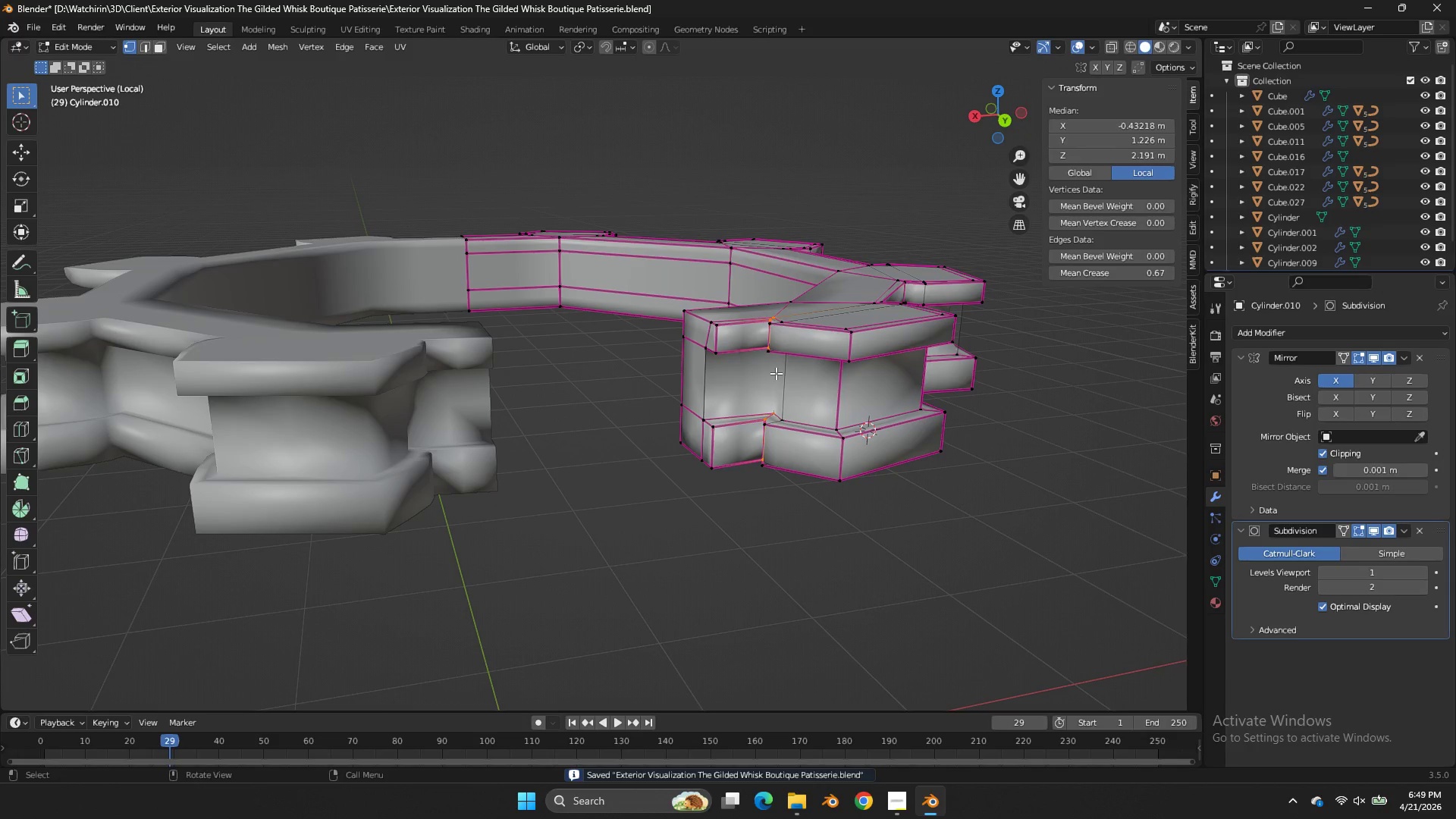 
key(Shift+E)
 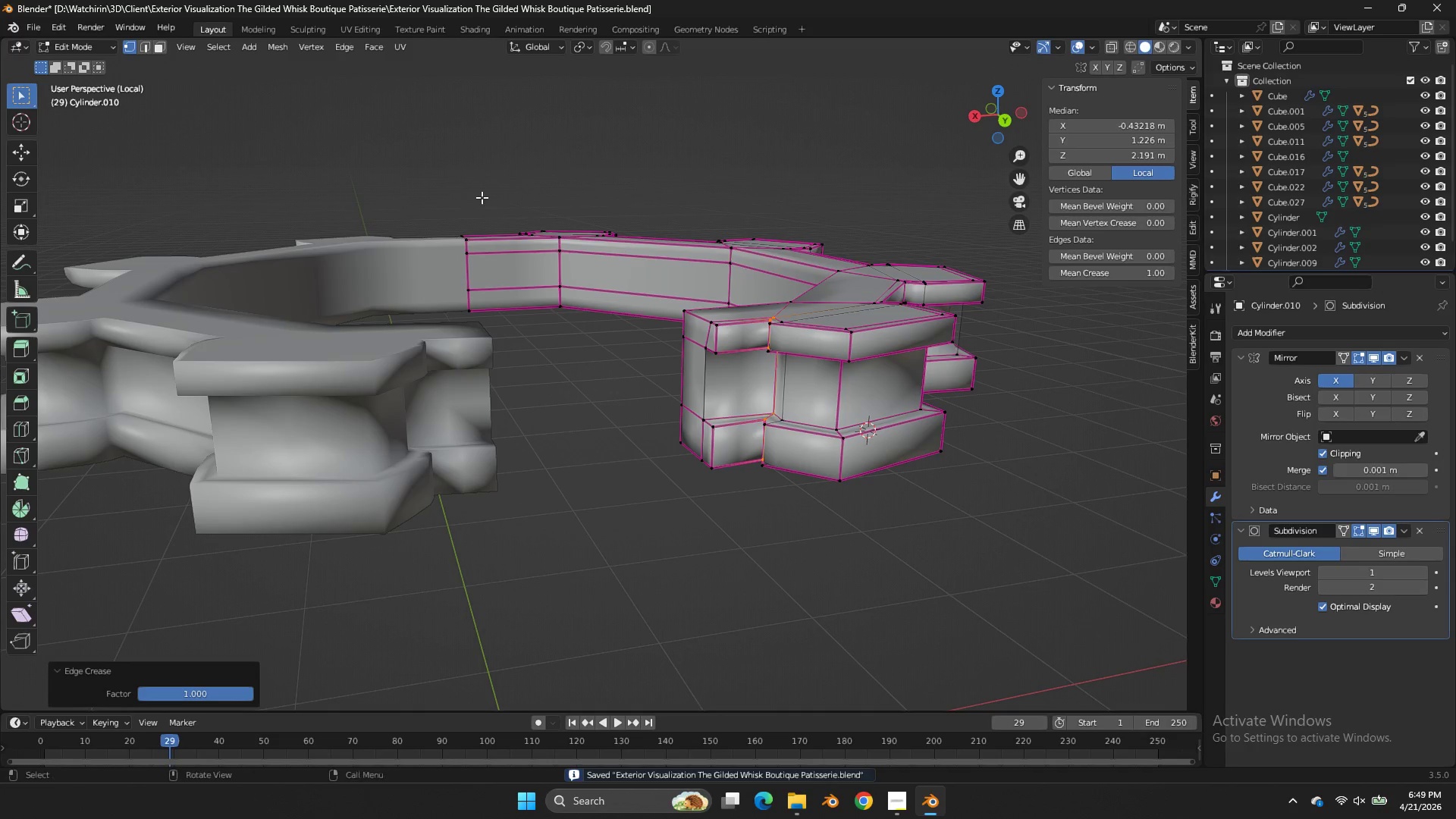 
key(Control+ControlLeft)
 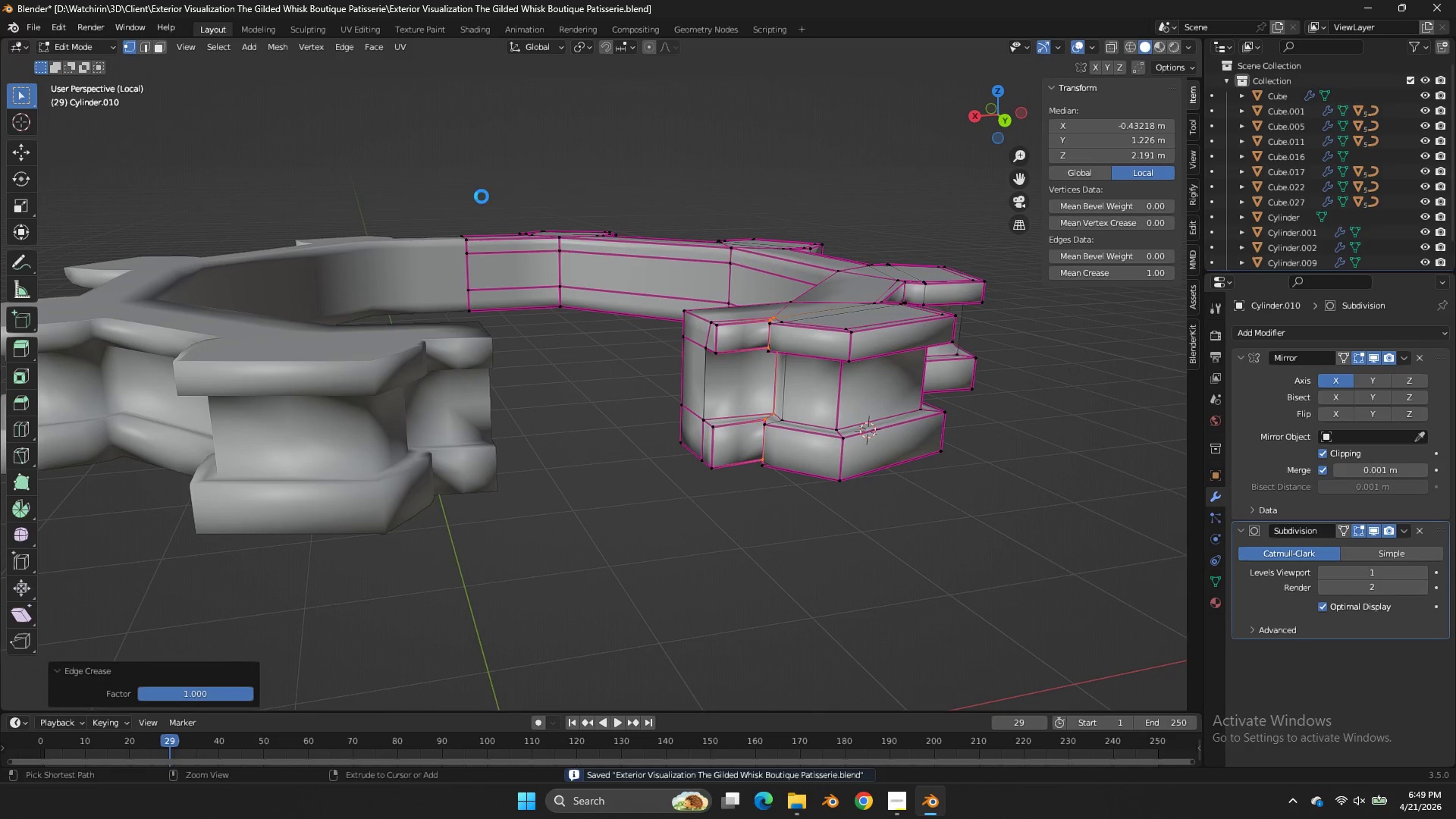 
key(Control+S)
 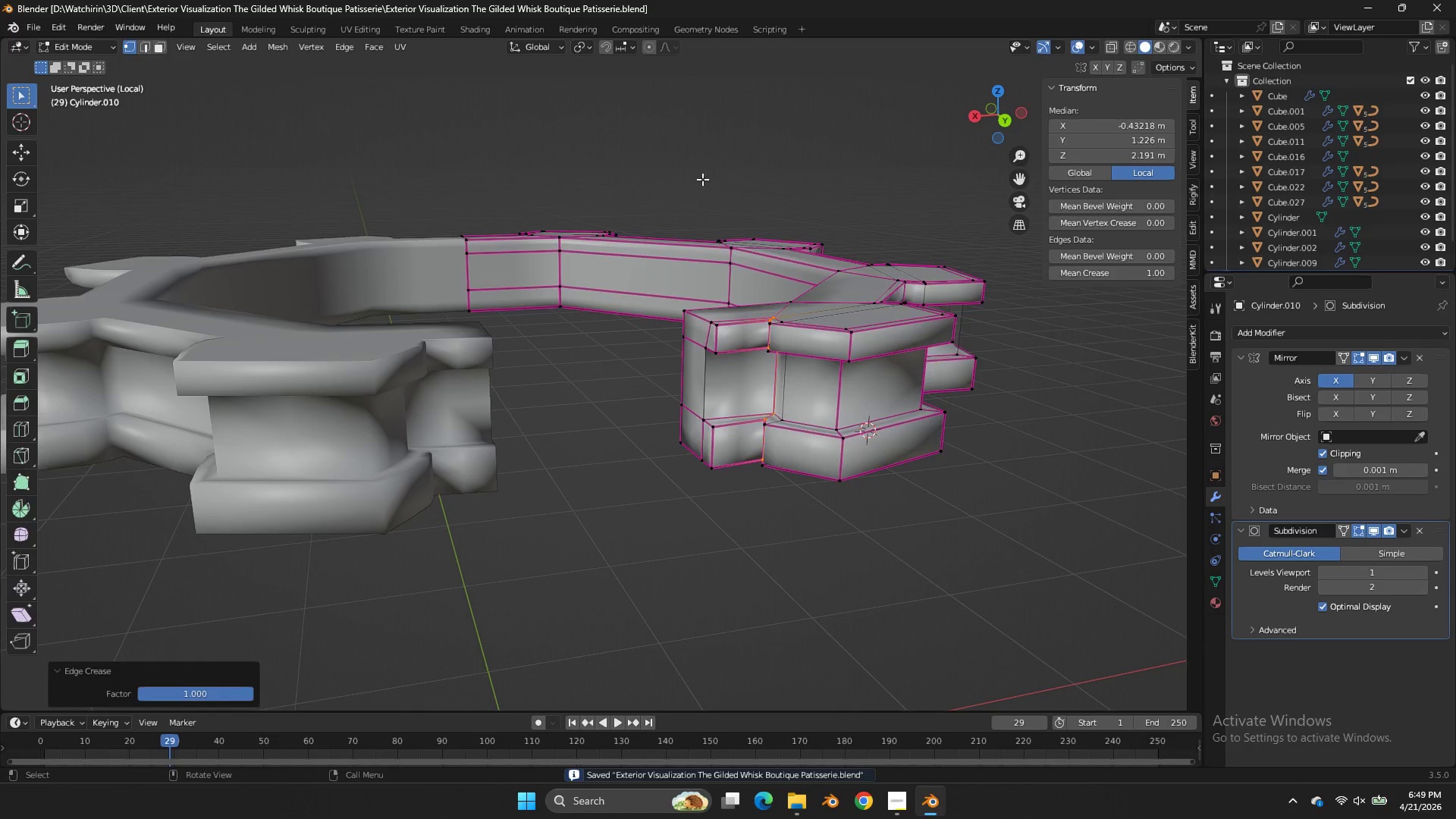 
key(Tab)
 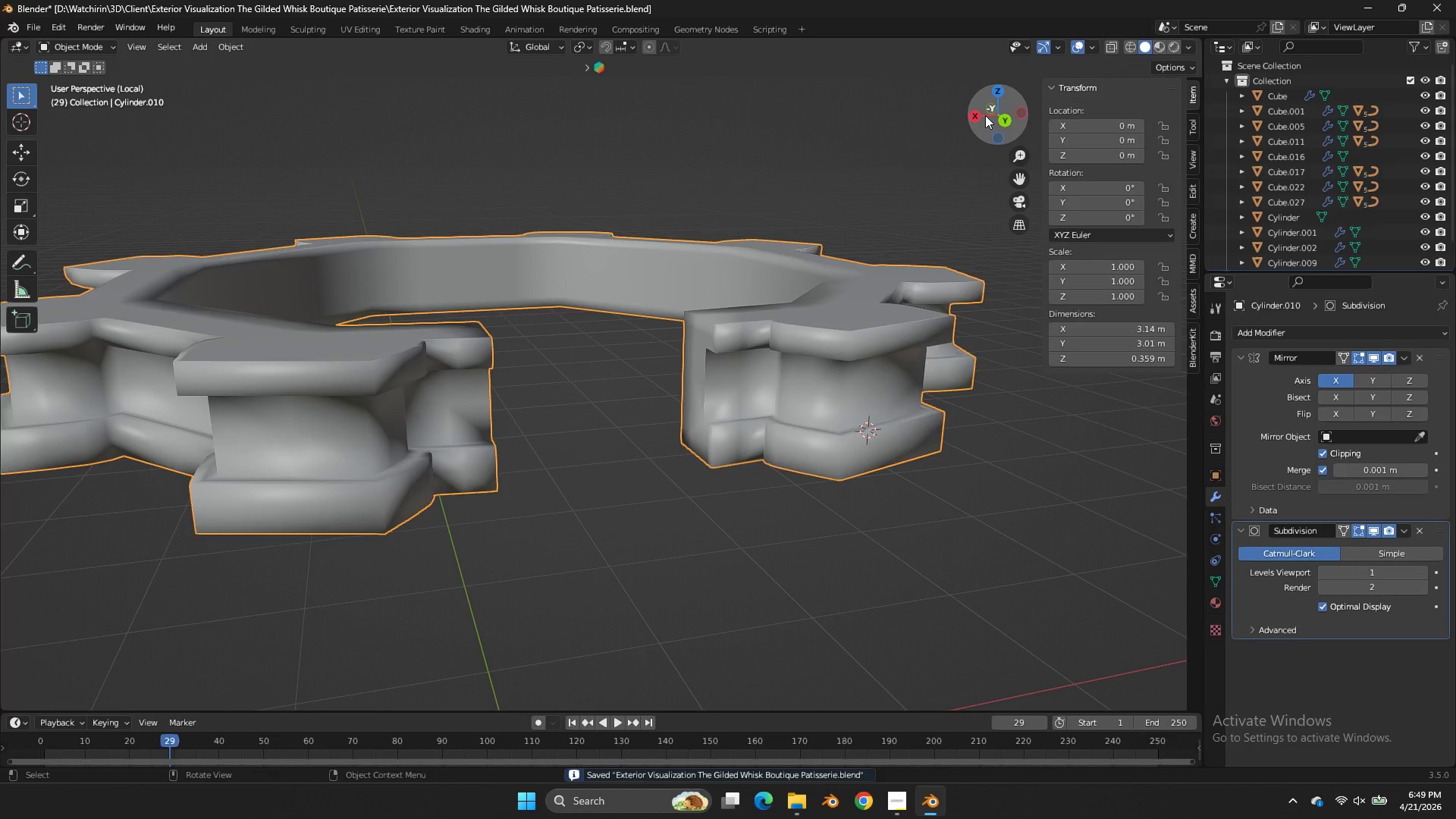 
key(Tab)
 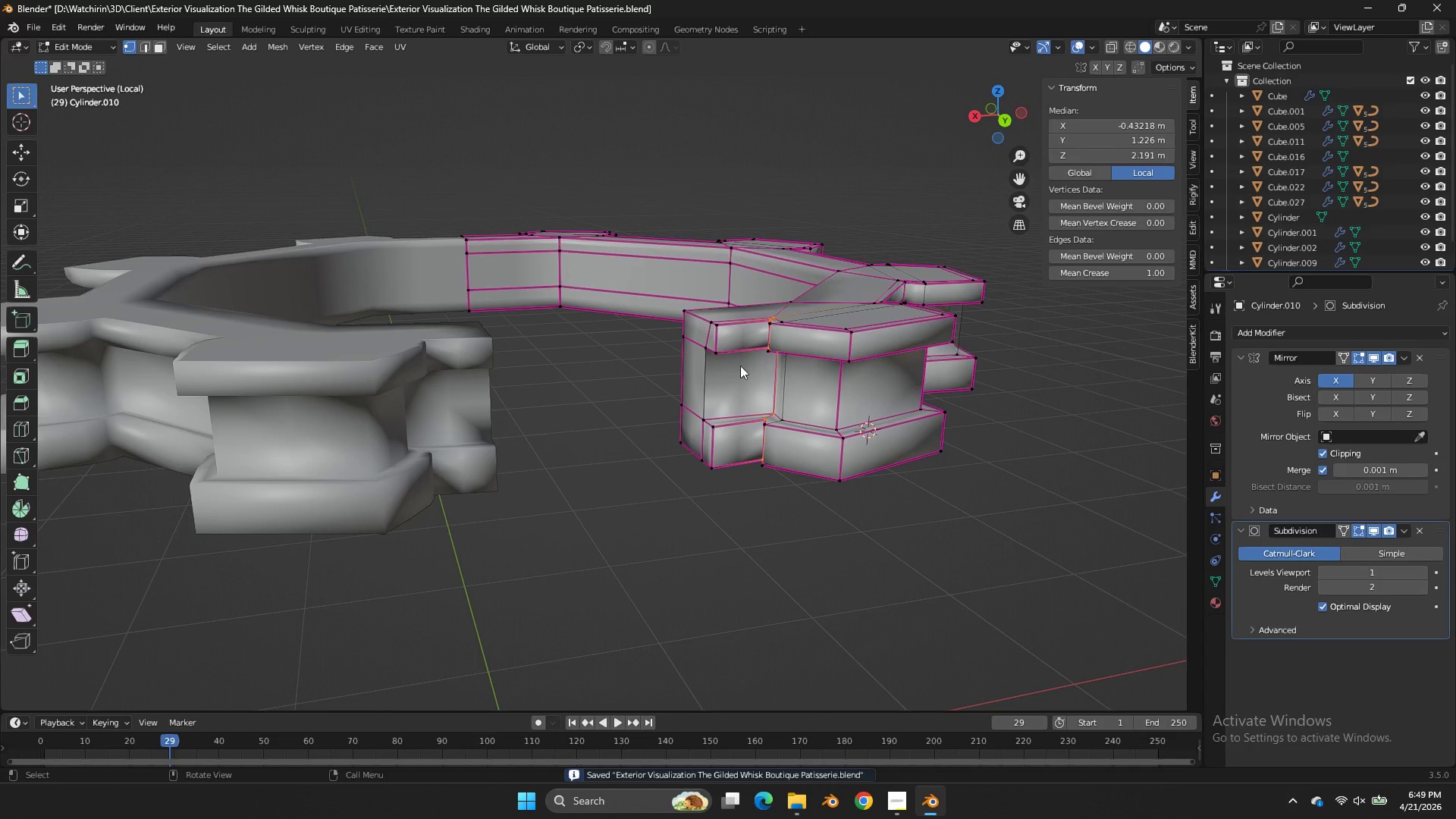 
hold_key(key=AltLeft, duration=0.47)
left_click([705, 376])
 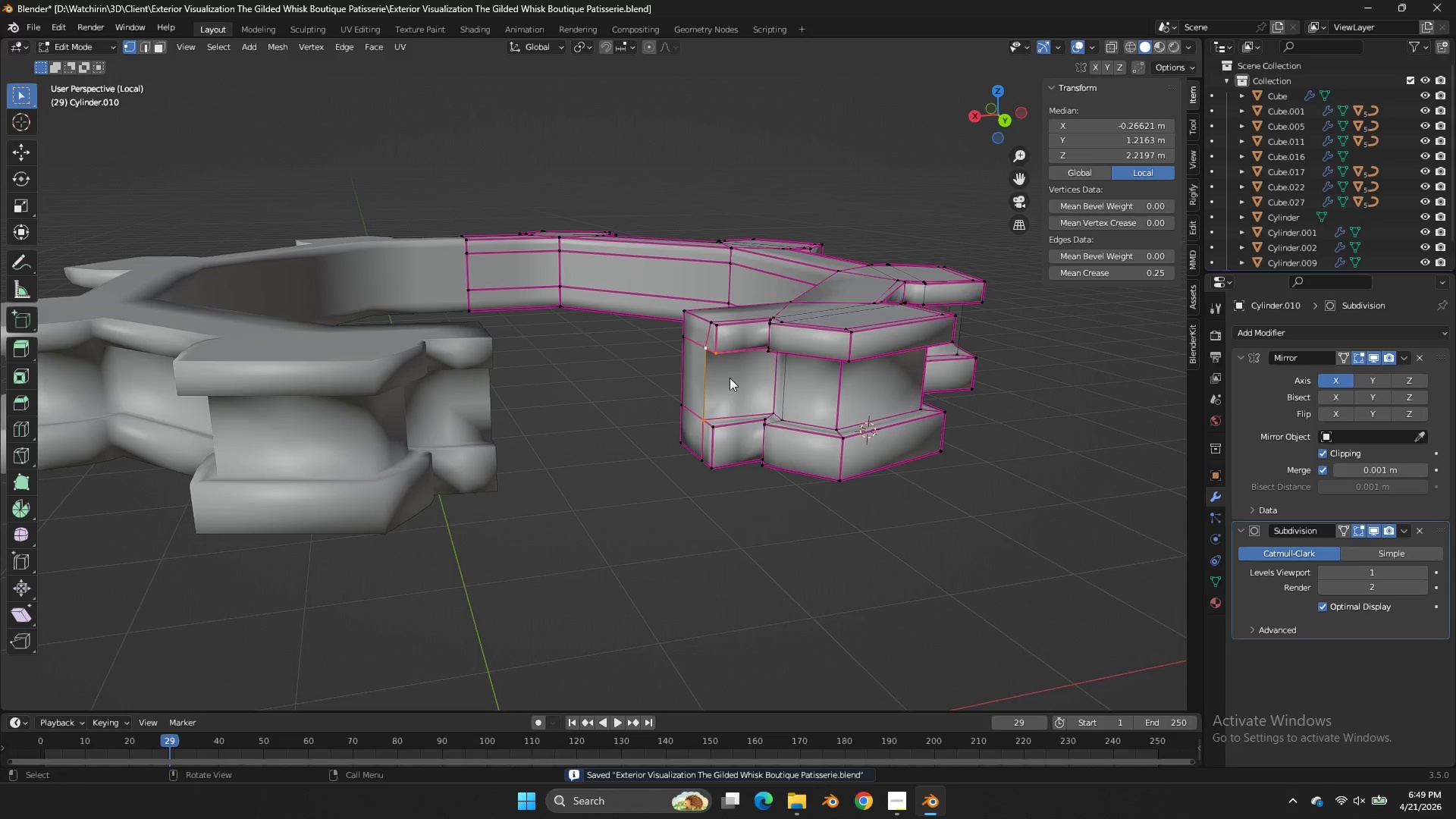 
key(G)
 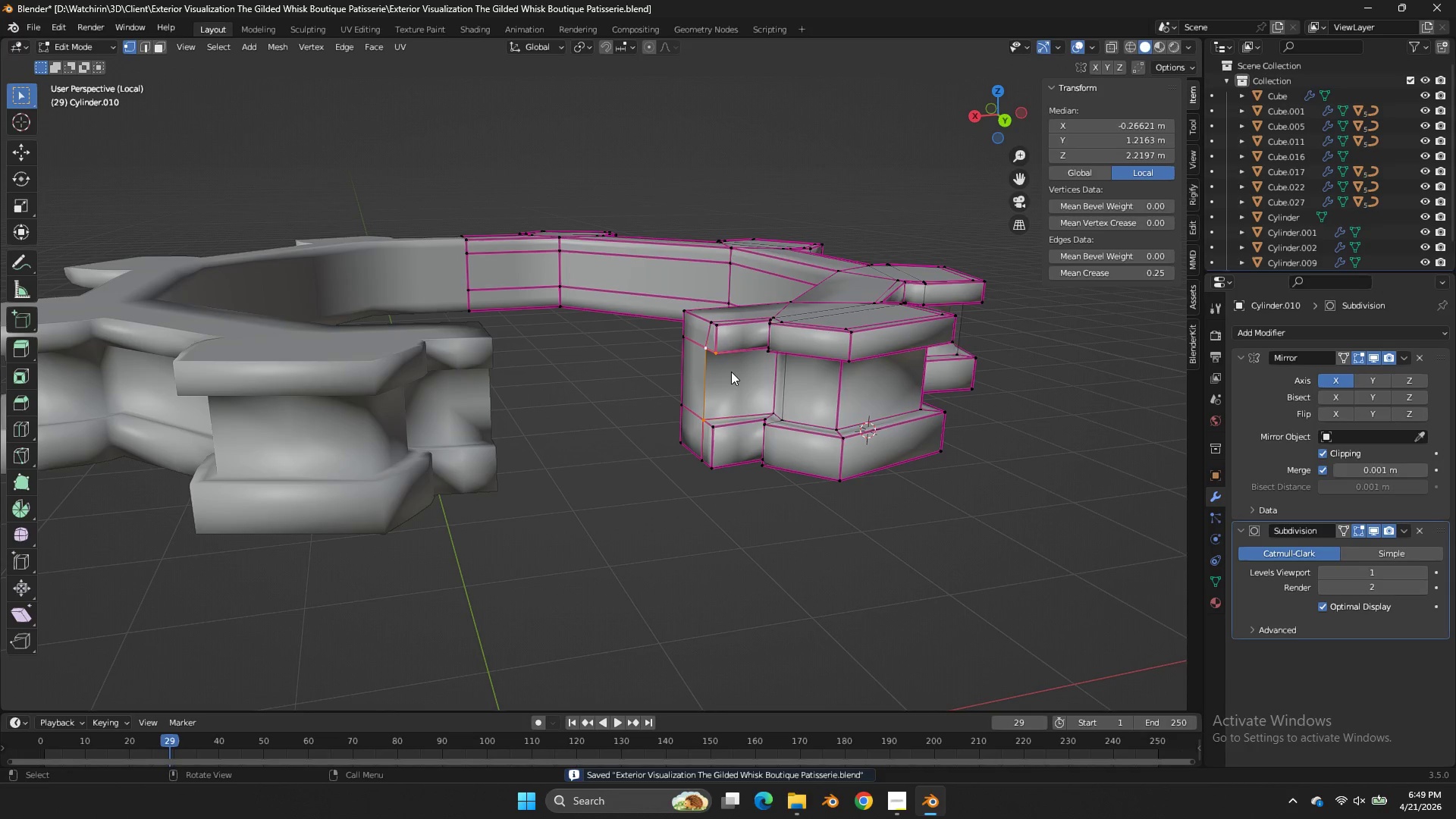 
right_click([731, 372])
 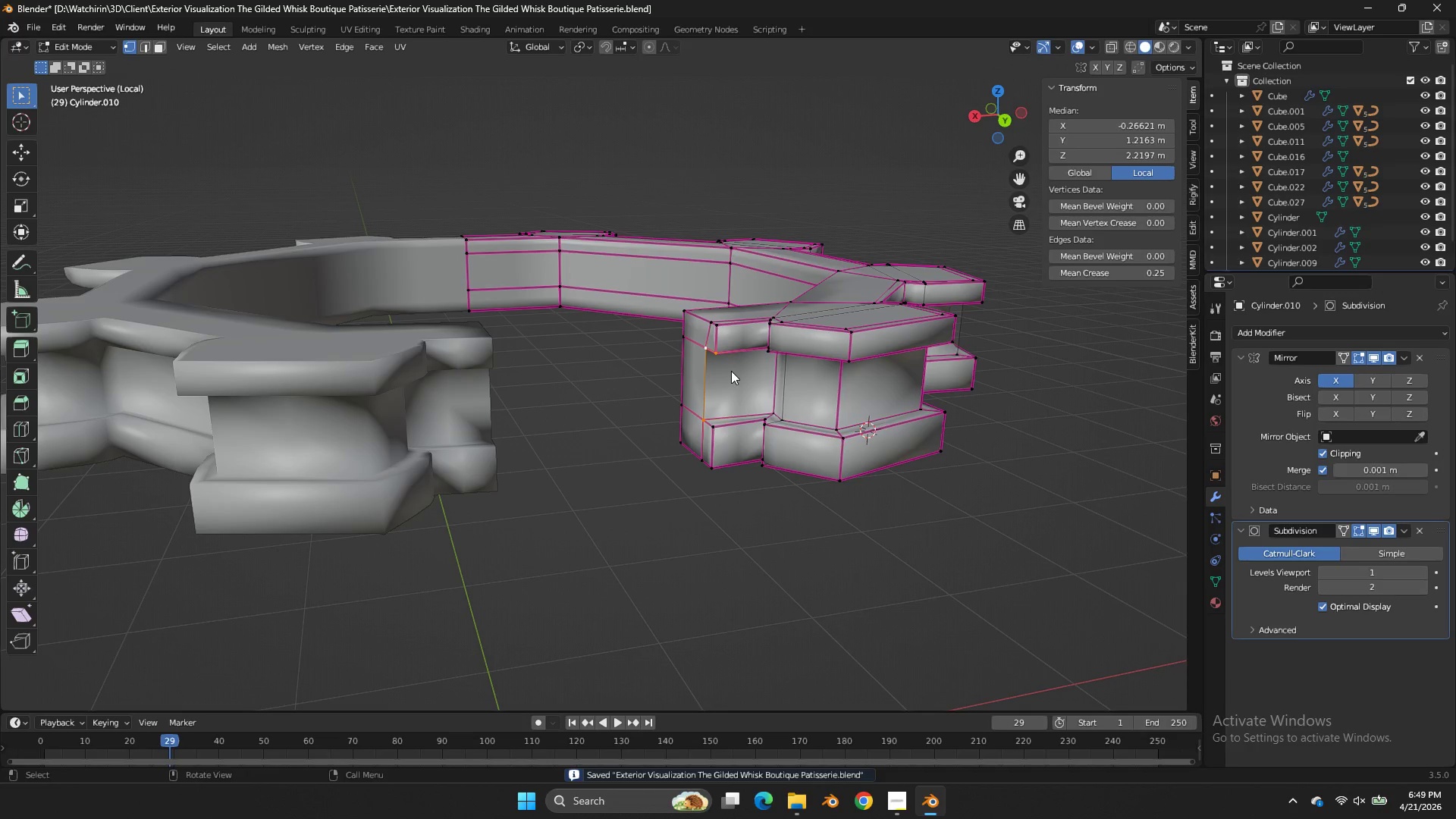 
key(Shift+E)
 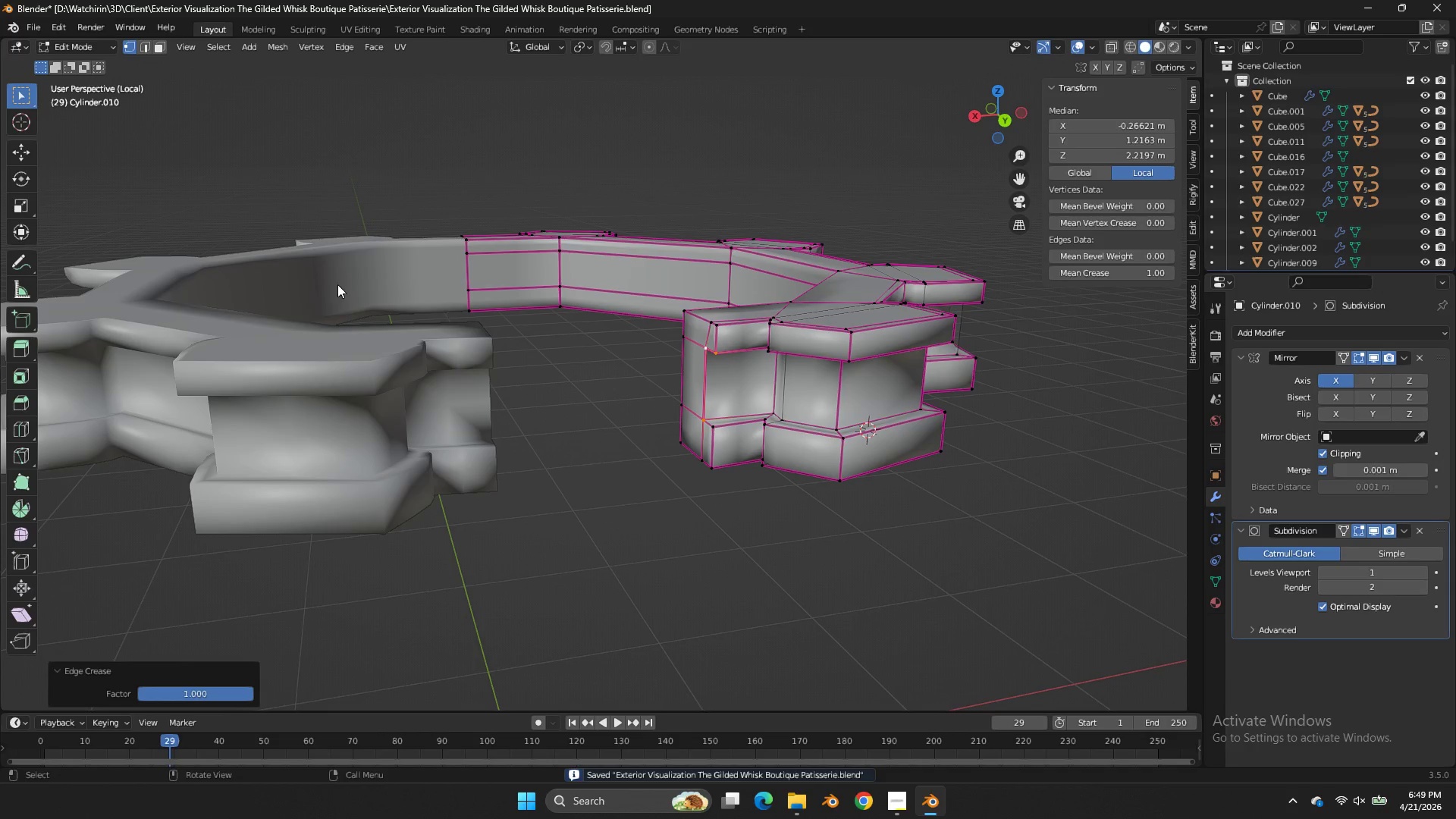 
key(Control+ControlLeft)
 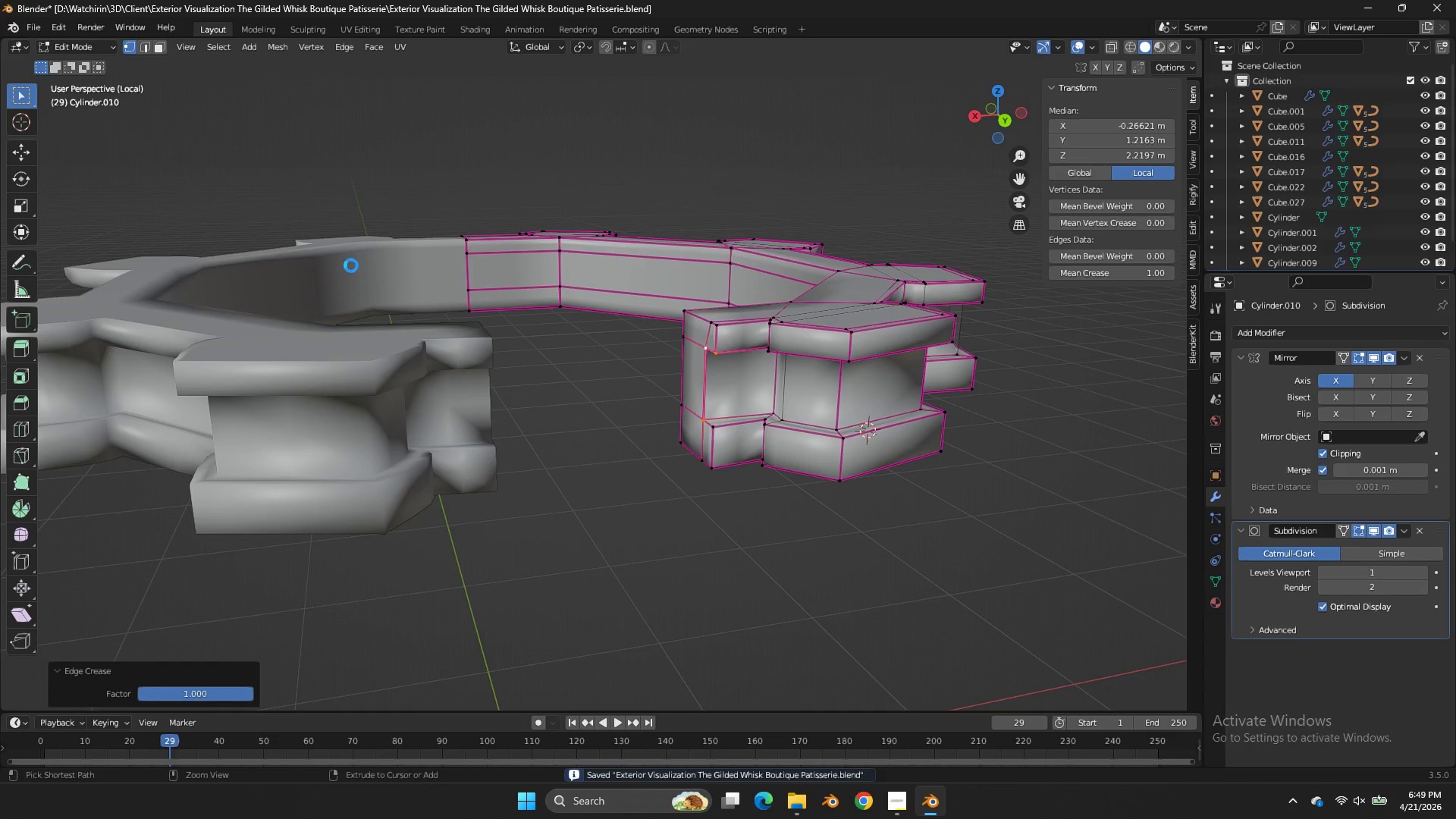 
key(Control+S)
 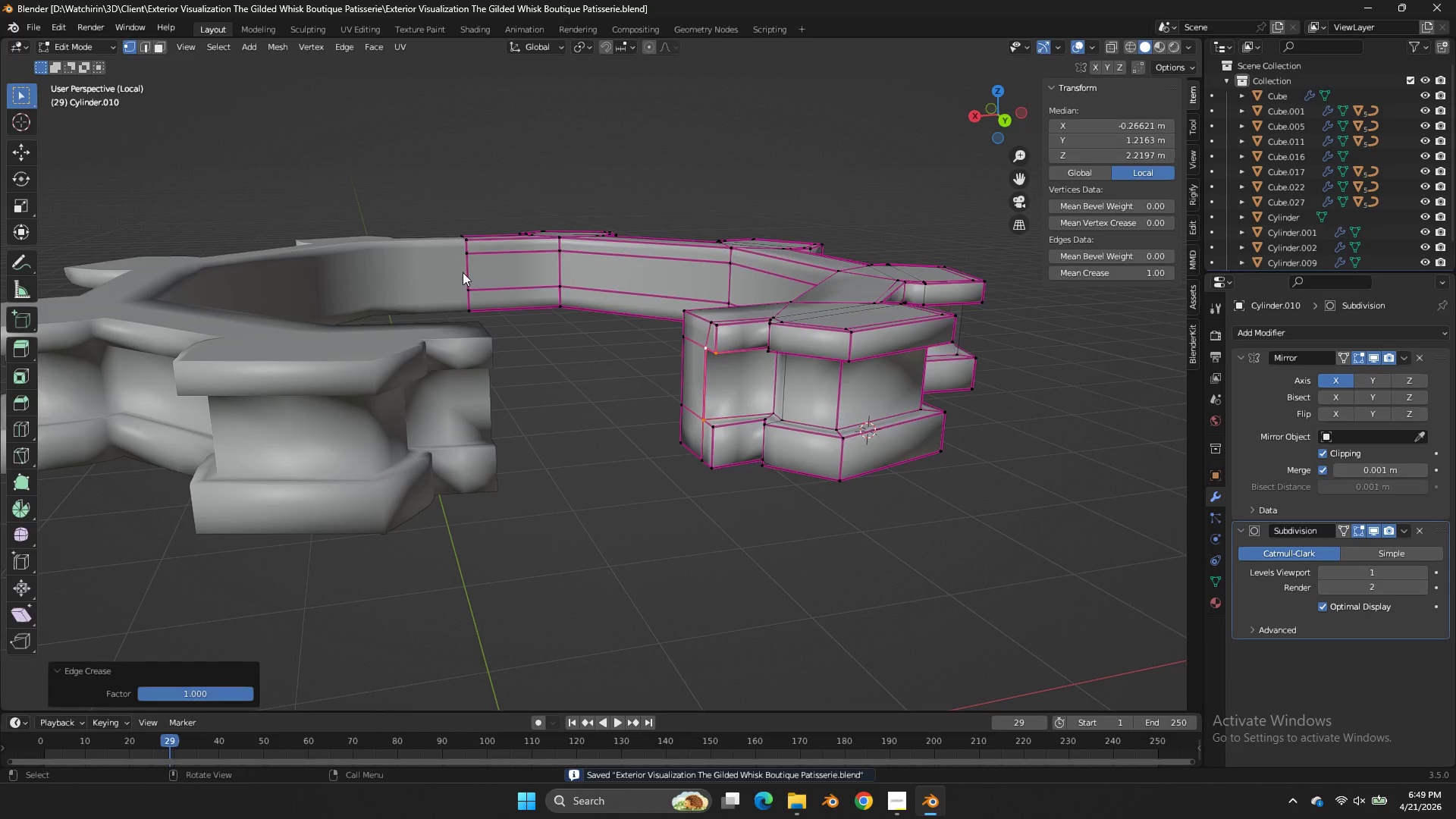 
key(Tab)
 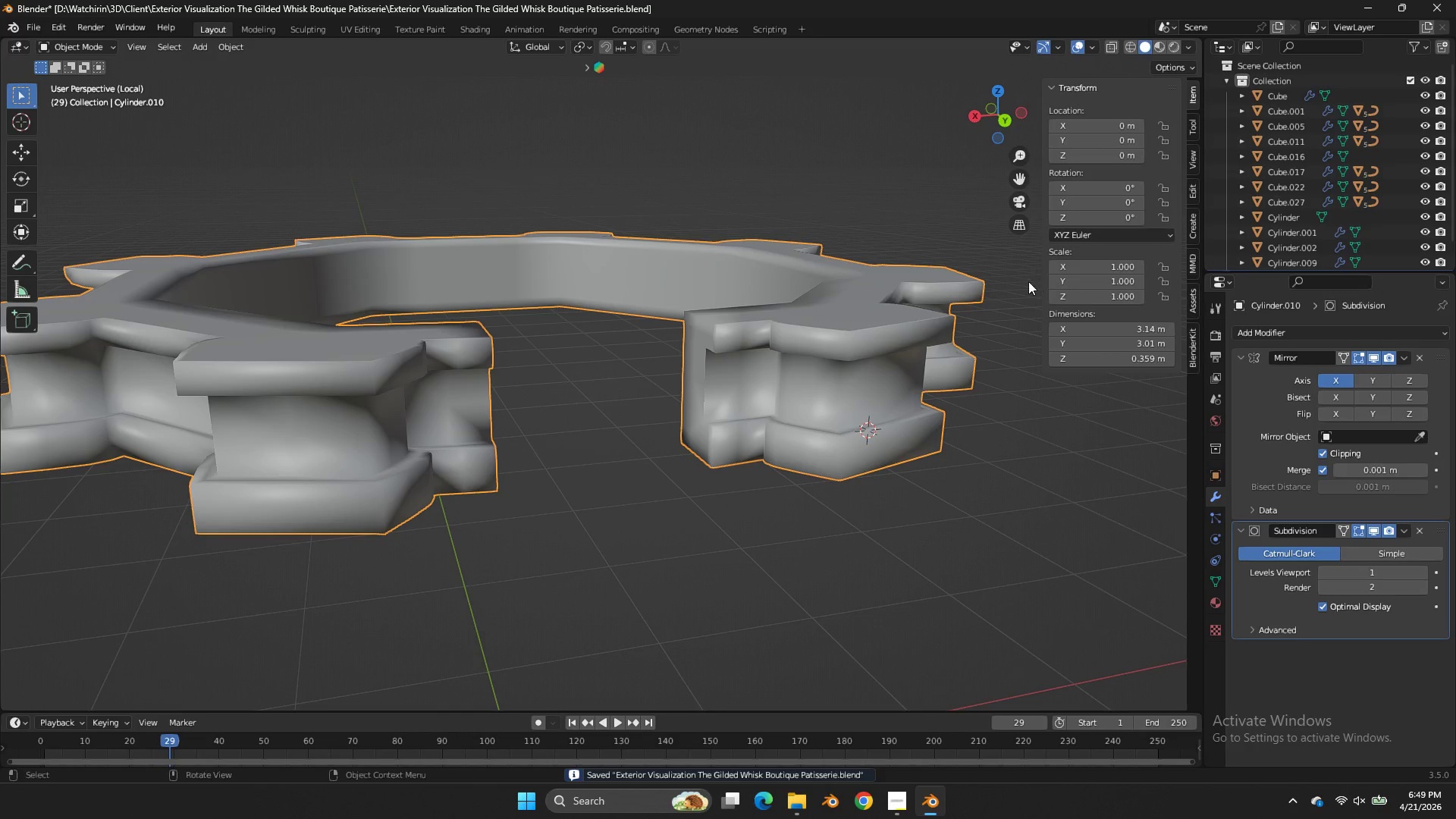 
right_click([987, 296])
 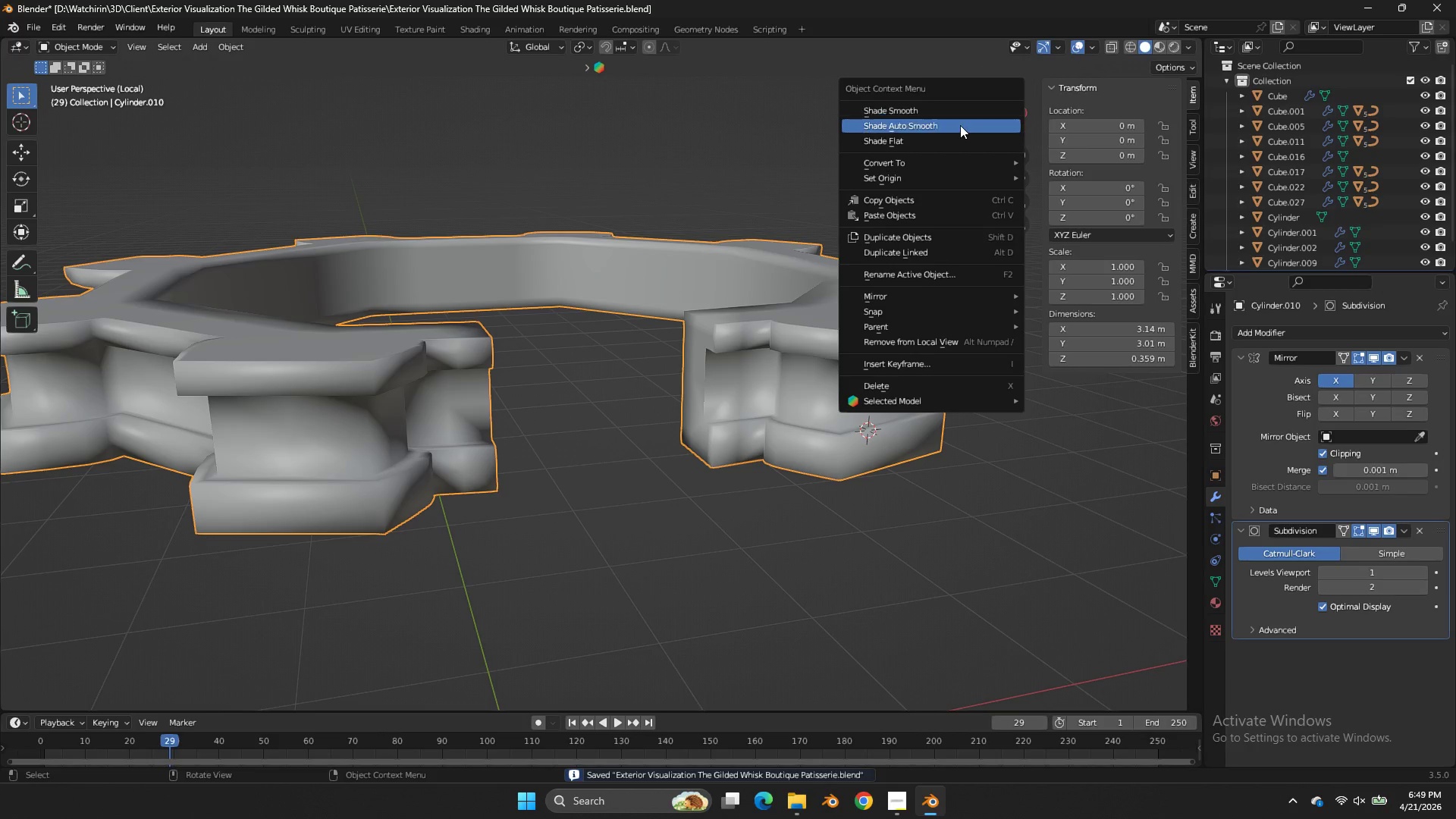 
left_click([960, 125])
 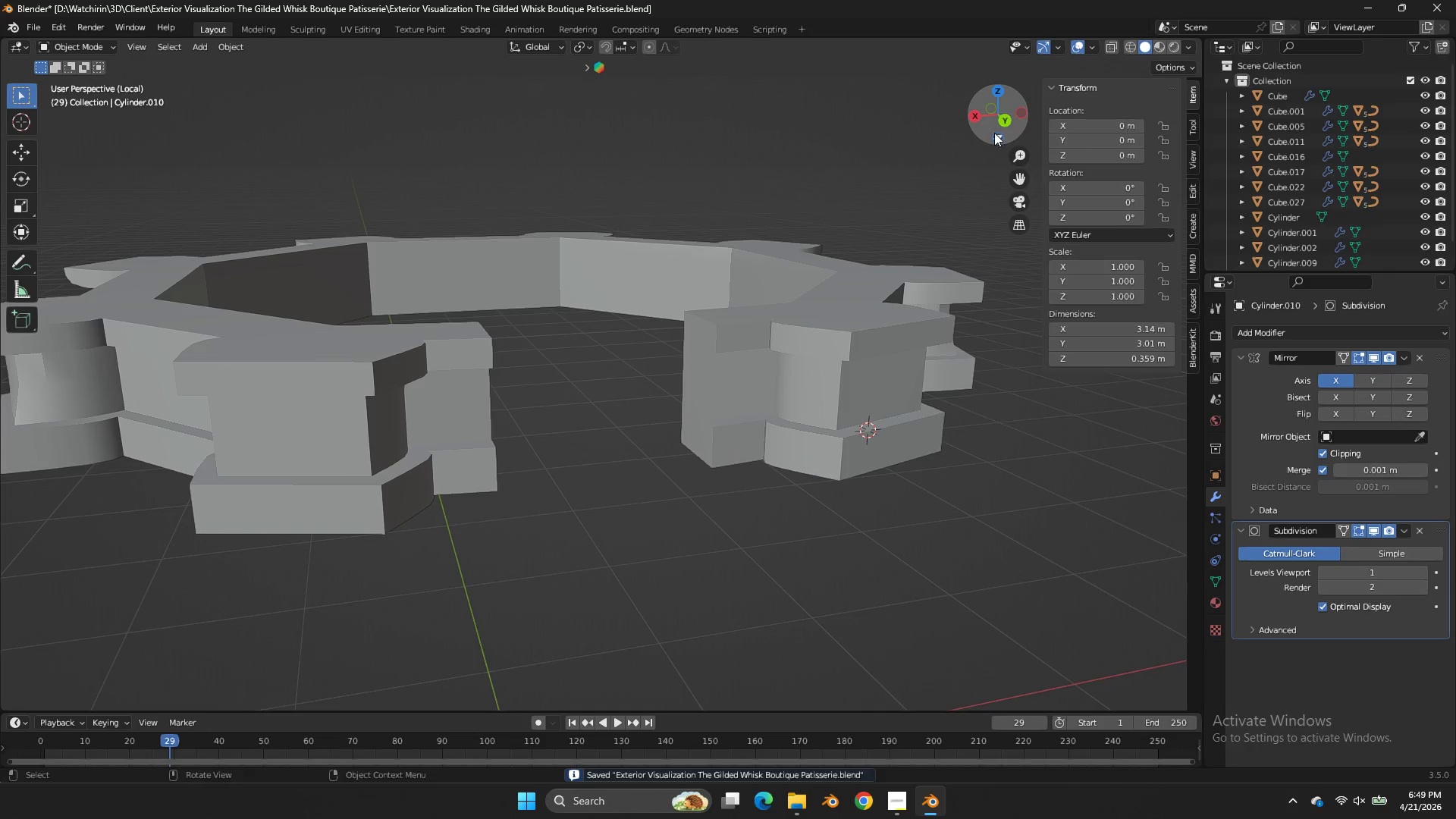 
left_click_drag(start_coordinate=[1009, 121], to_coordinate=[802, 108])
 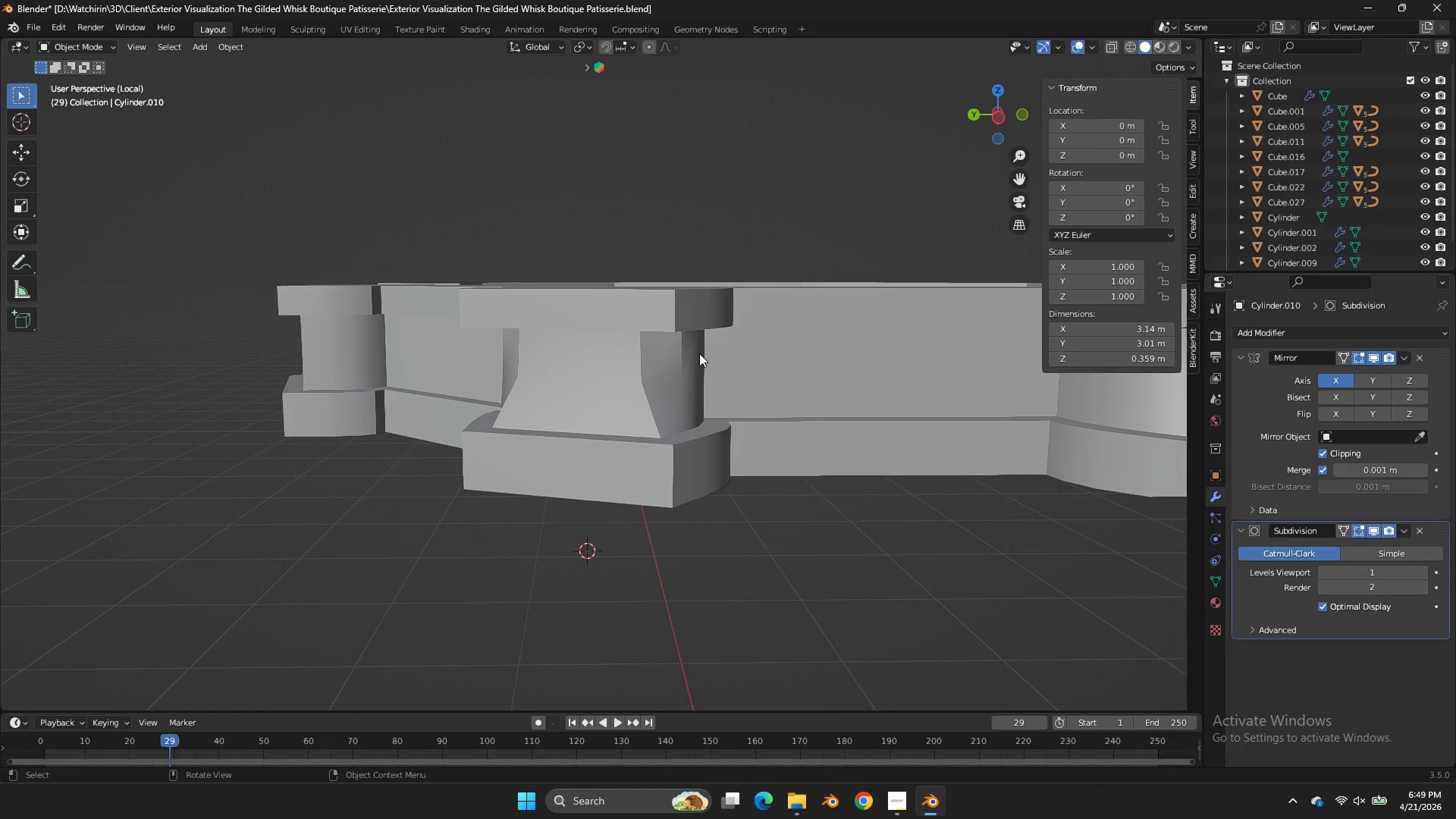 
key(Tab)
 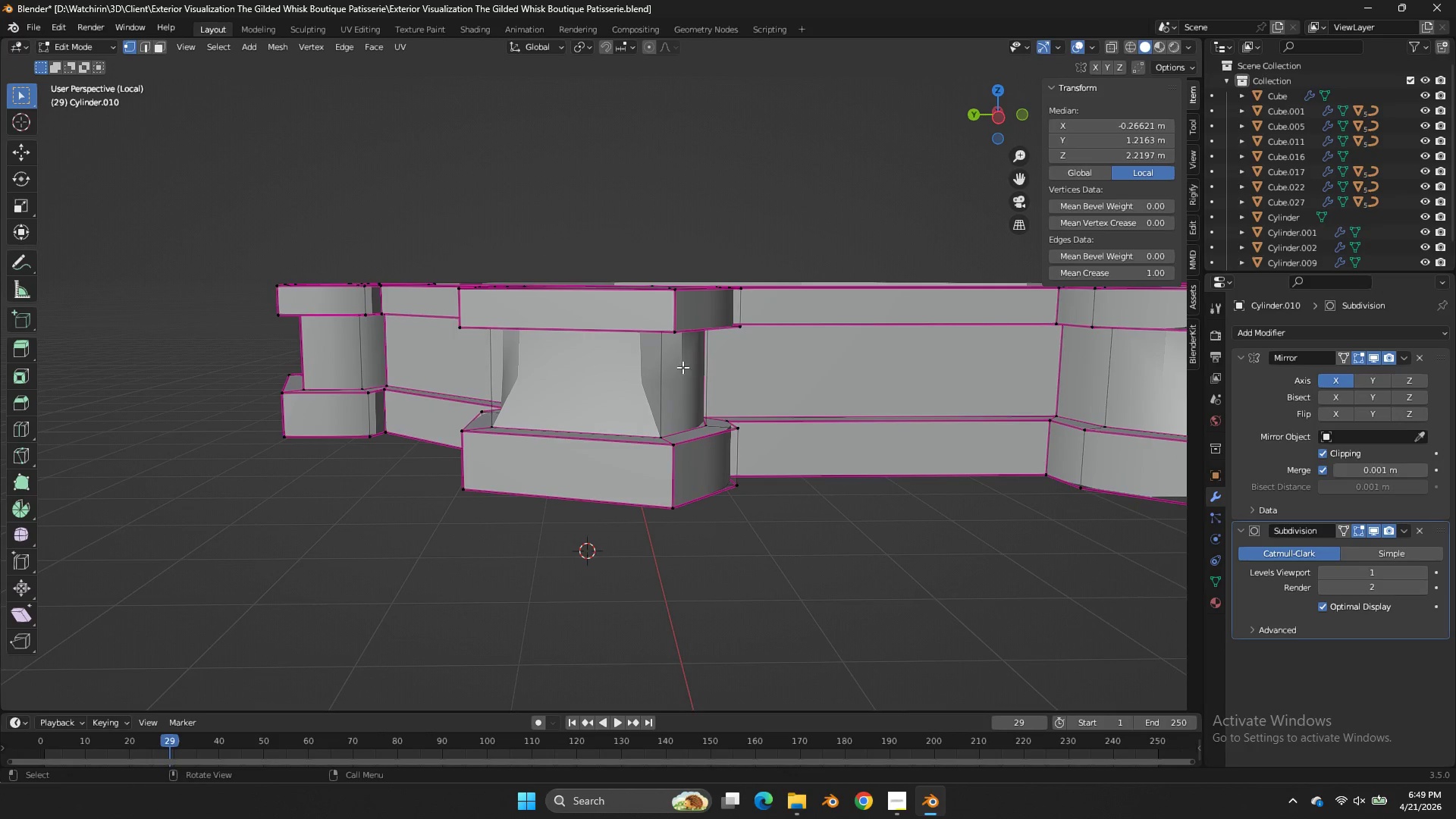 
hold_key(key=AltLeft, duration=1.22)
left_click([666, 362])
 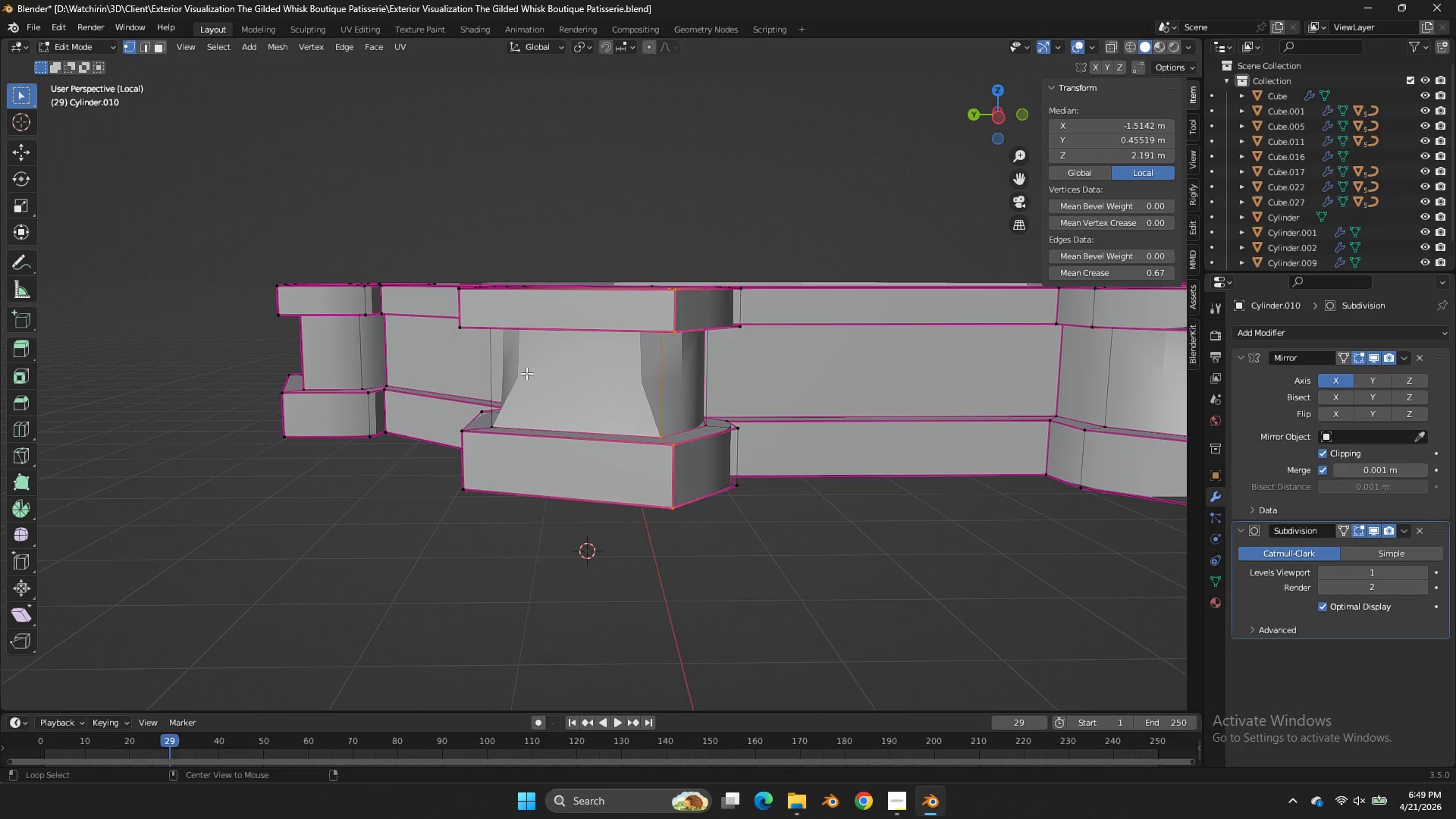 
key(Alt+Shift+ShiftLeft)
 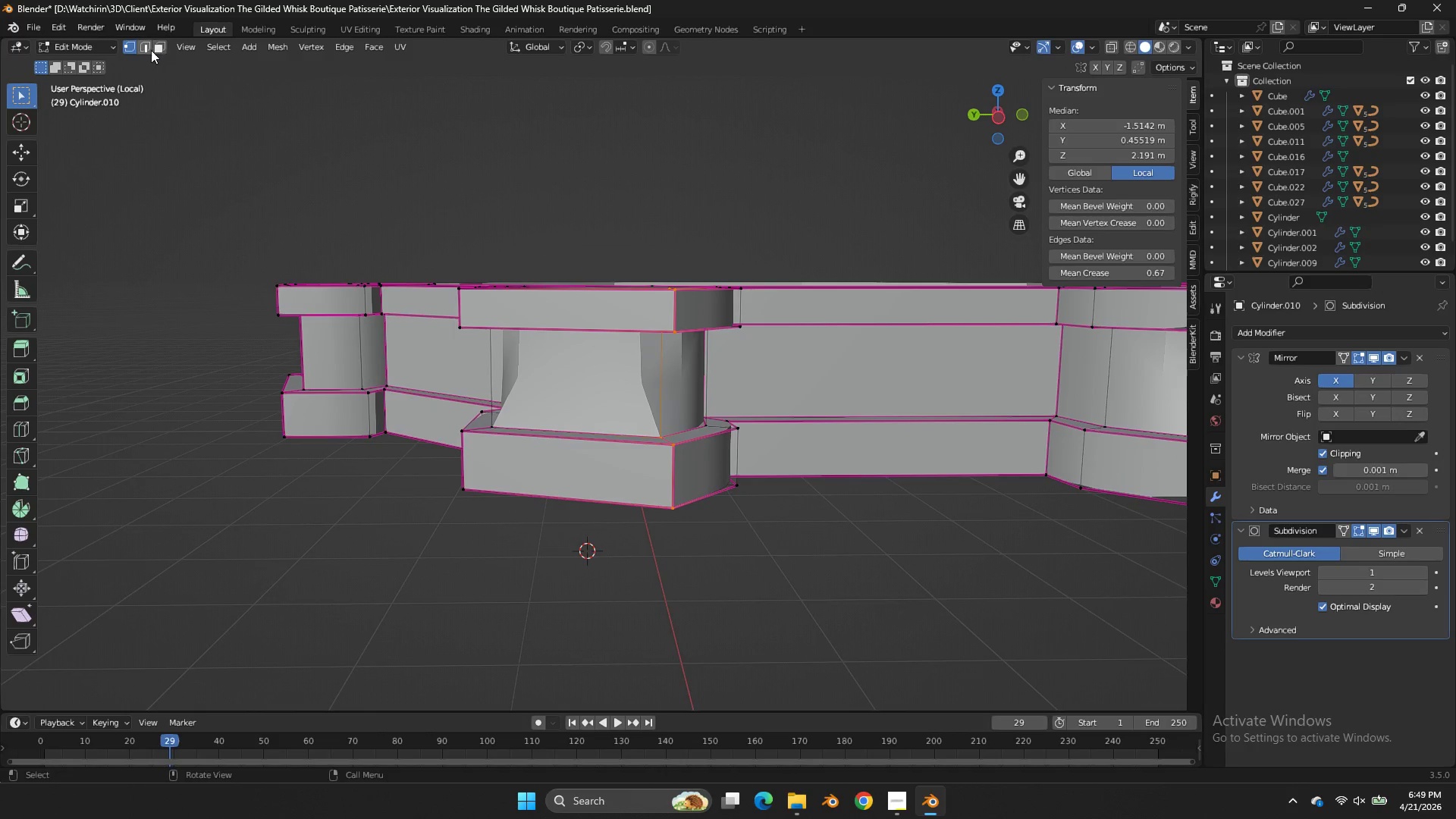 
left_click([146, 50])
 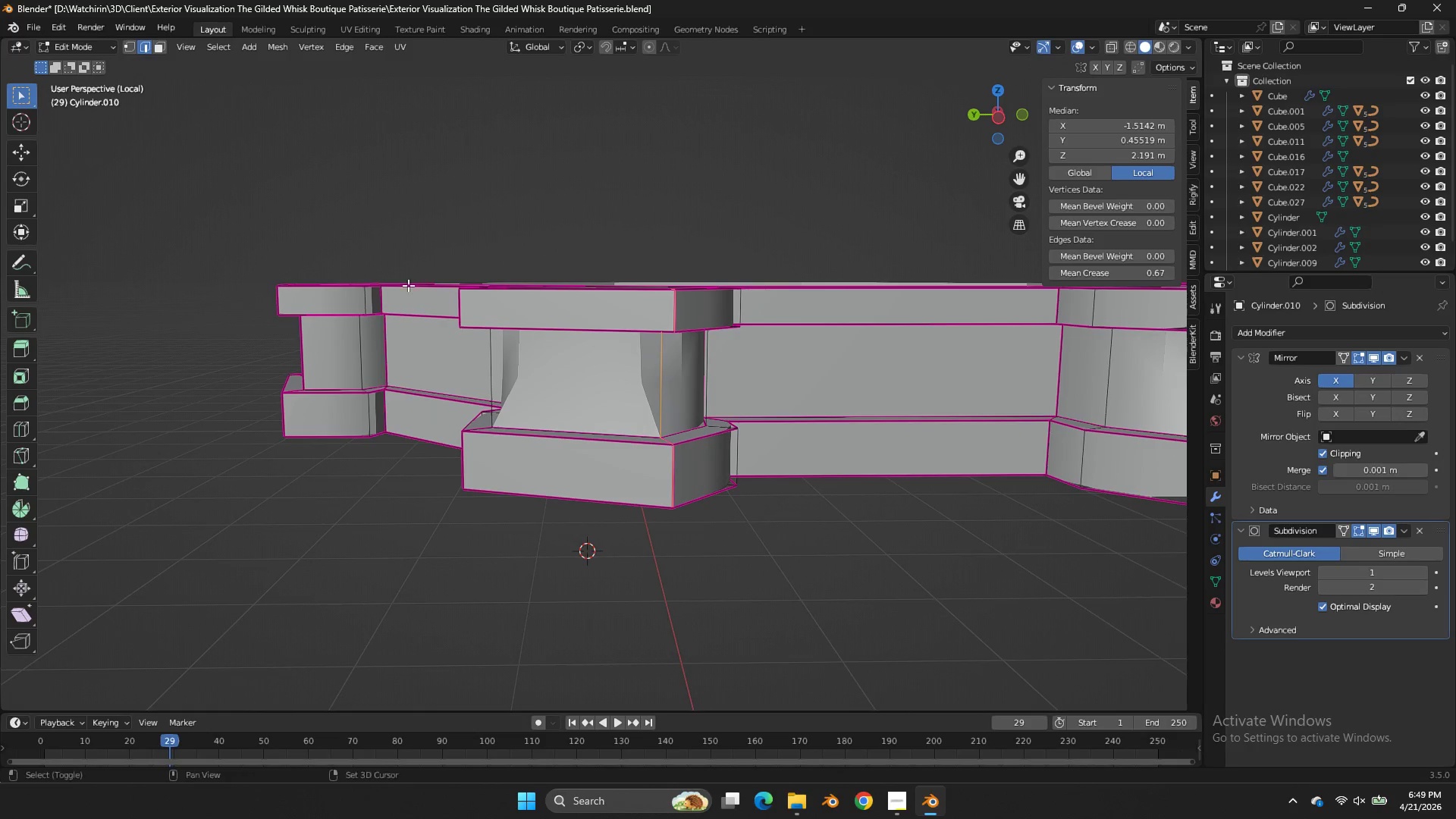 
hold_key(key=ShiftLeft, duration=0.91)
 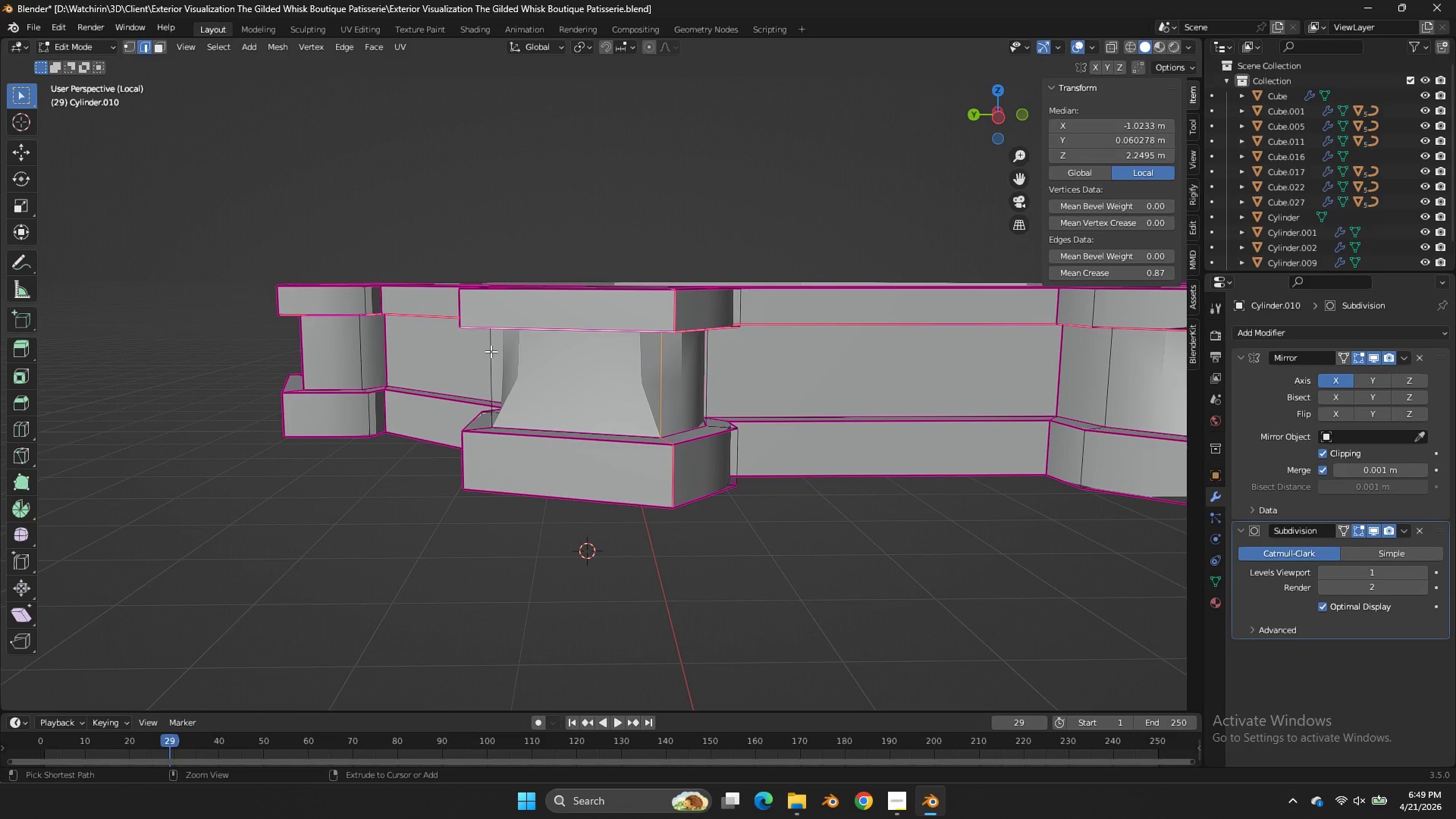 
hold_key(key=AltLeft, duration=0.77)
 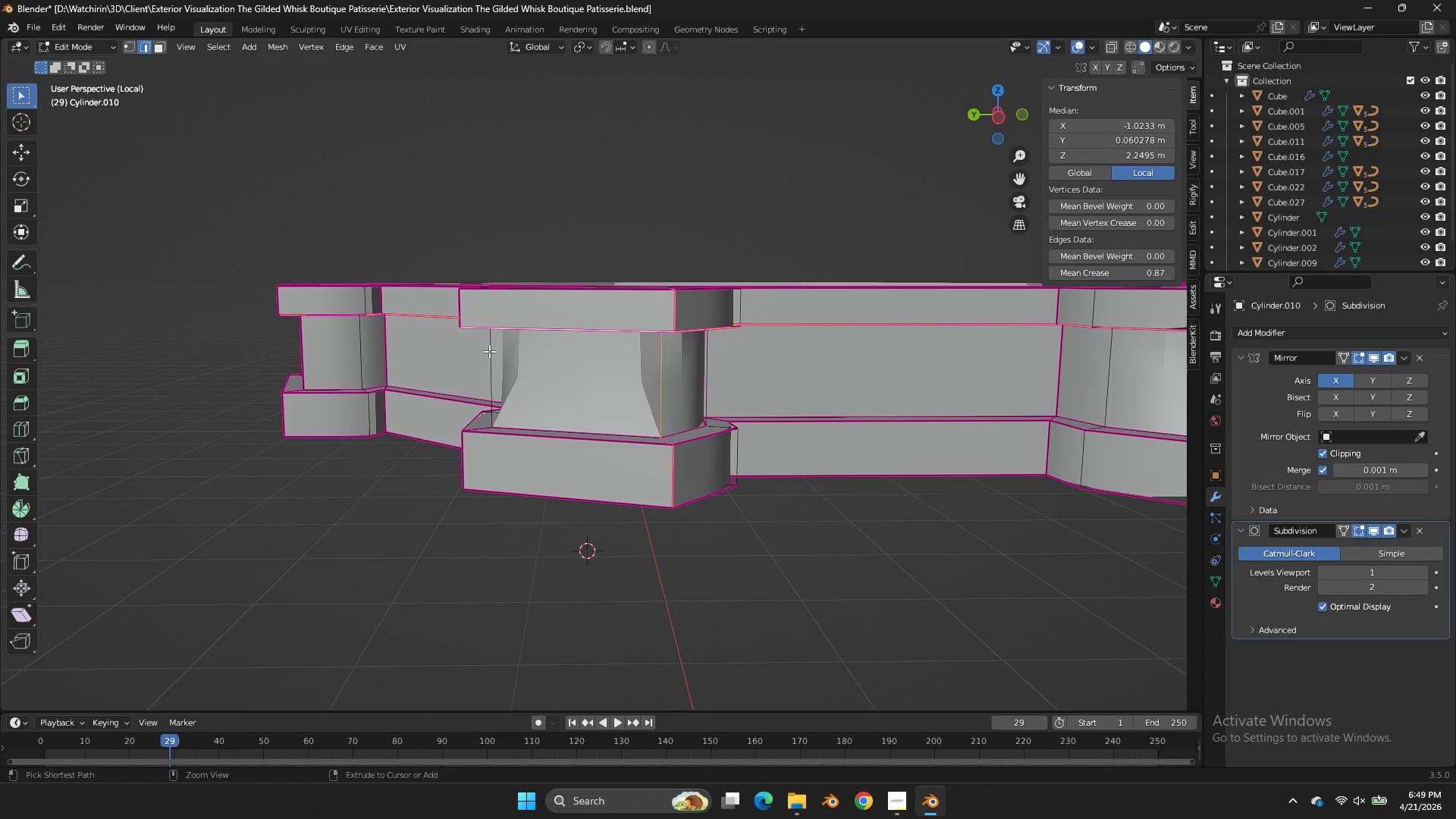 
key(Control+Z)
 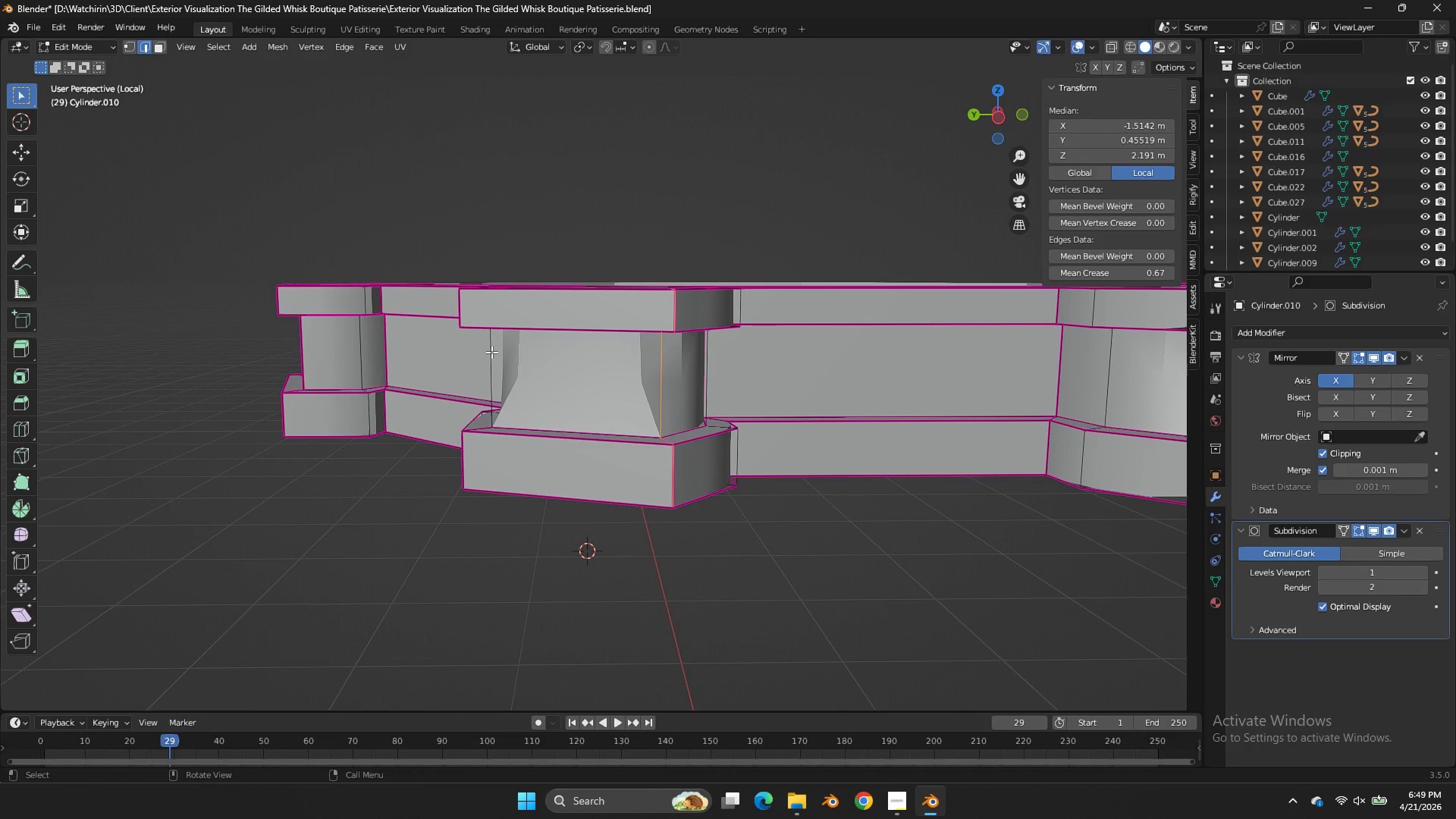 
key(Alt+Shift+AltLeft)
 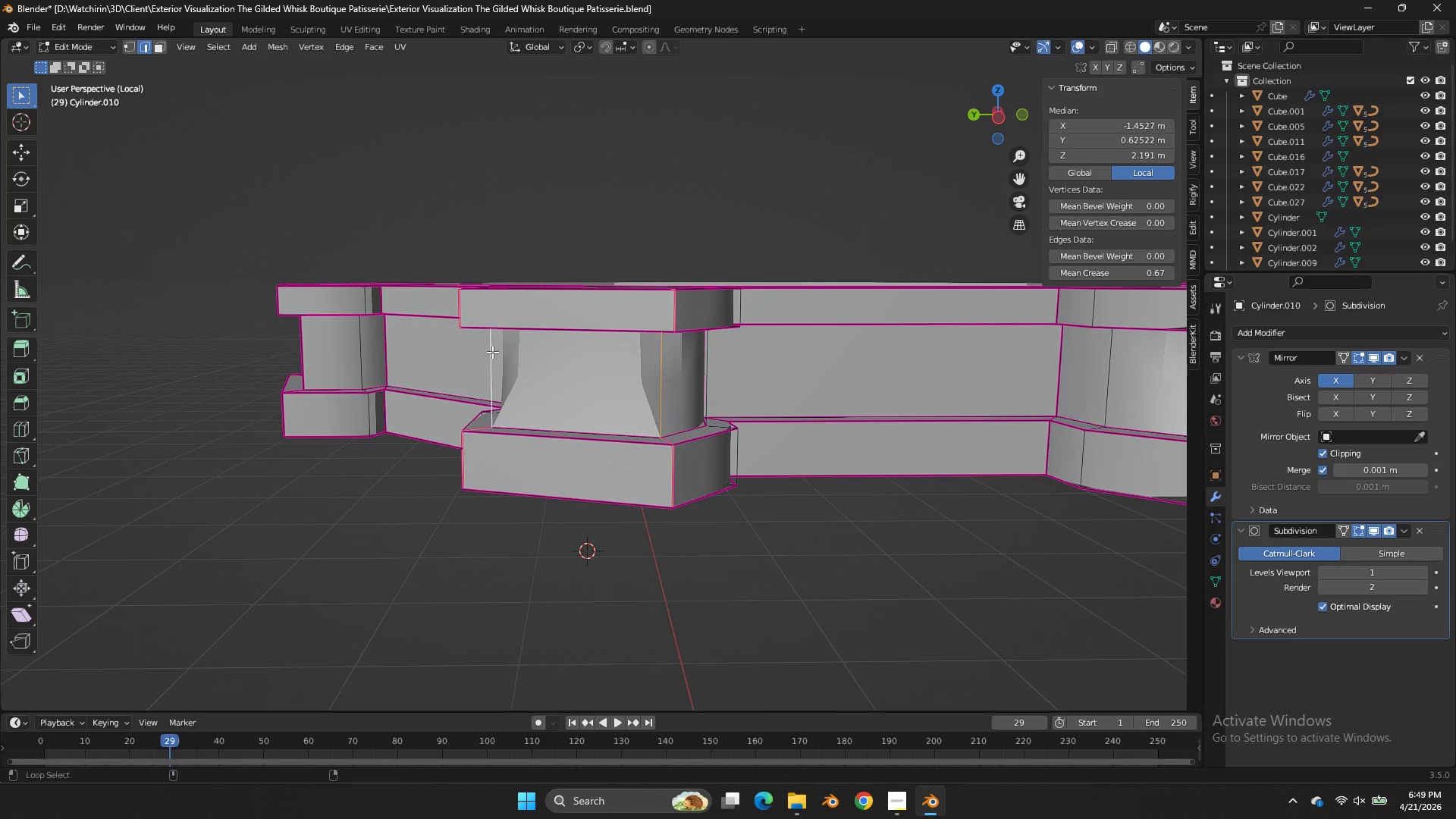 
left_click([492, 352])
 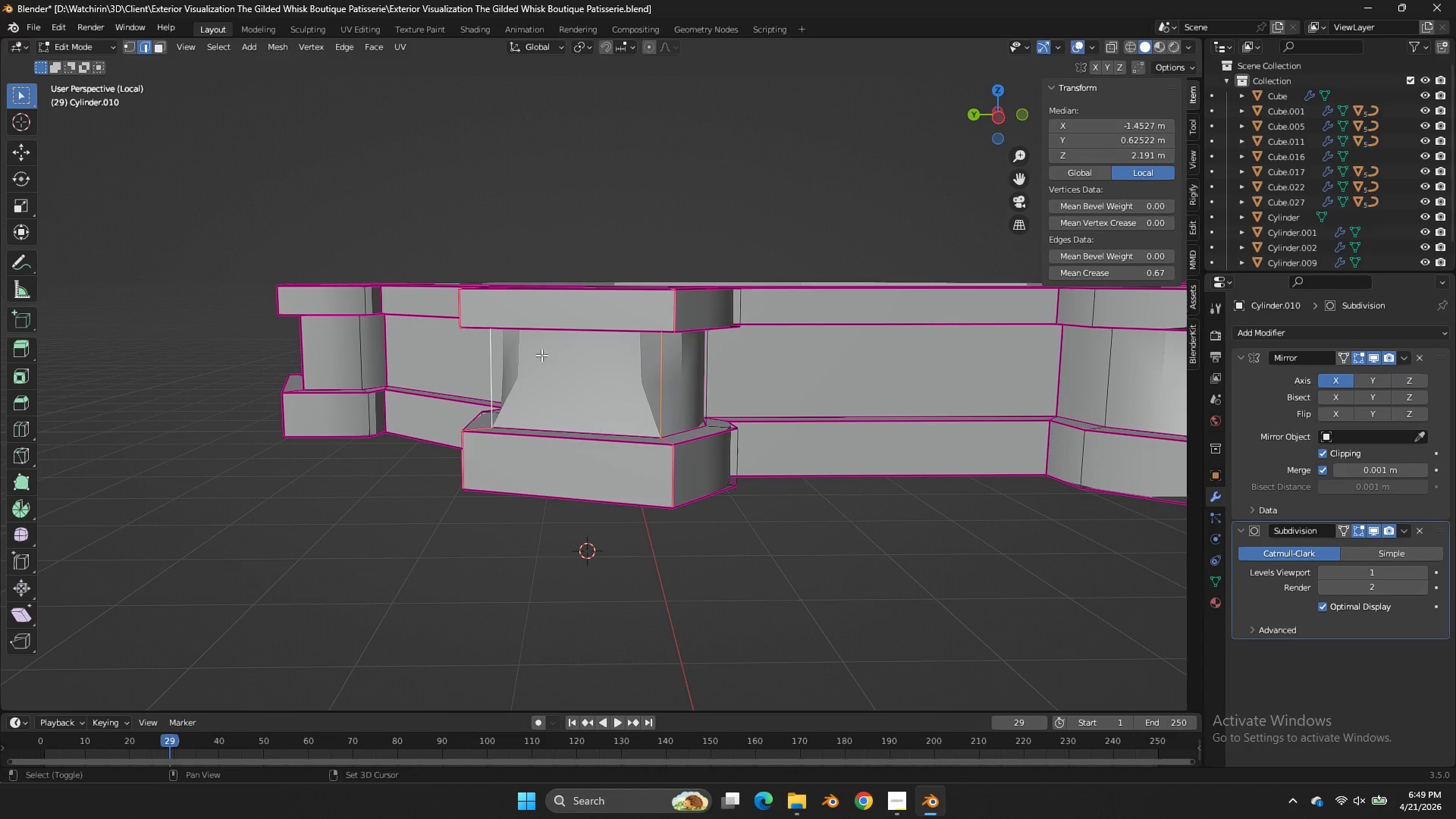 
key(Shift+E)
 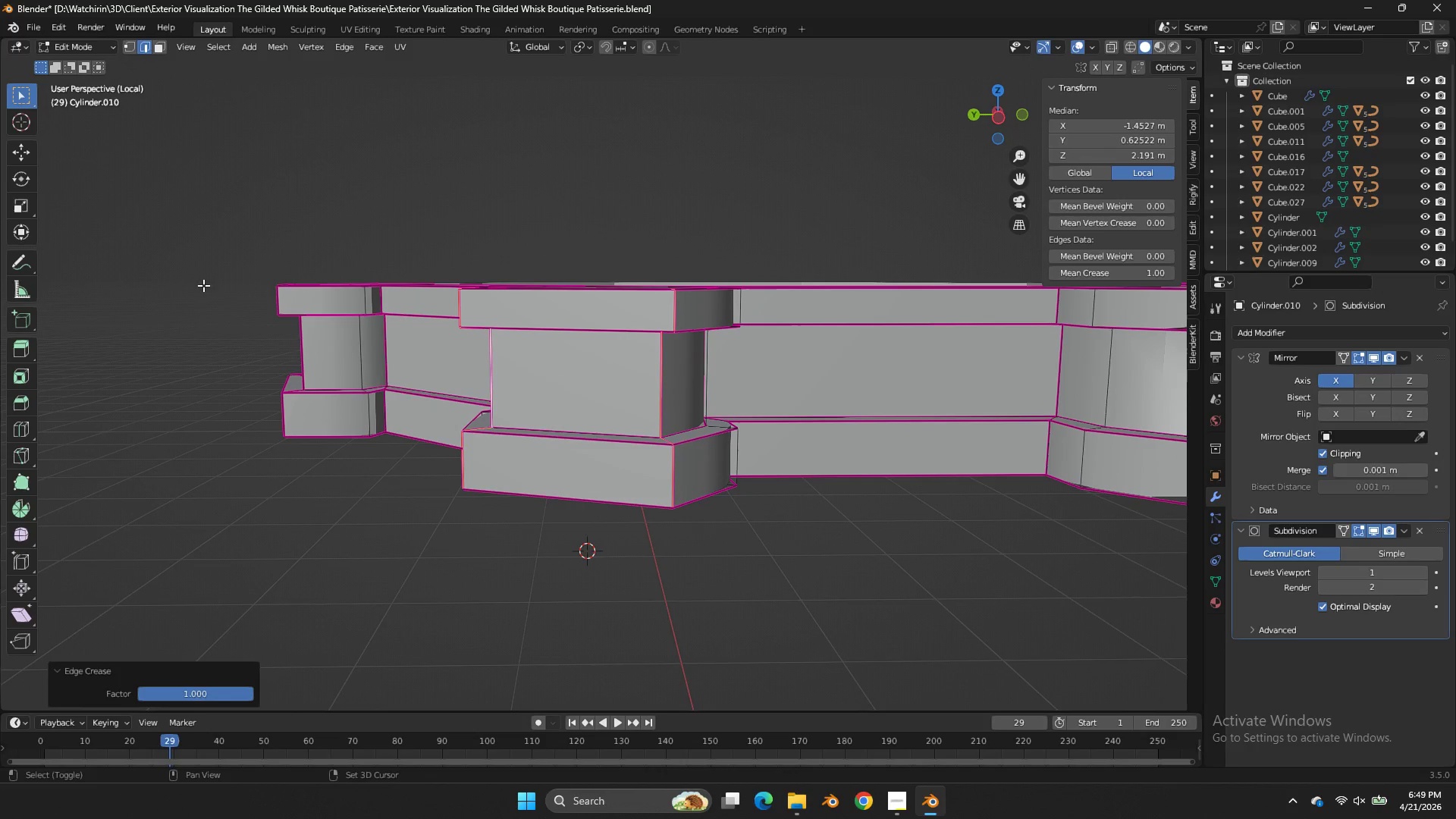 
left_click([203, 285])
 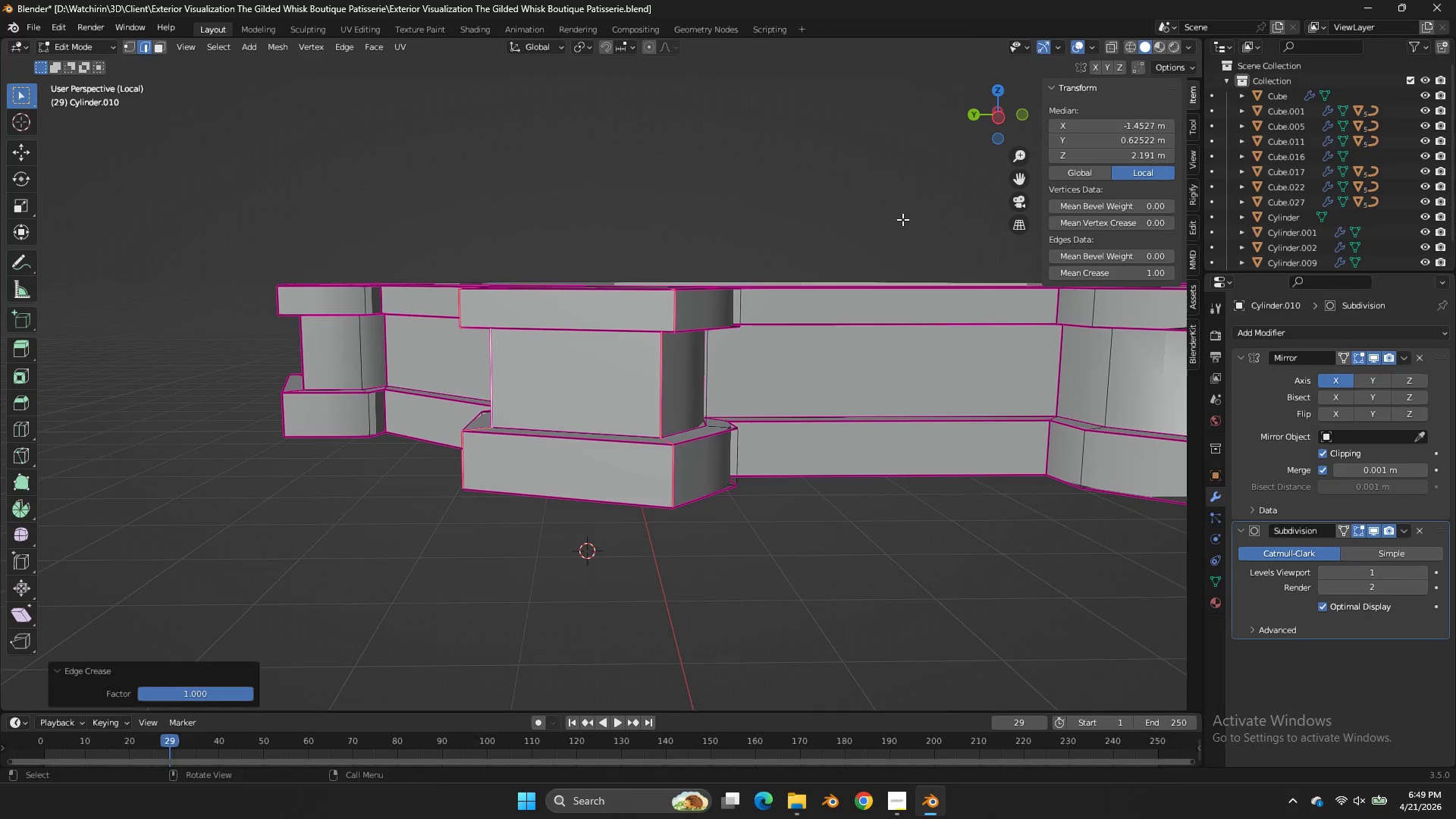 
key(Control+ControlLeft)
 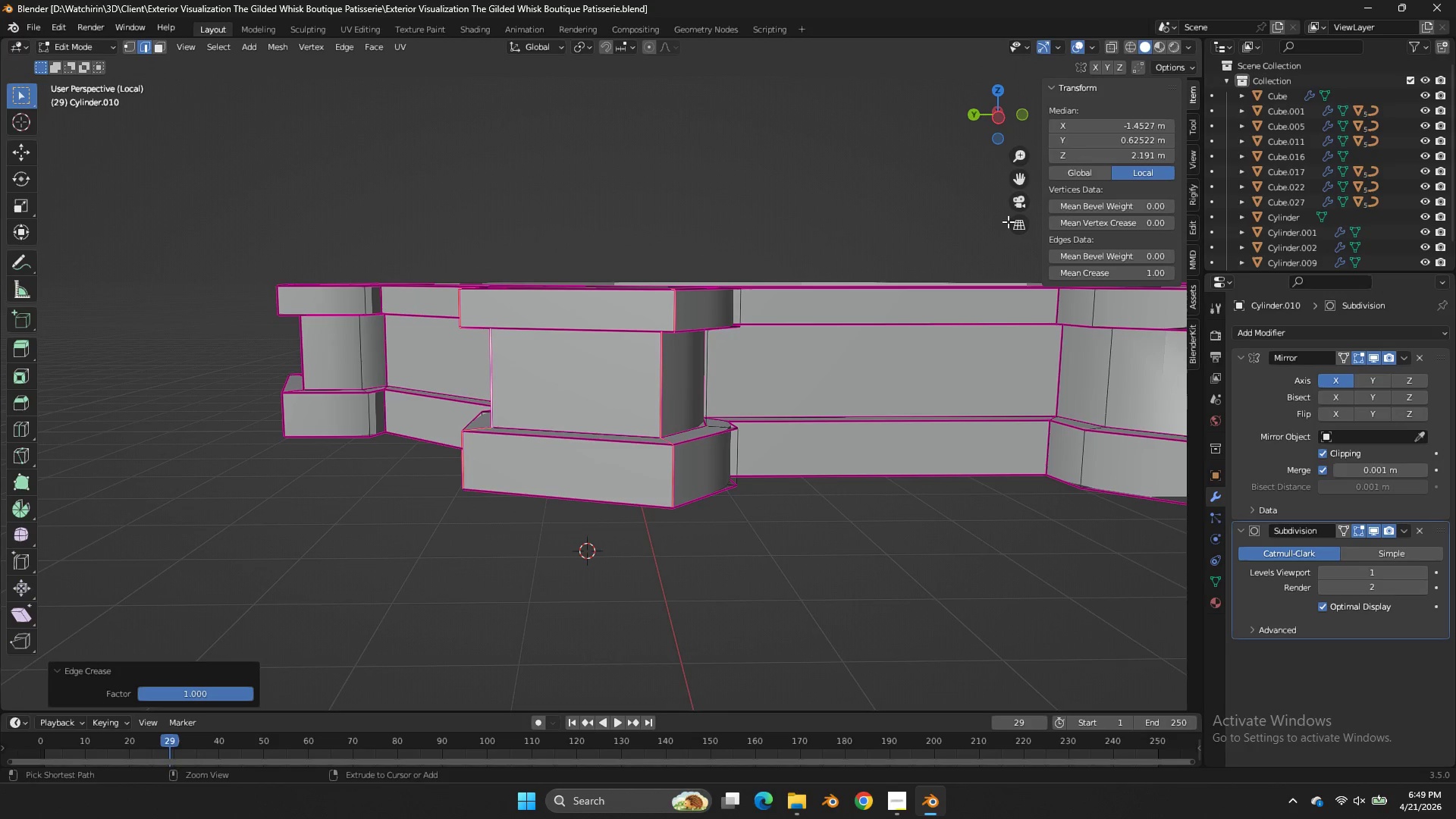 
key(Control+S)
 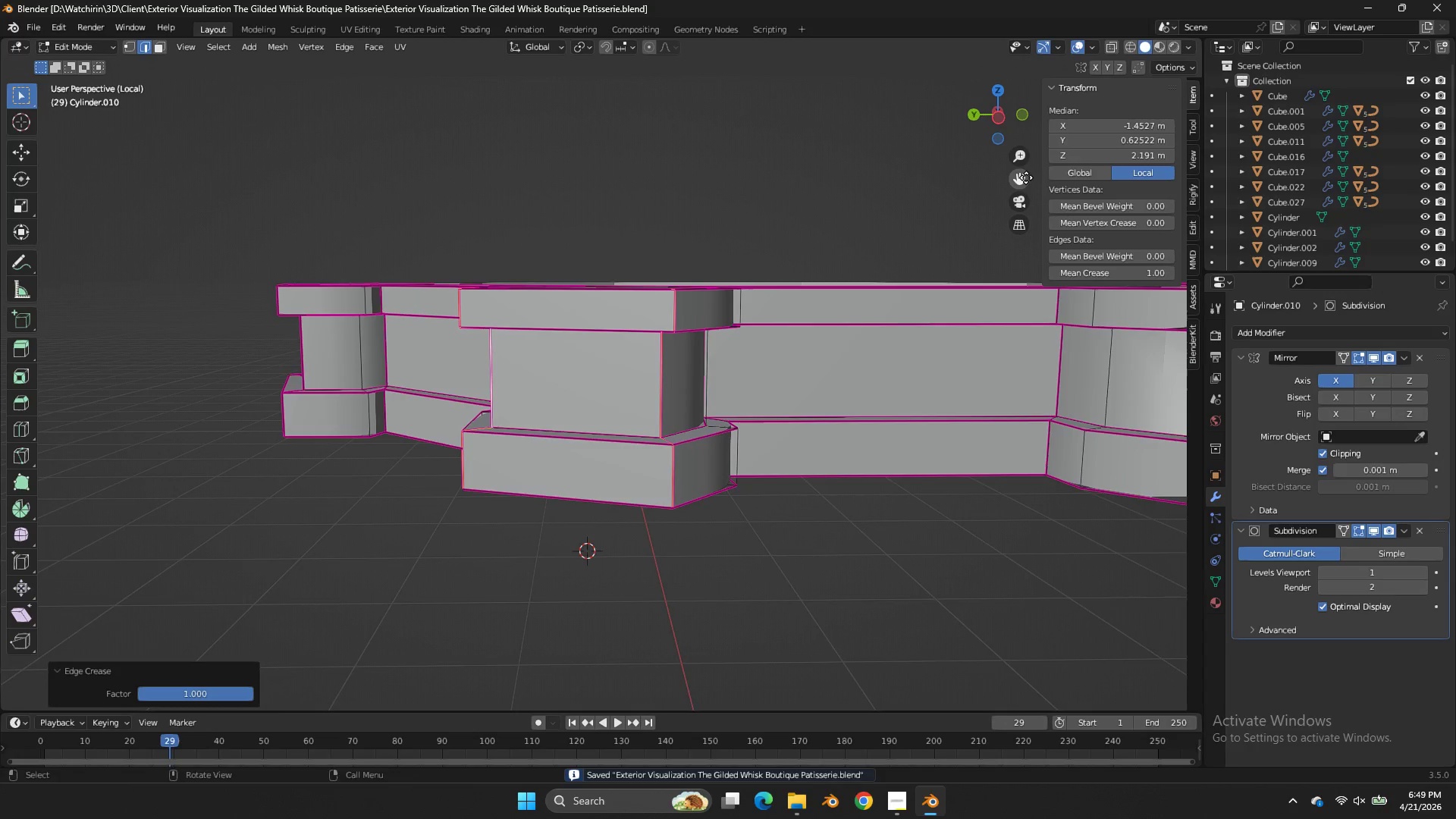 
left_click_drag(start_coordinate=[1026, 177], to_coordinate=[719, 153])
 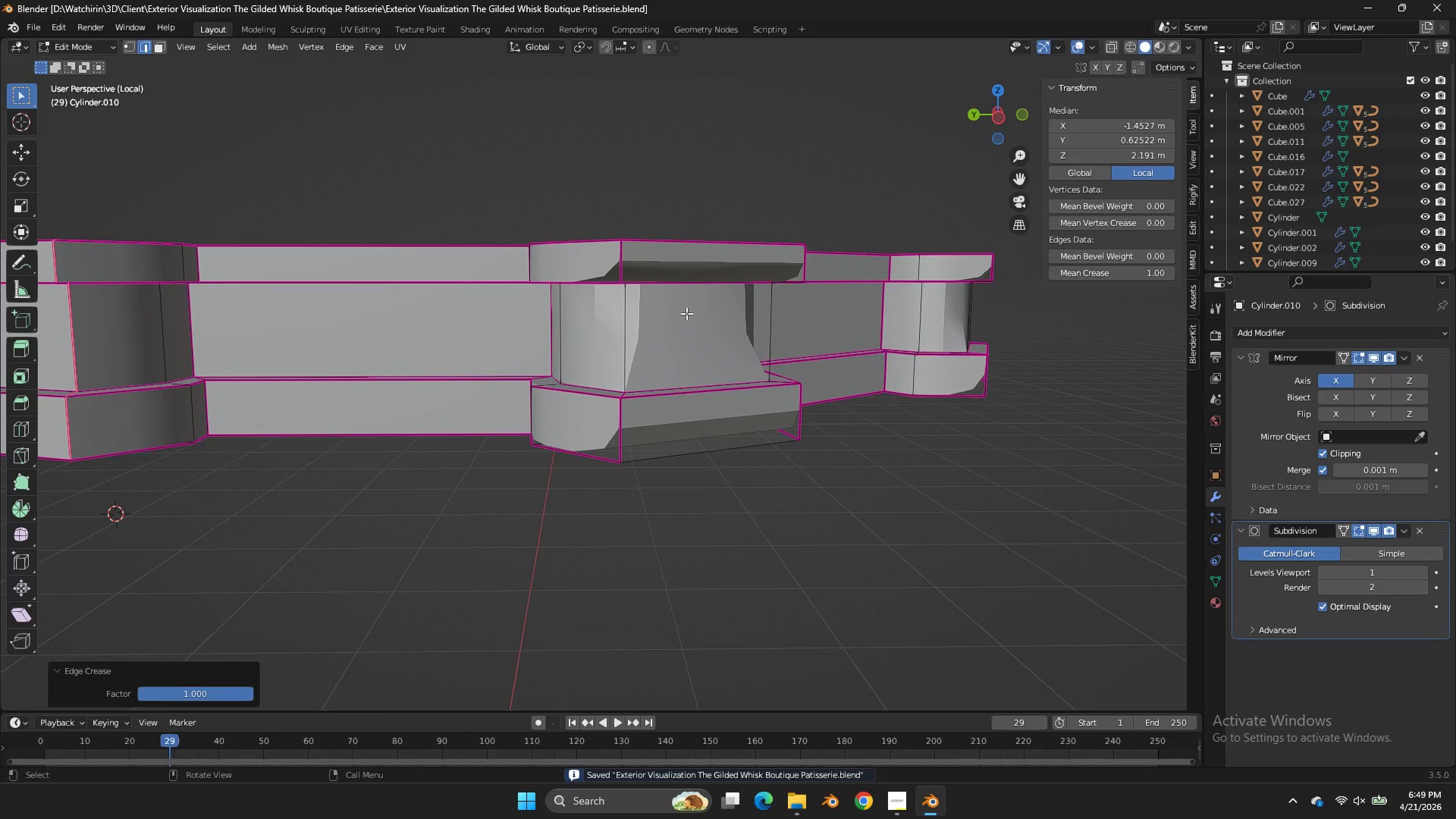 
key(Alt+AltLeft)
 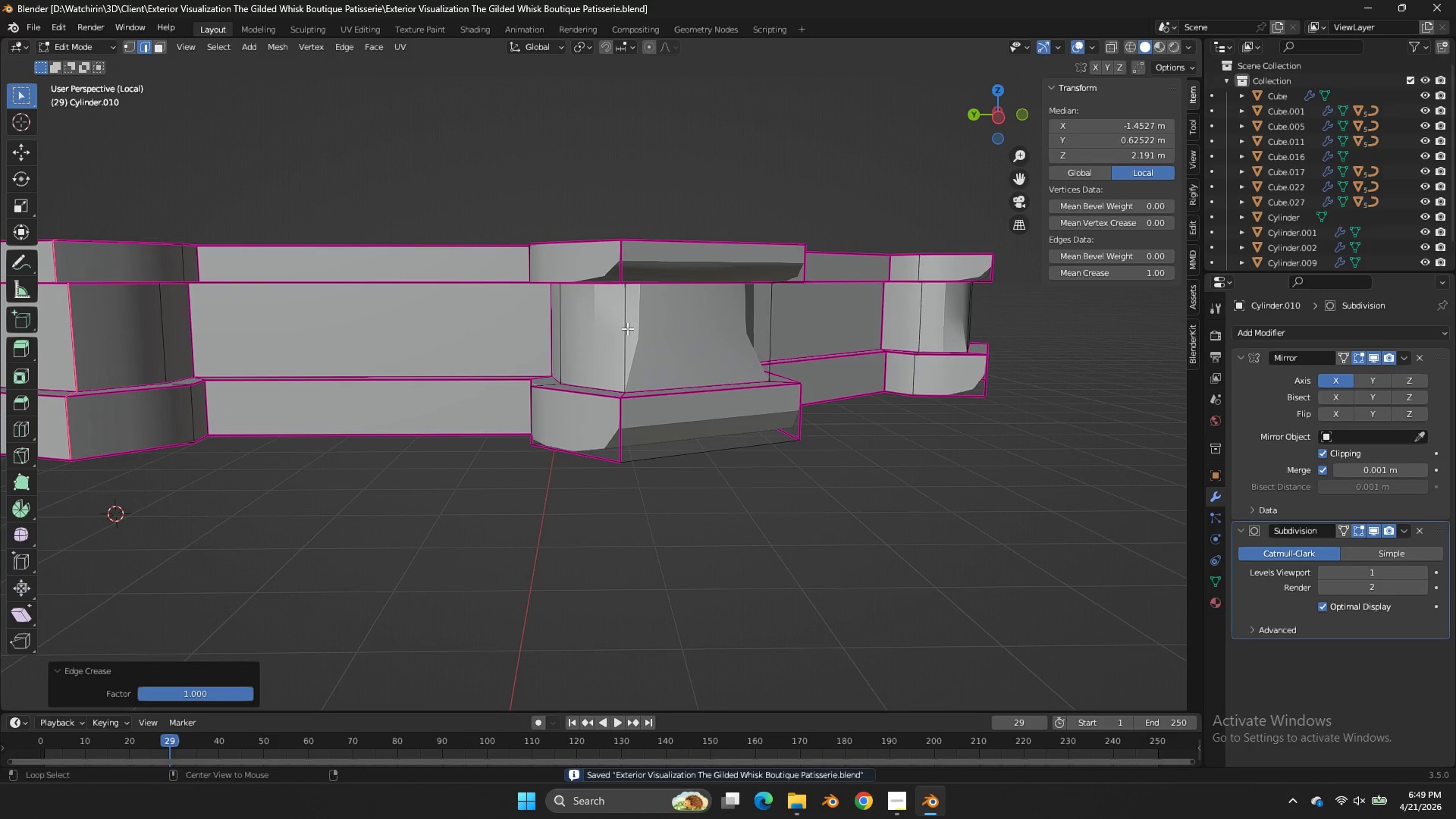 
hold_key(key=AltLeft, duration=0.41)
left_click([627, 328])
 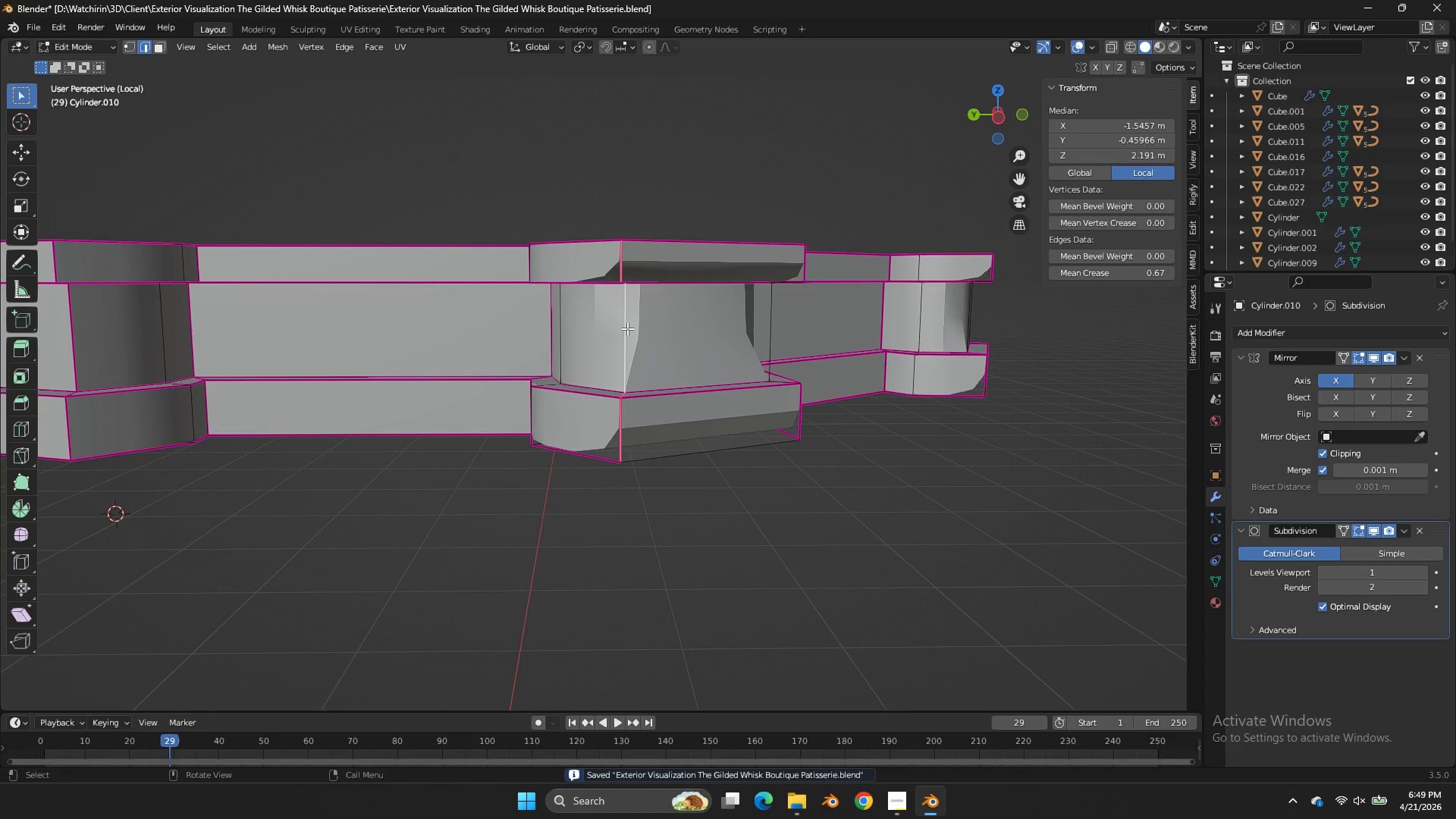 
key(Shift+E)
 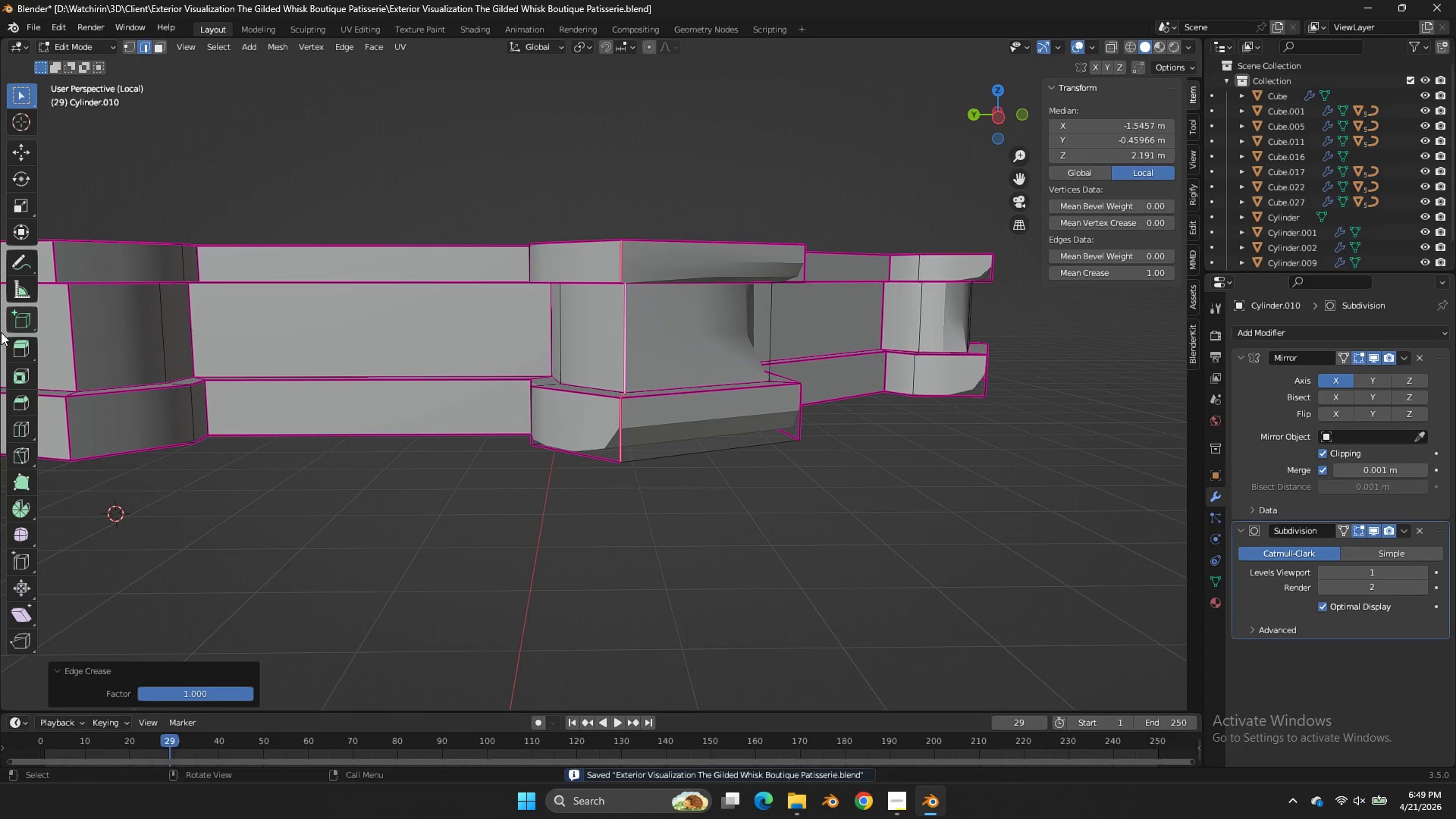 
hold_key(key=AltLeft, duration=1.0)
 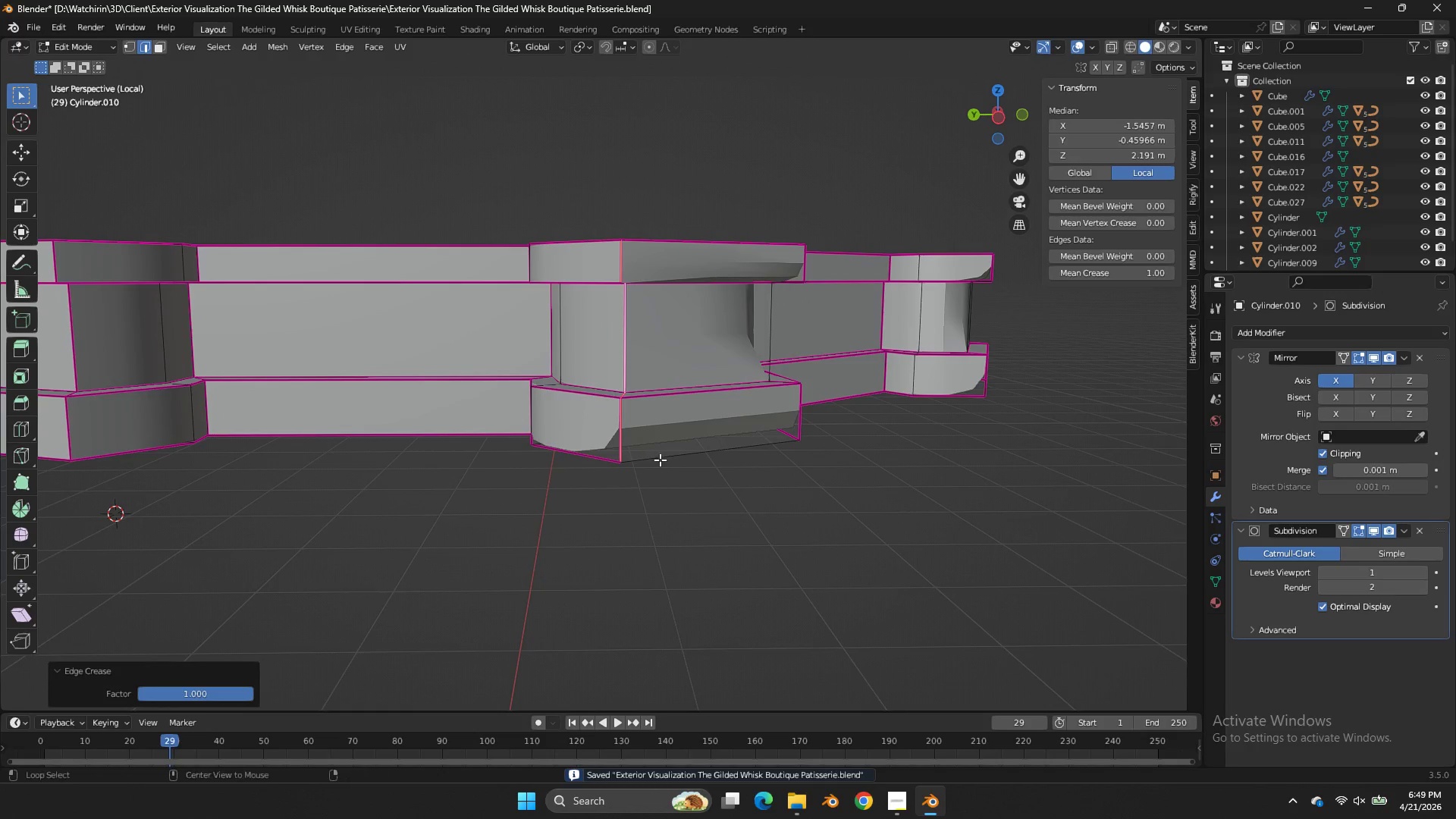 
hold_key(key=AltLeft, duration=0.33)
left_click([673, 460])
 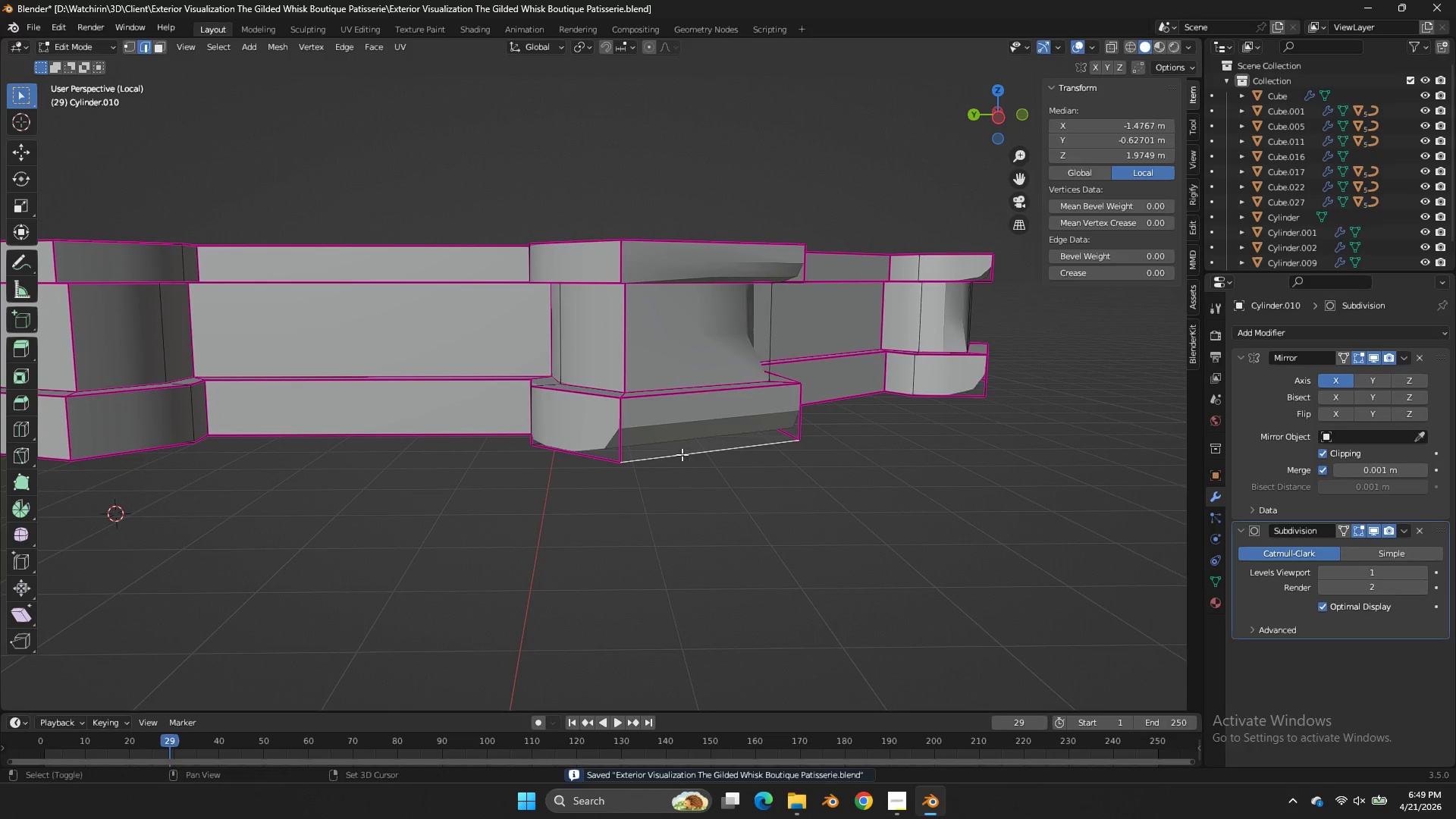 
key(Shift+E)
 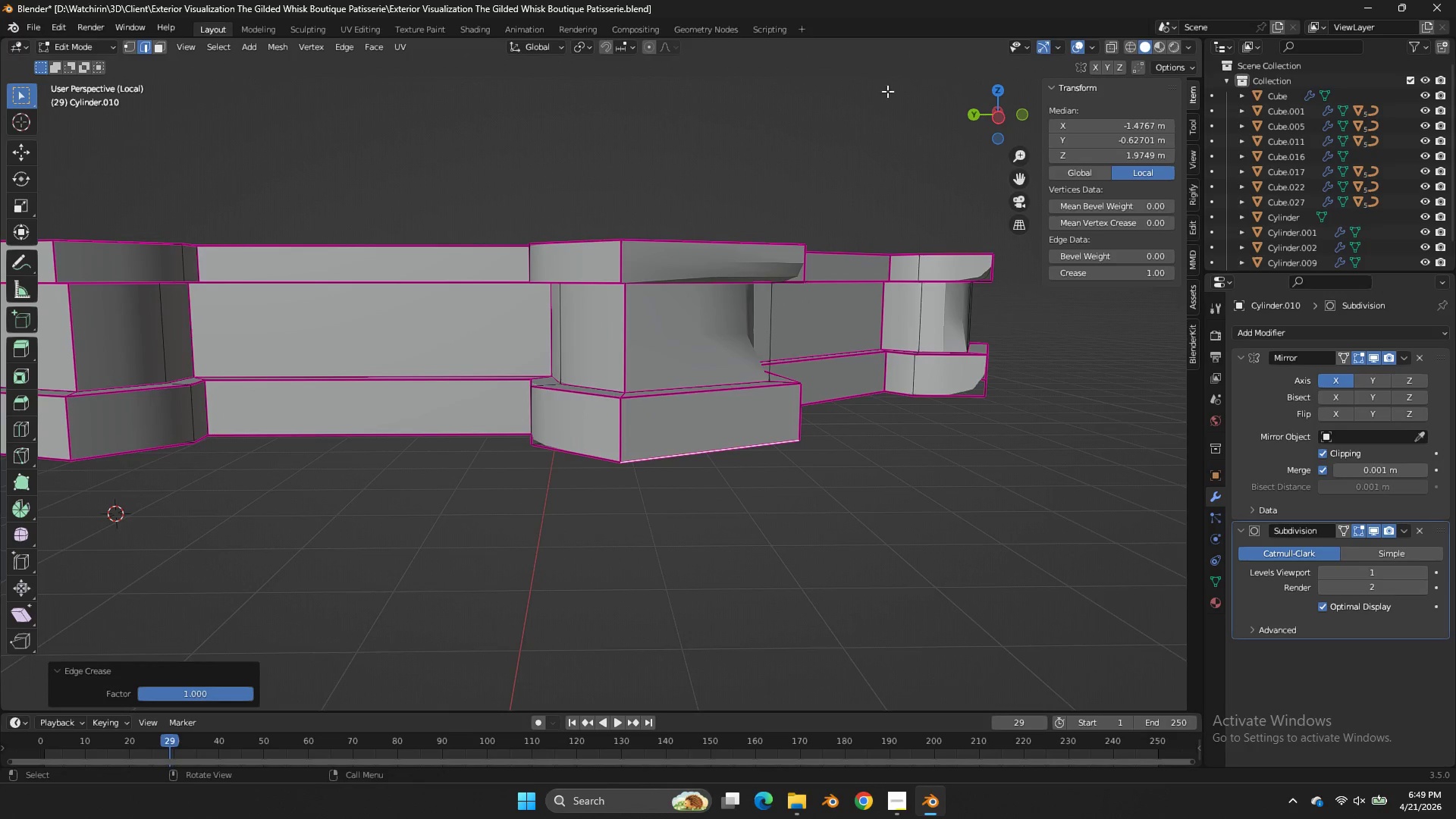 
hold_key(key=AltLeft, duration=1.39)
left_click([771, 312])
 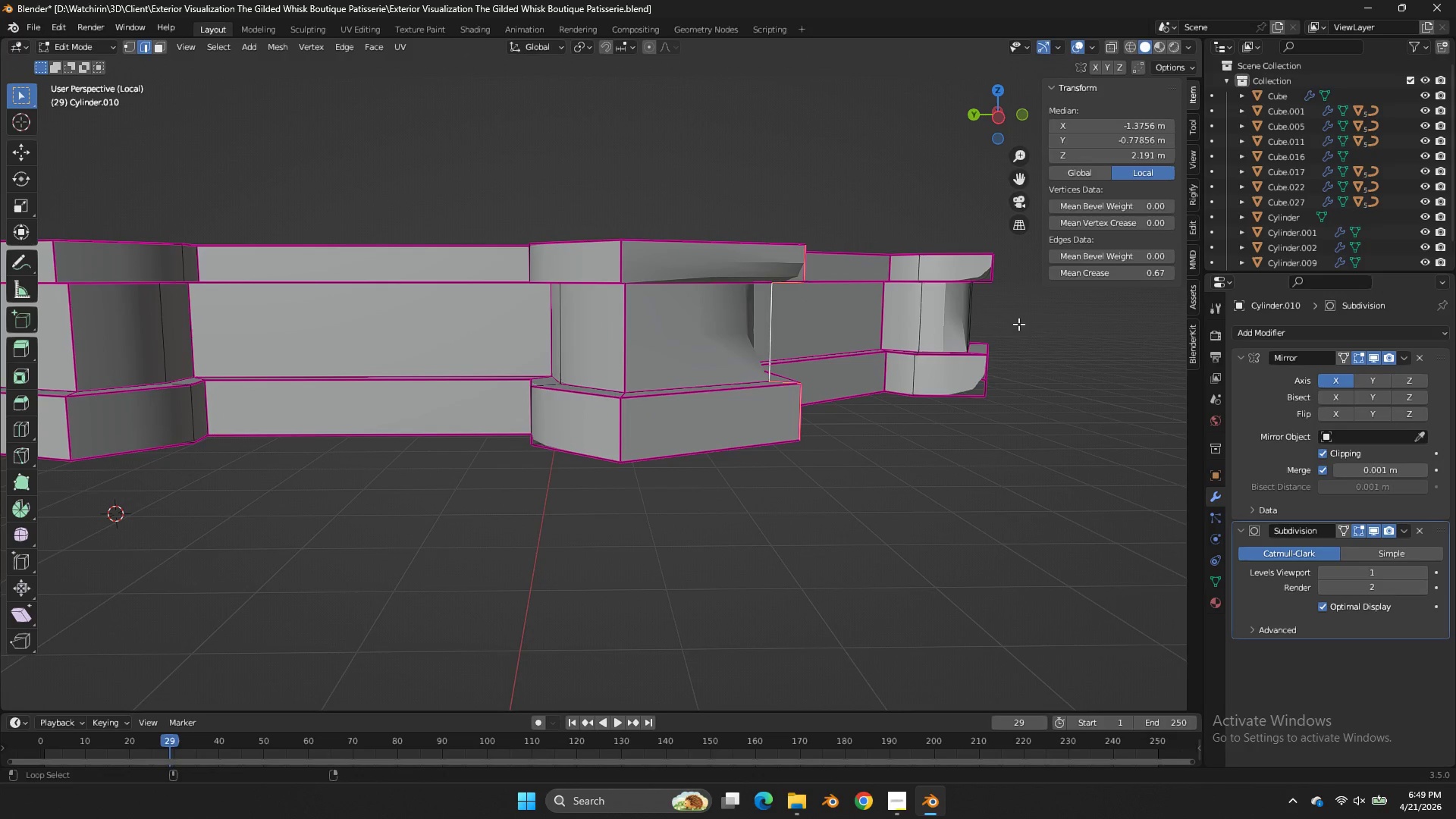 
left_click([936, 299])
 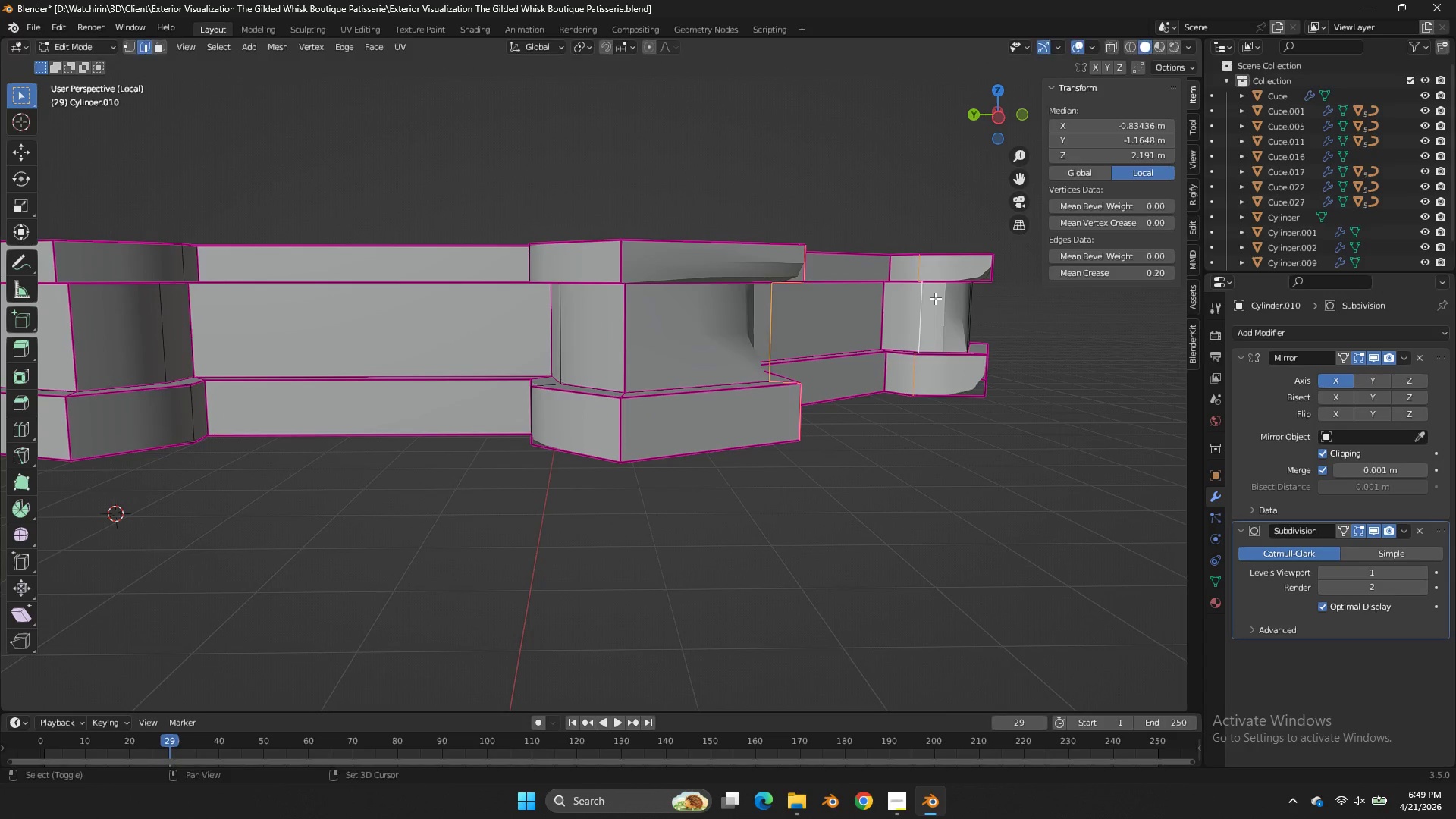 
key(Shift+E)
 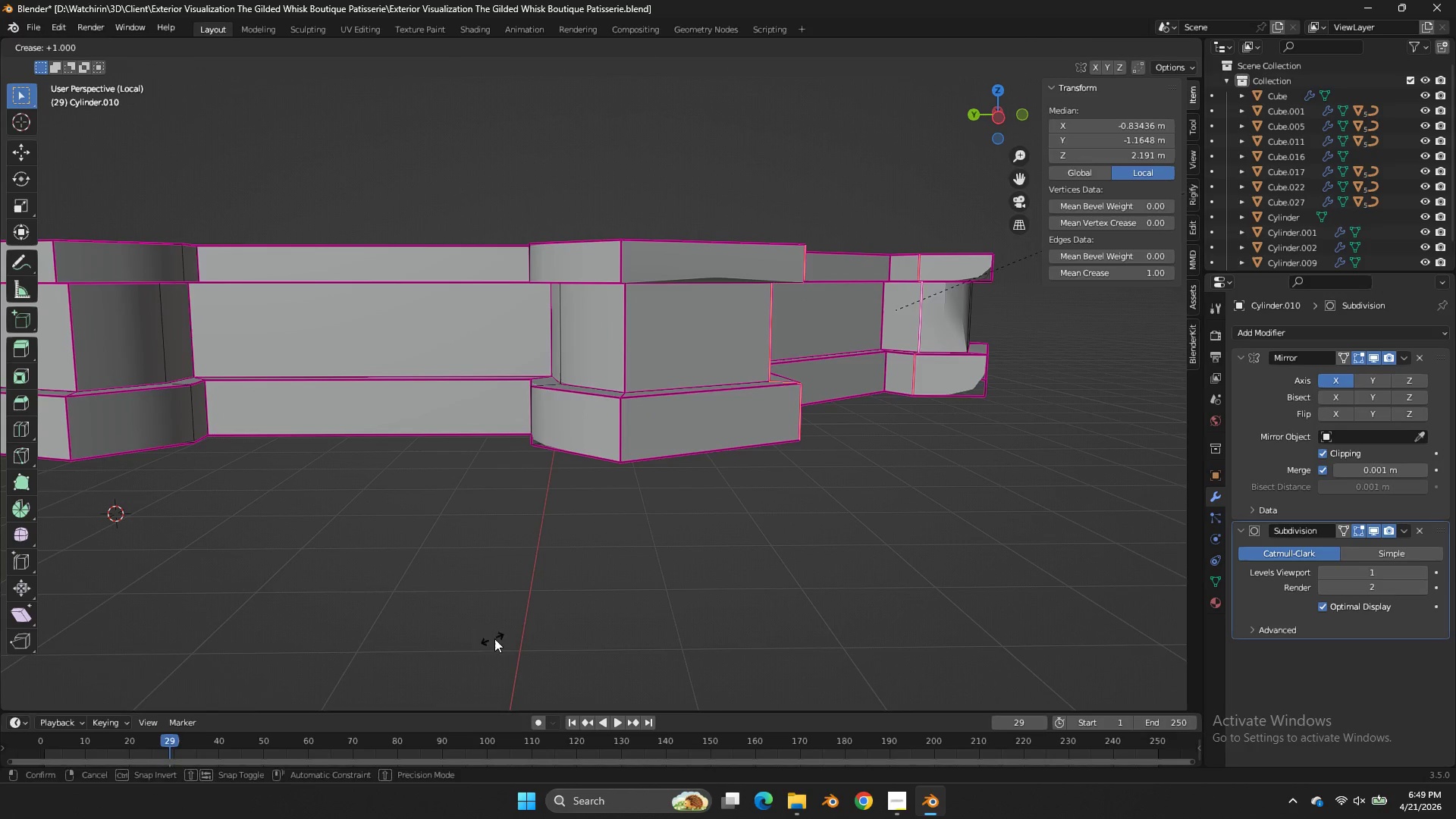 
left_click_drag(start_coordinate=[493, 639], to_coordinate=[516, 634])
 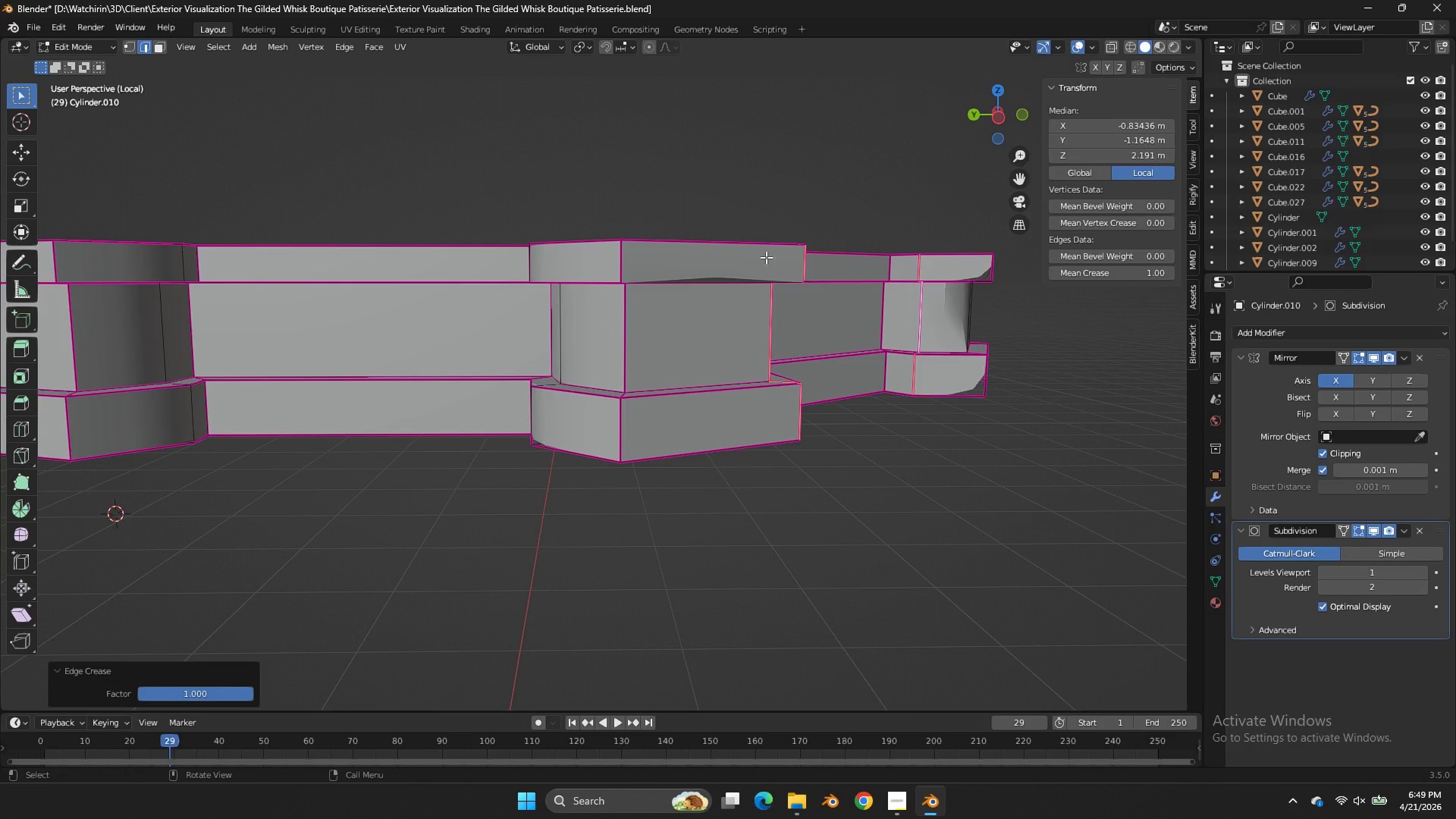 
hold_key(key=AltLeft, duration=0.42)
left_click([734, 275])
 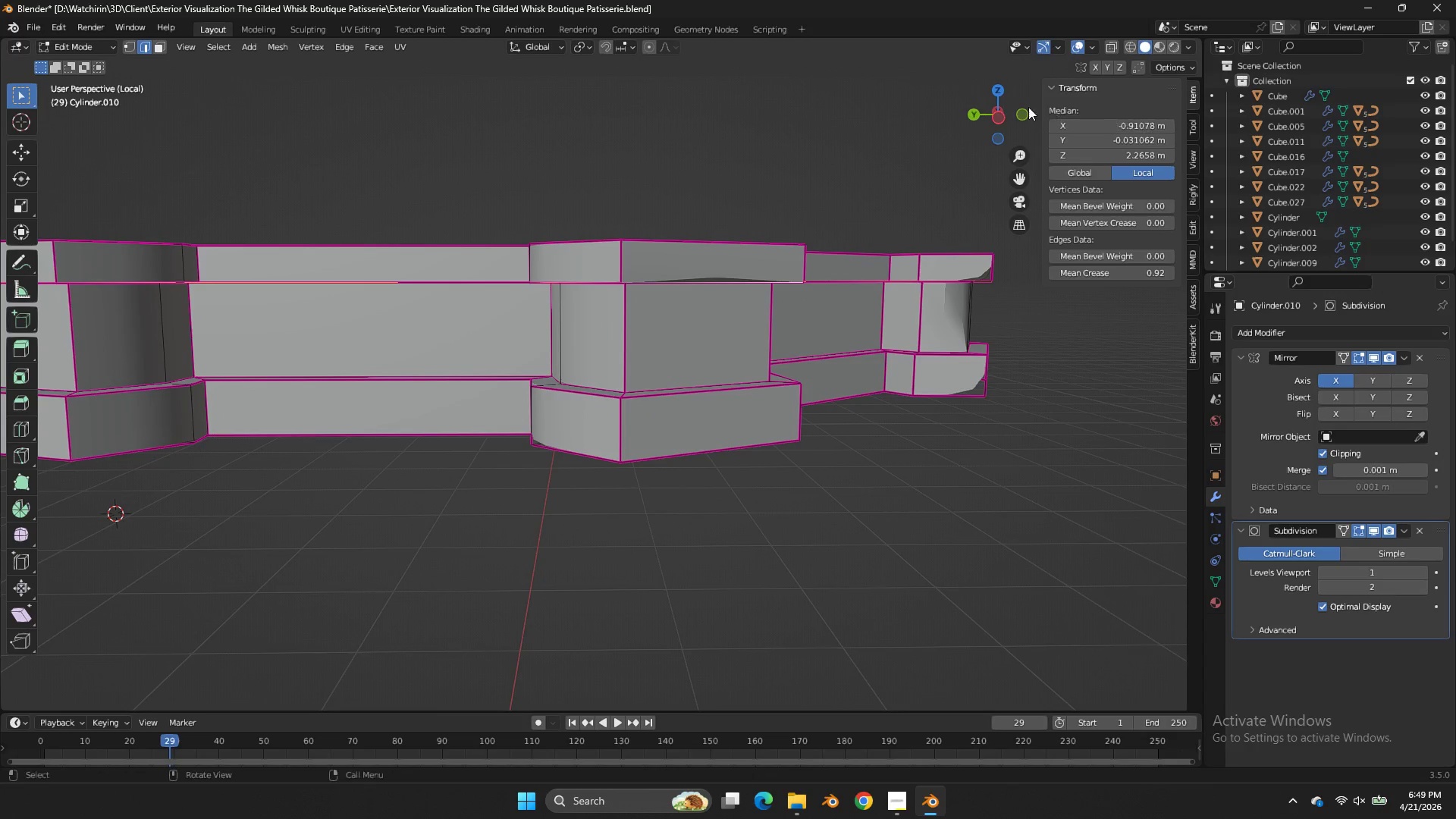 
left_click_drag(start_coordinate=[1015, 106], to_coordinate=[962, 80])
 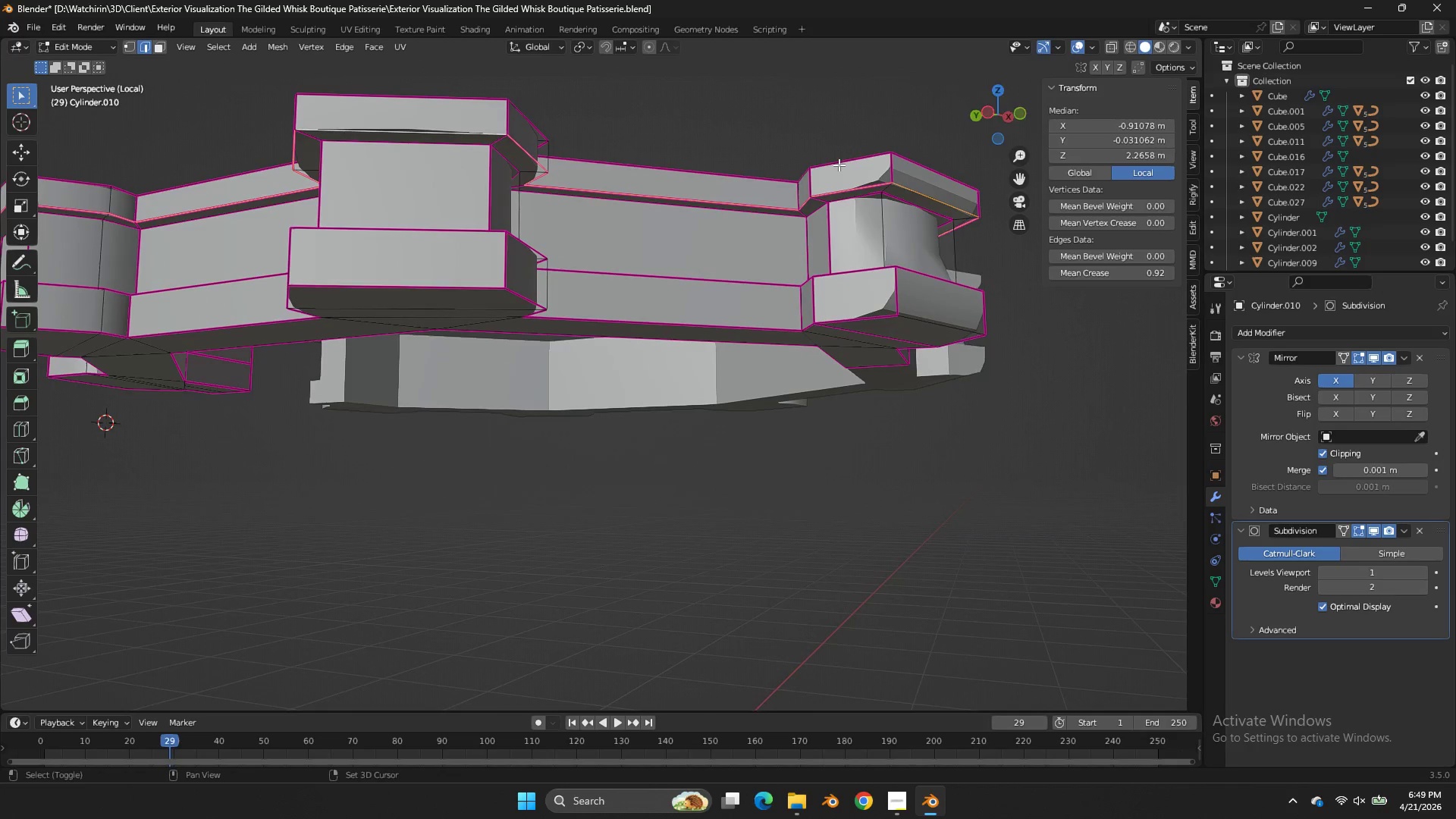 
key(Shift+E)
 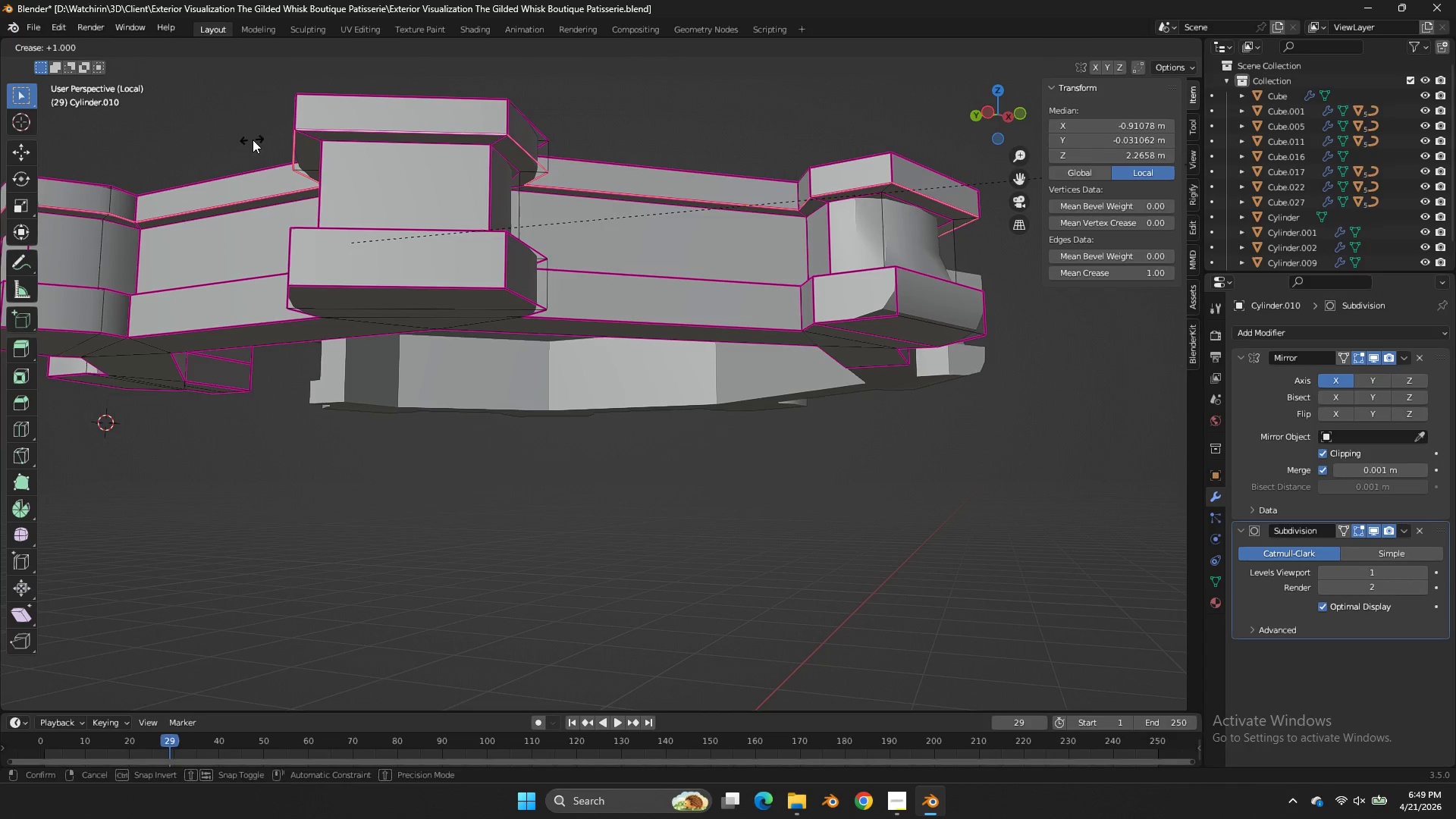 
left_click_drag(start_coordinate=[254, 140], to_coordinate=[263, 140])
 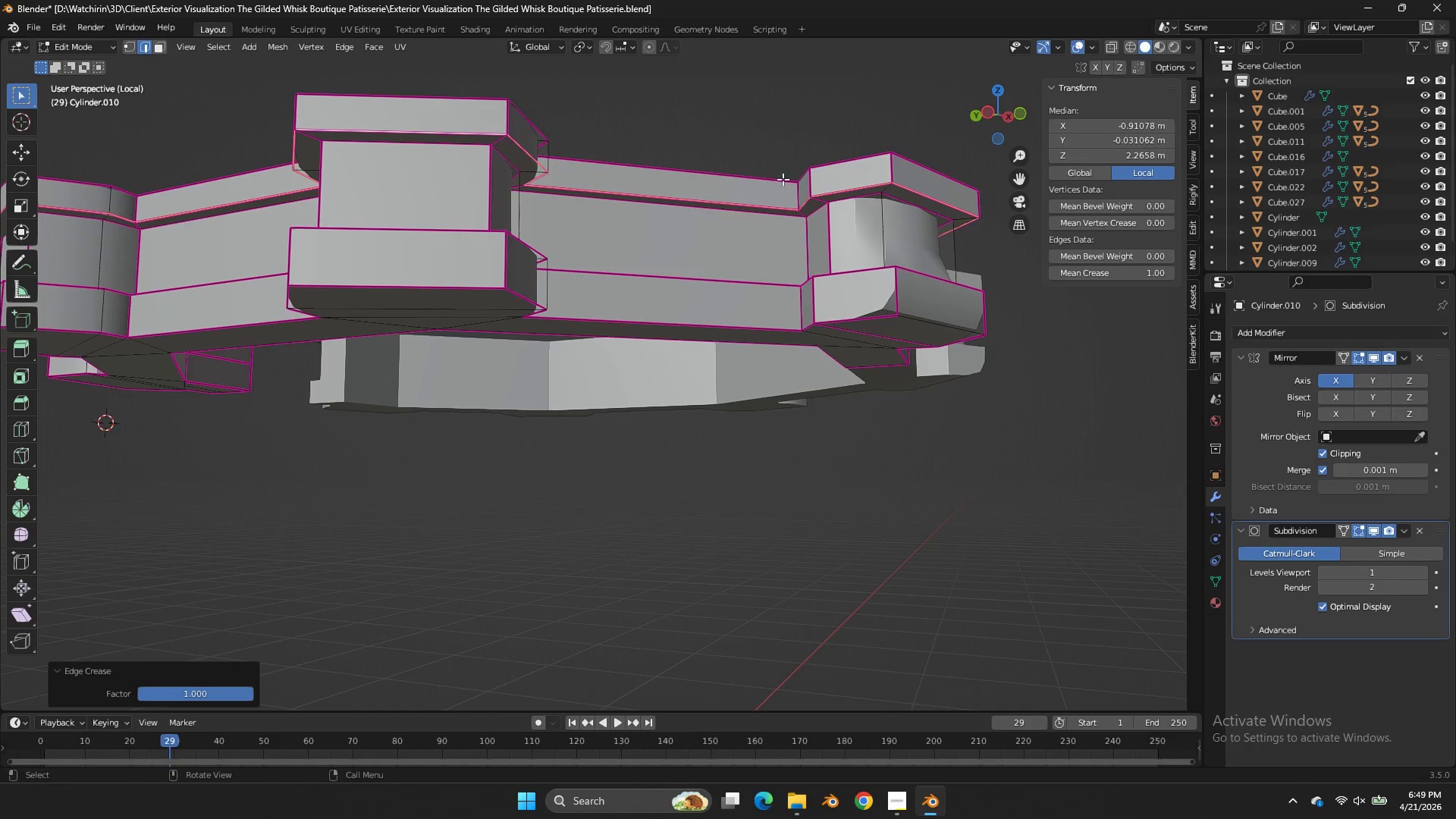 
hold_key(key=AltLeft, duration=0.55)
left_click([883, 238])
 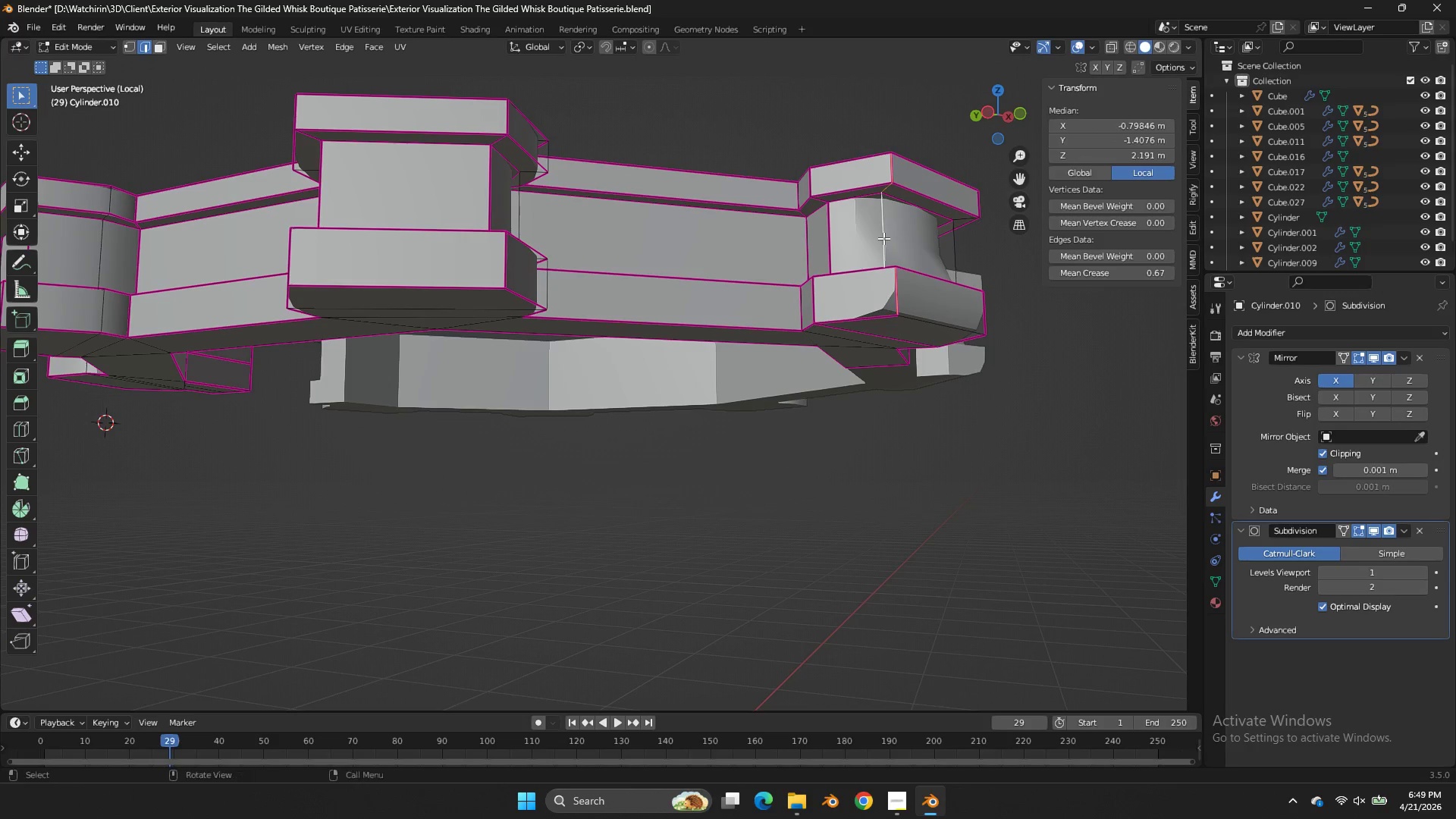 
key(Shift+E)
 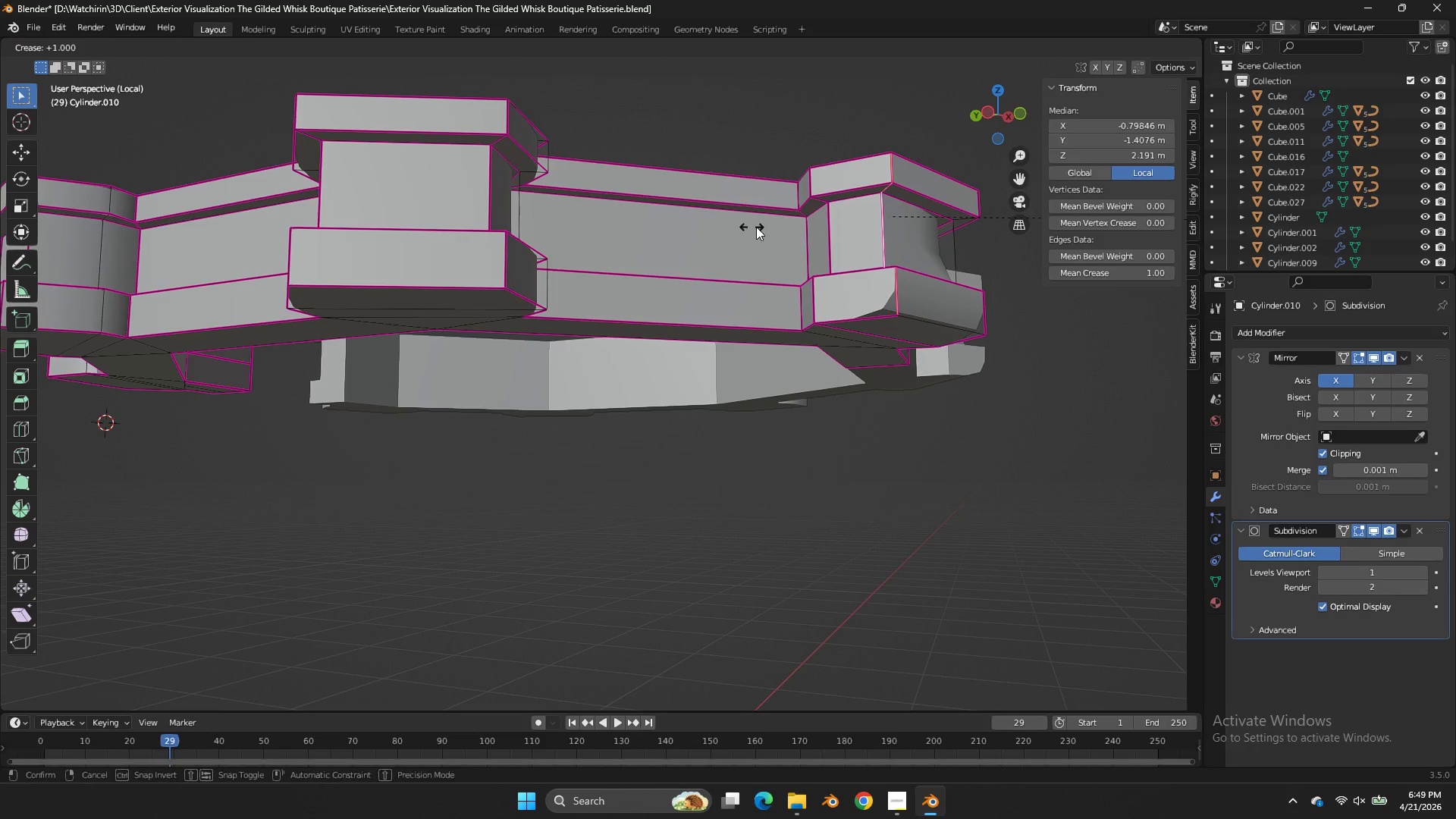 
left_click_drag(start_coordinate=[756, 227], to_coordinate=[766, 226])
 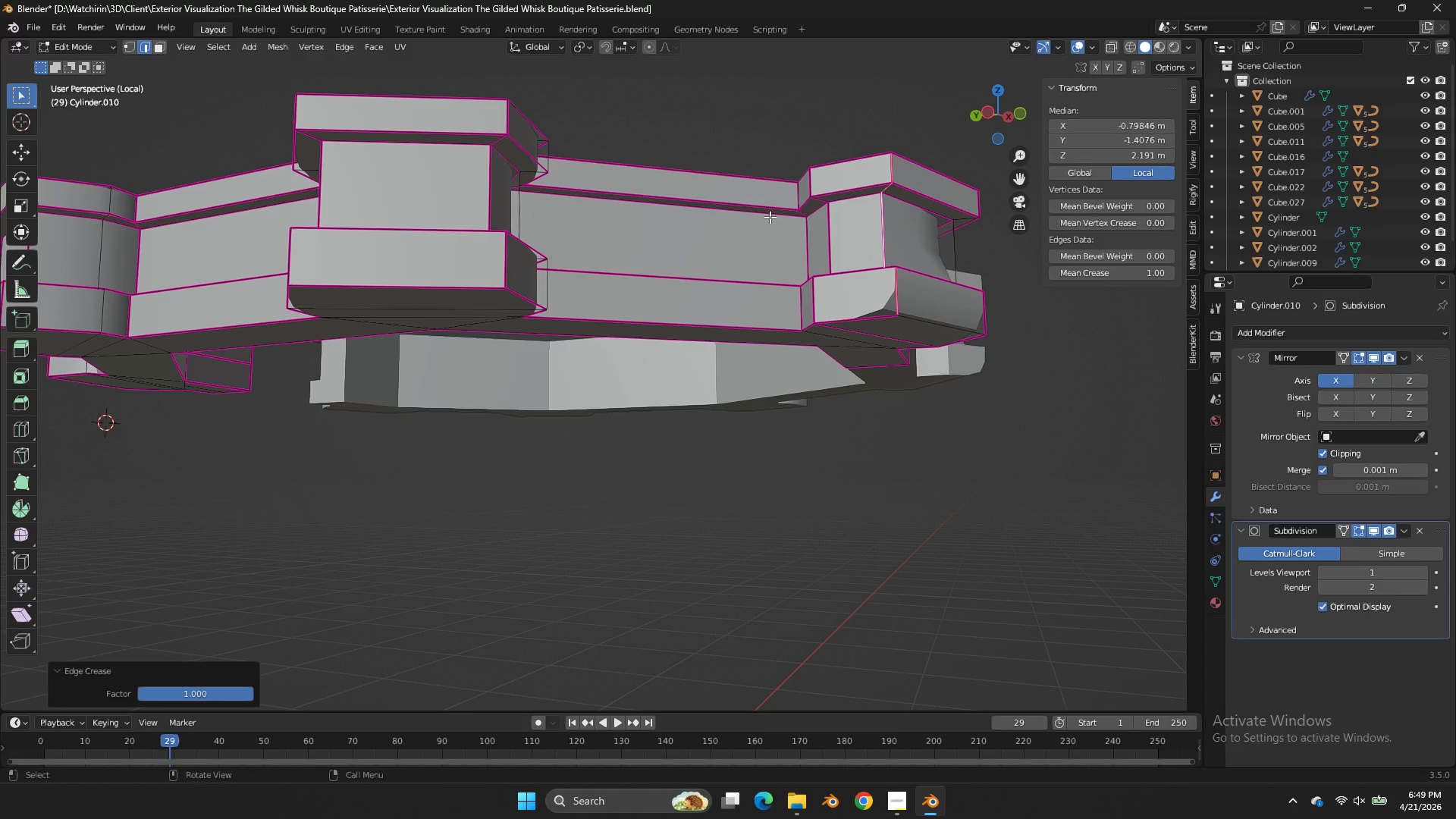 
key(Control+S)
 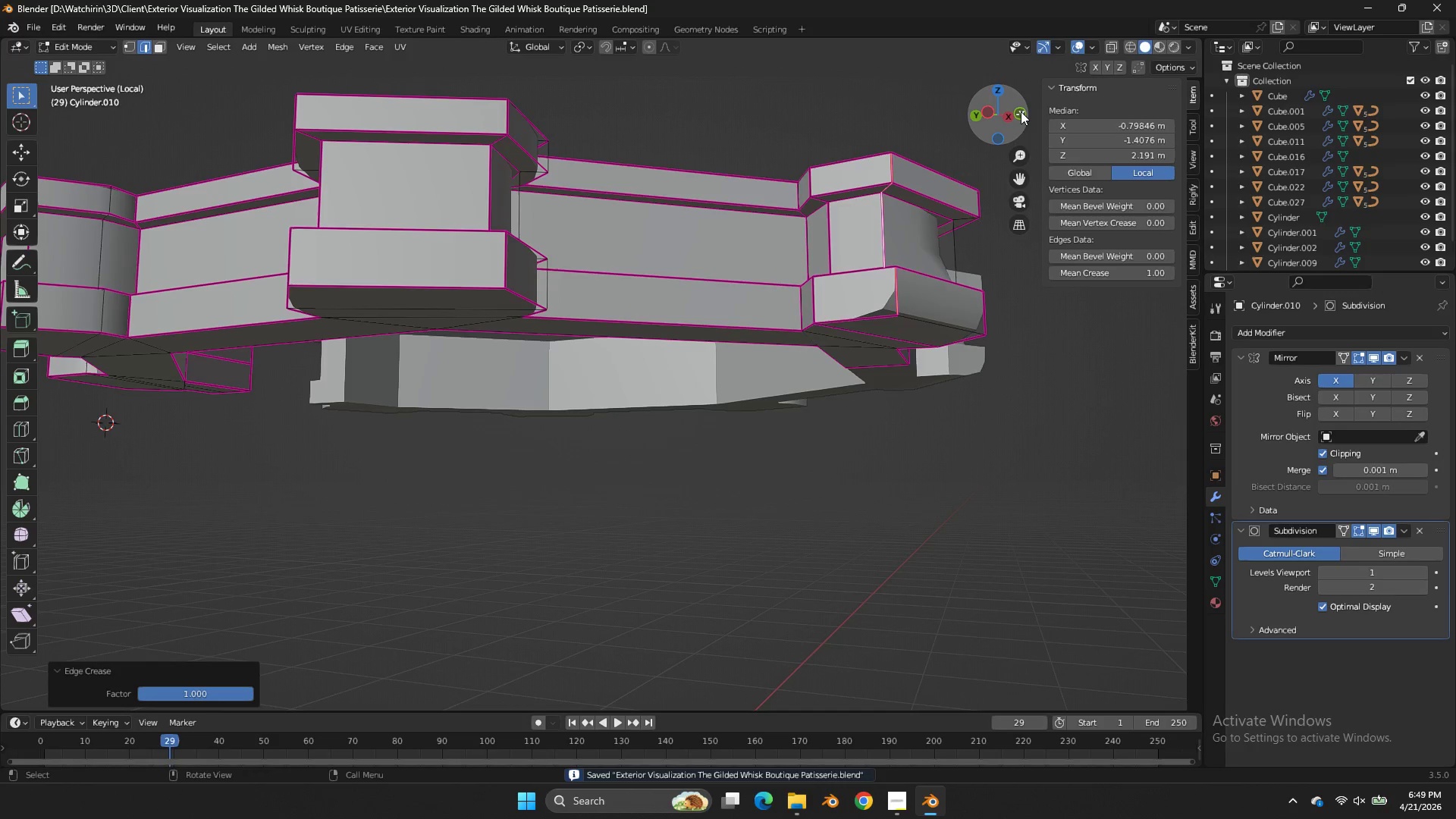 
left_click_drag(start_coordinate=[1021, 111], to_coordinate=[890, 149])
 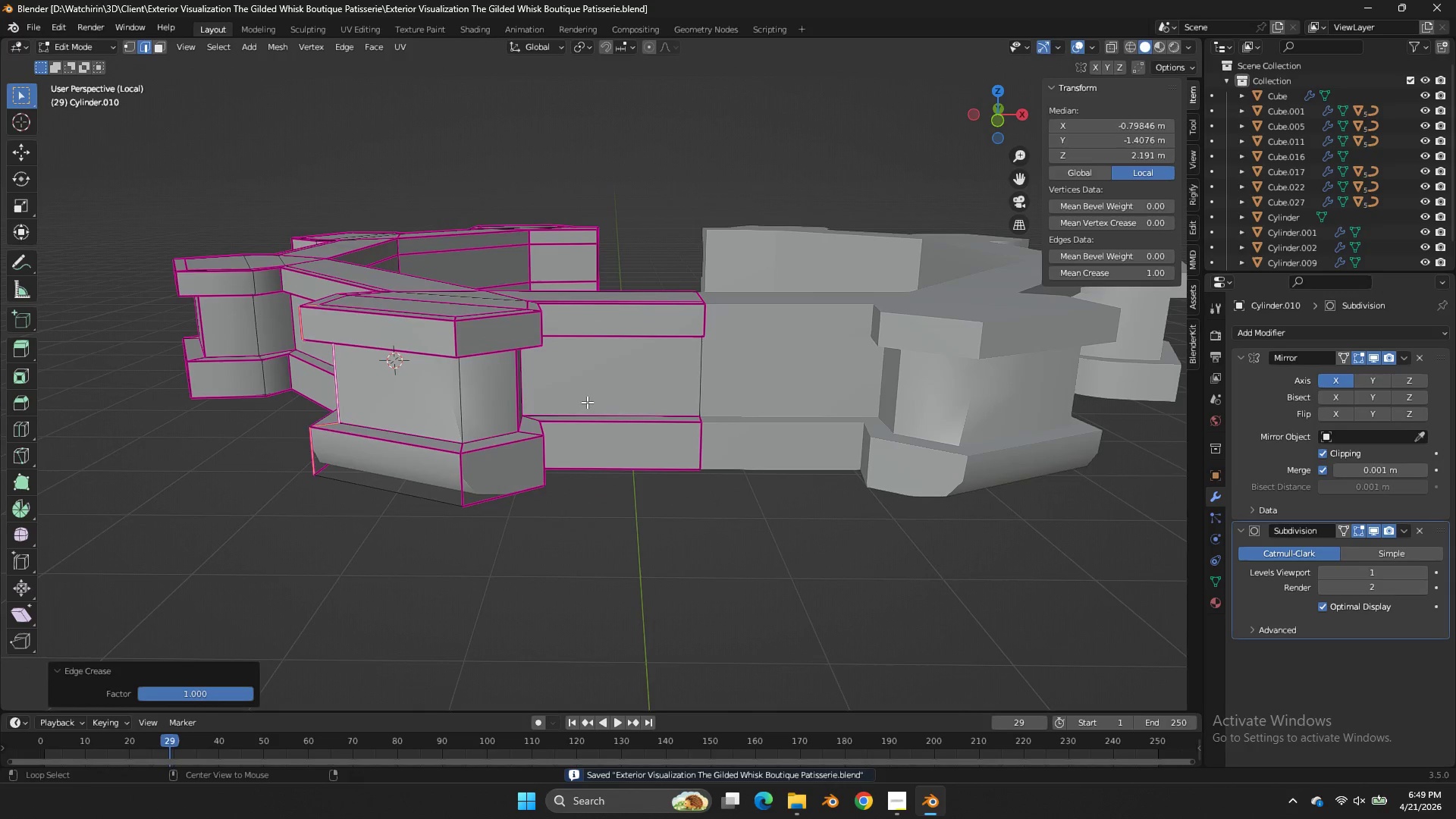 
hold_key(key=AltLeft, duration=0.83)
 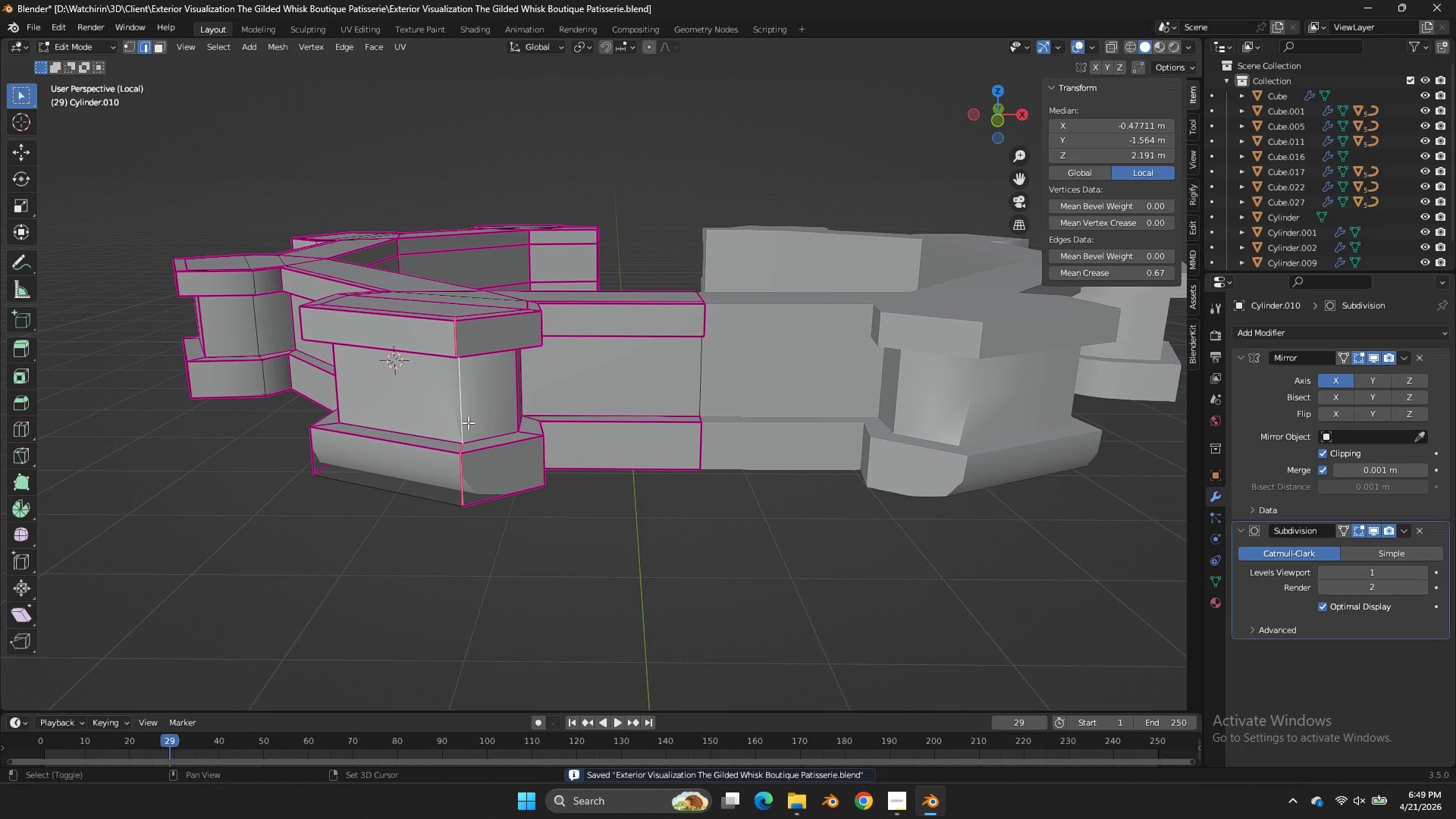 
key(Shift+E)
 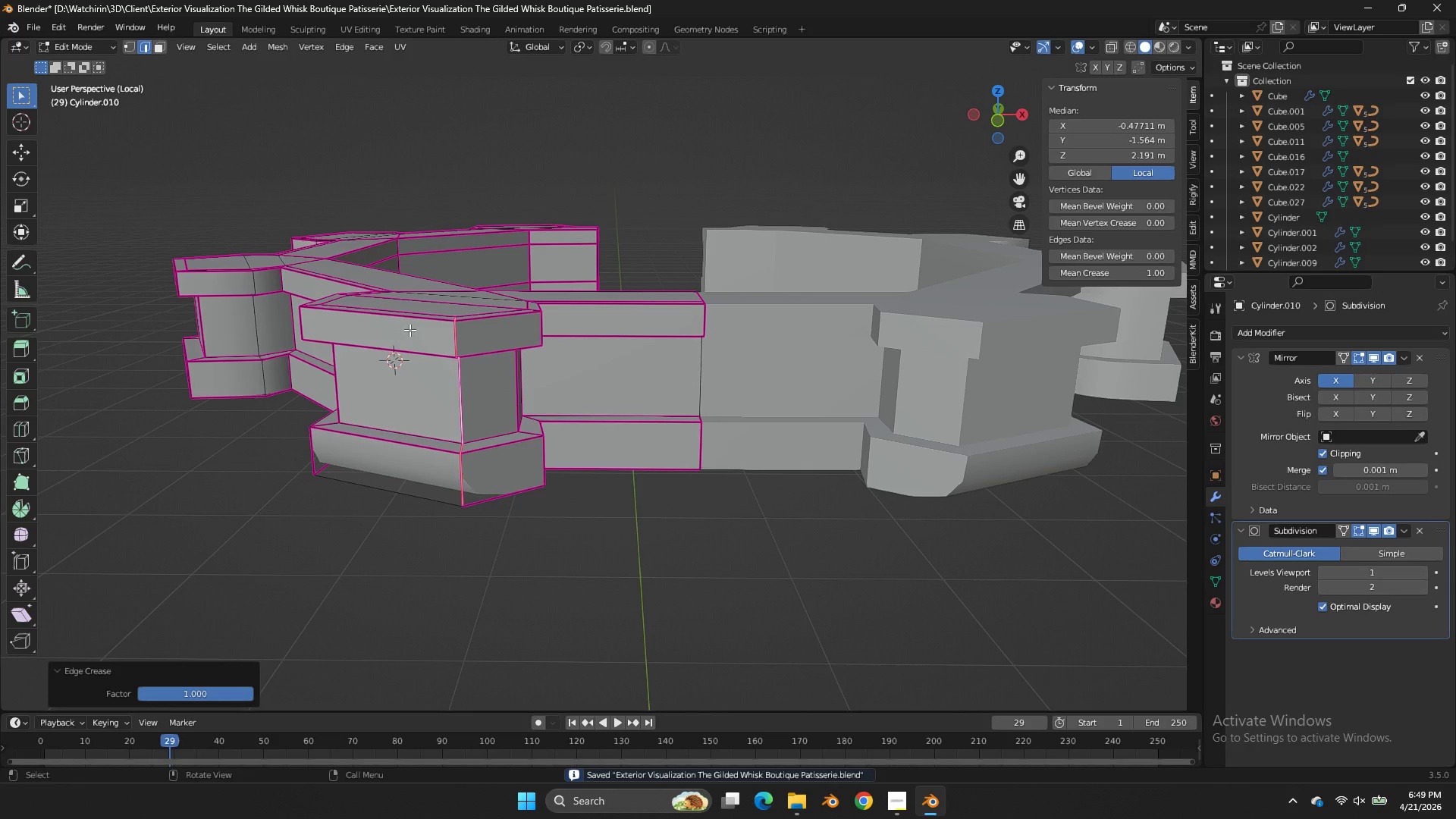 
hold_key(key=AltLeft, duration=0.52)
left_click([420, 500])
 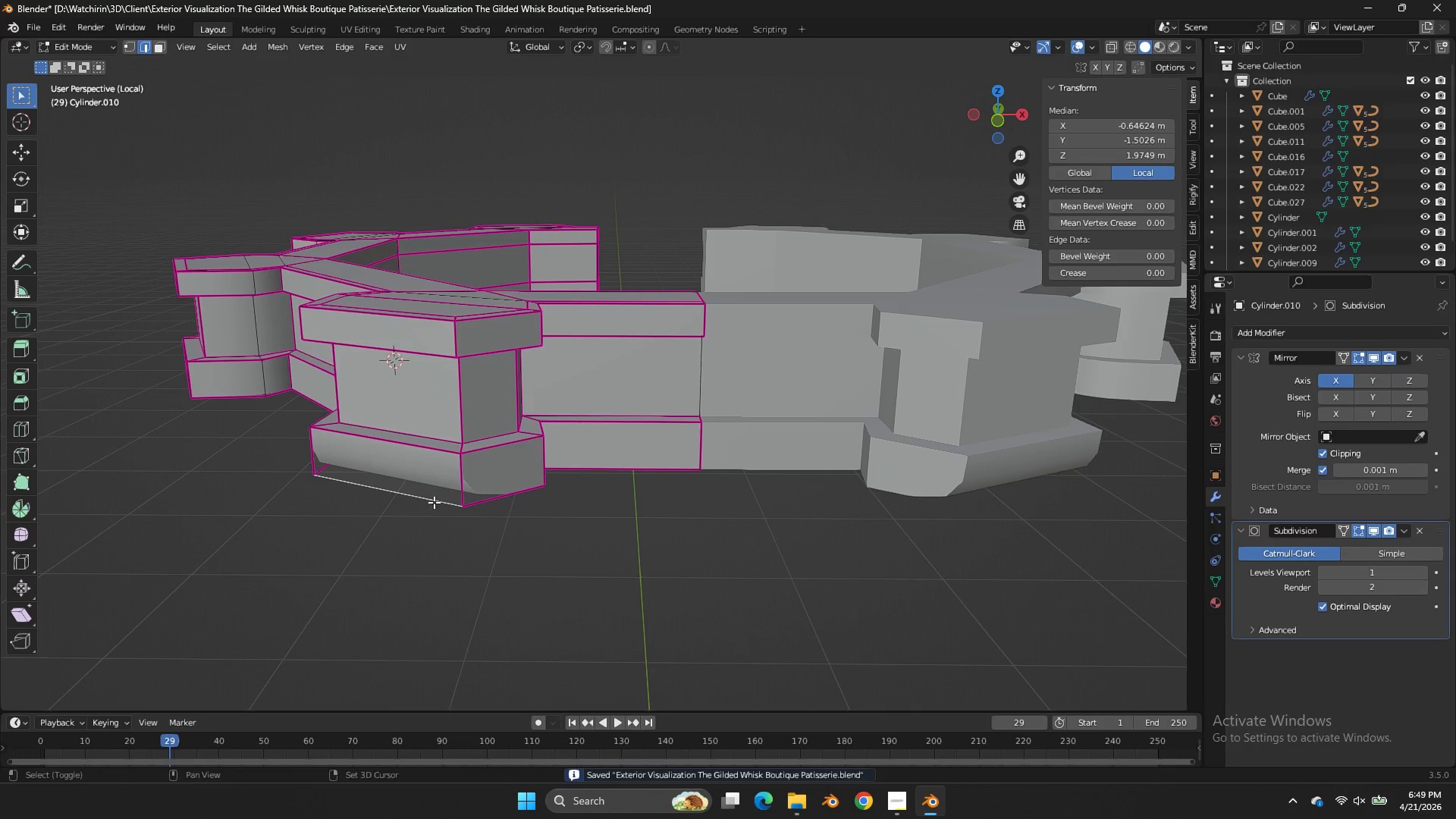 
key(Shift+E)
 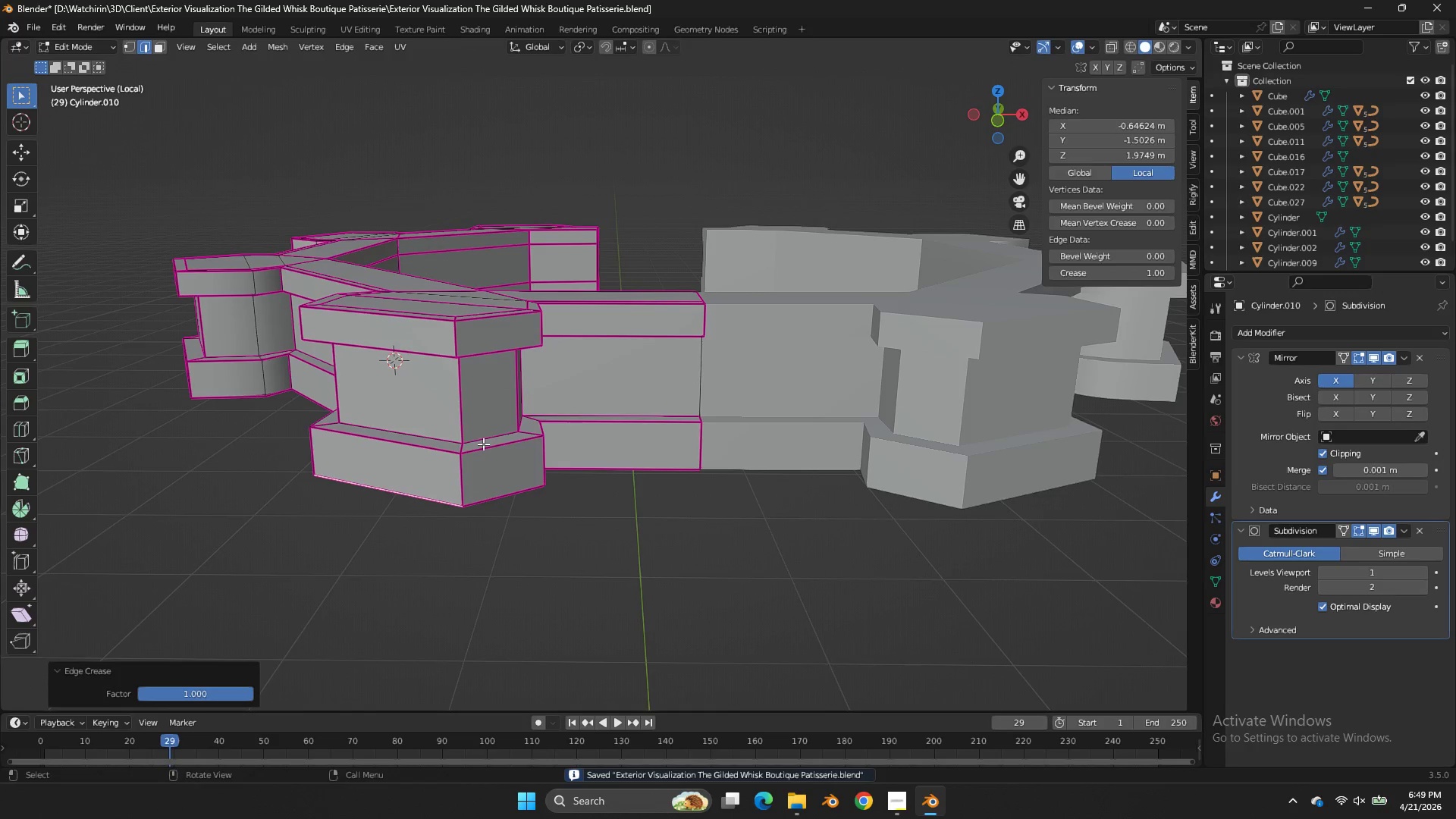 
key(Control+ControlLeft)
 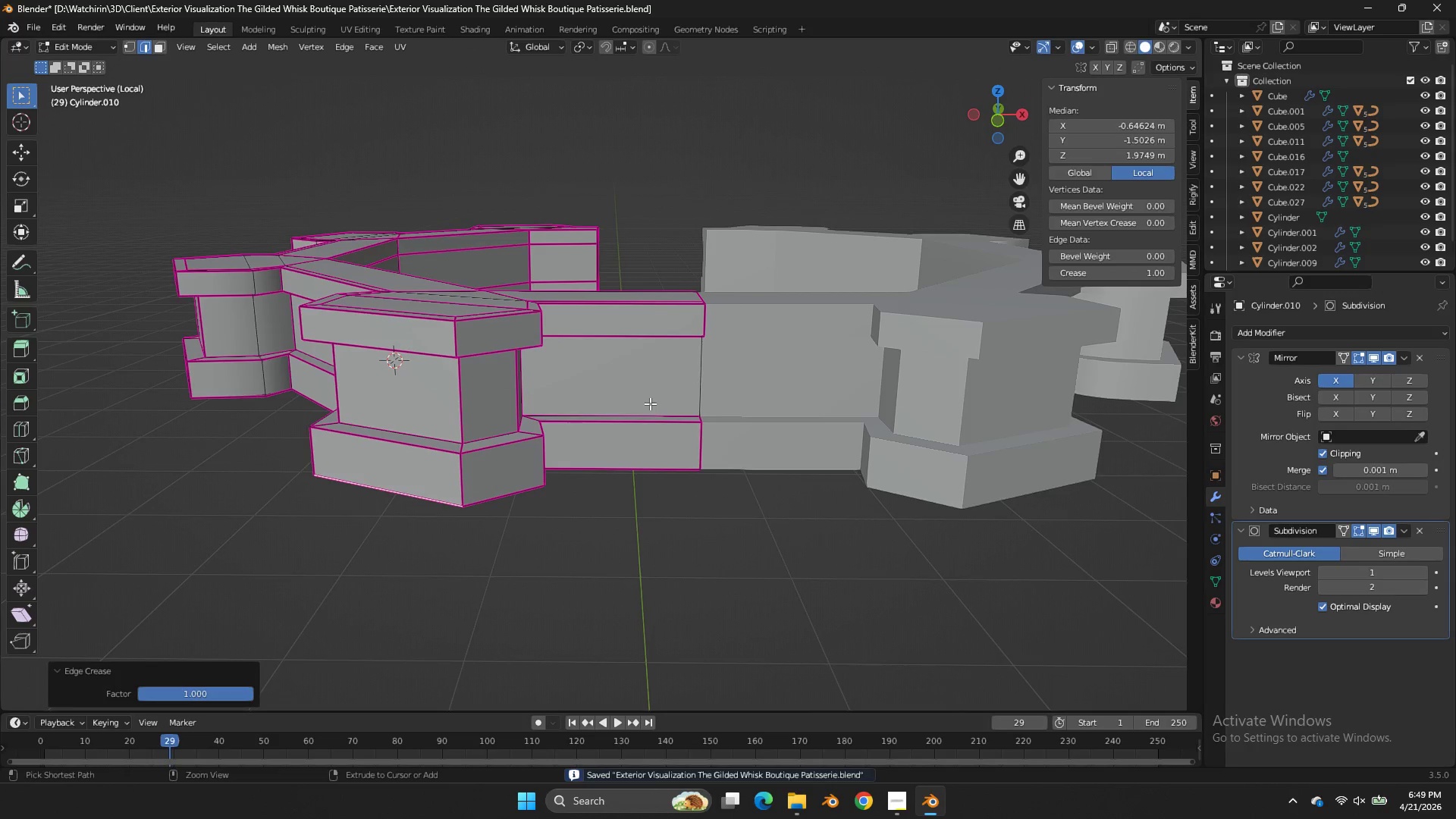 
key(Control+S)
 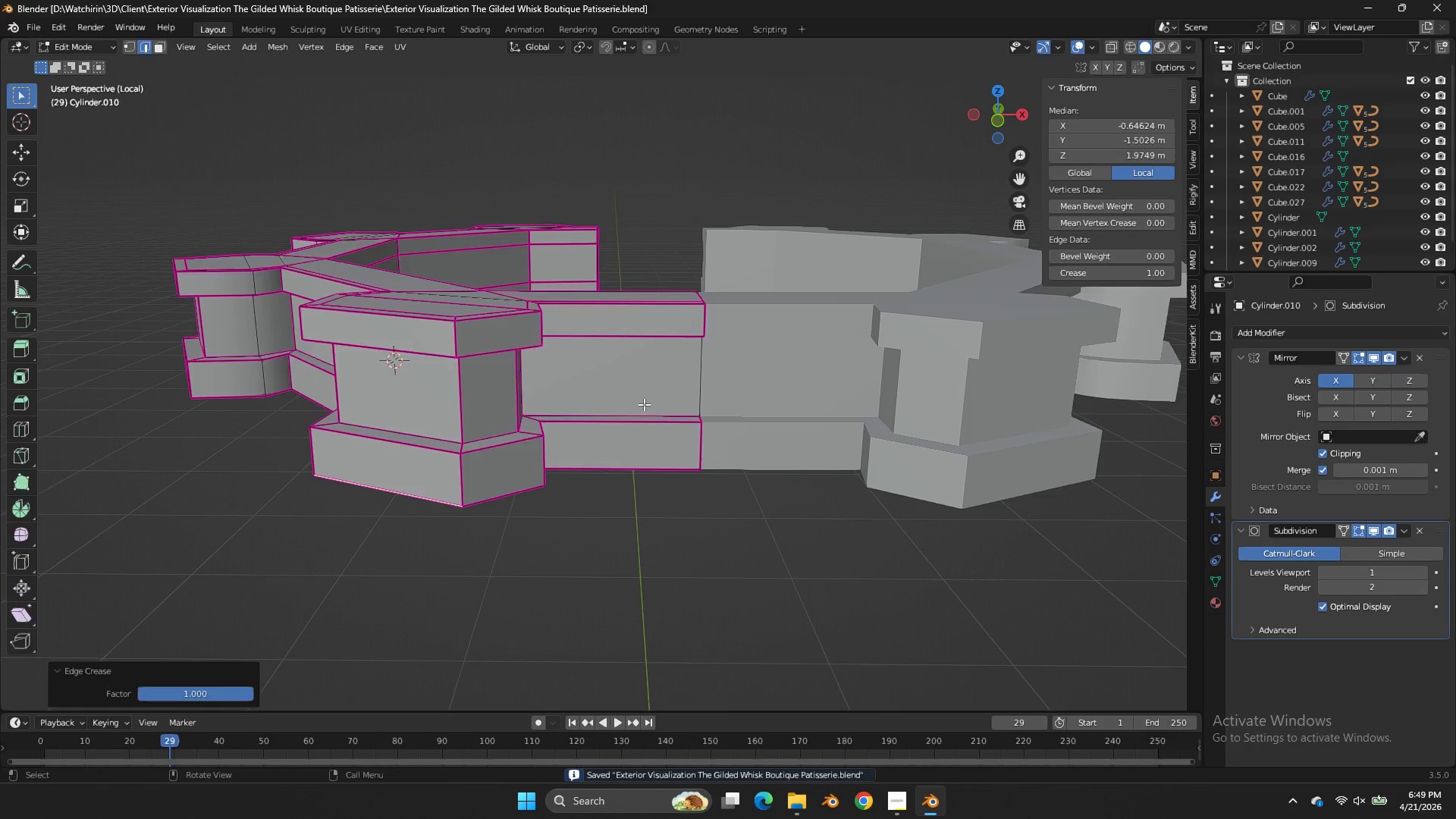 
key(Tab)
 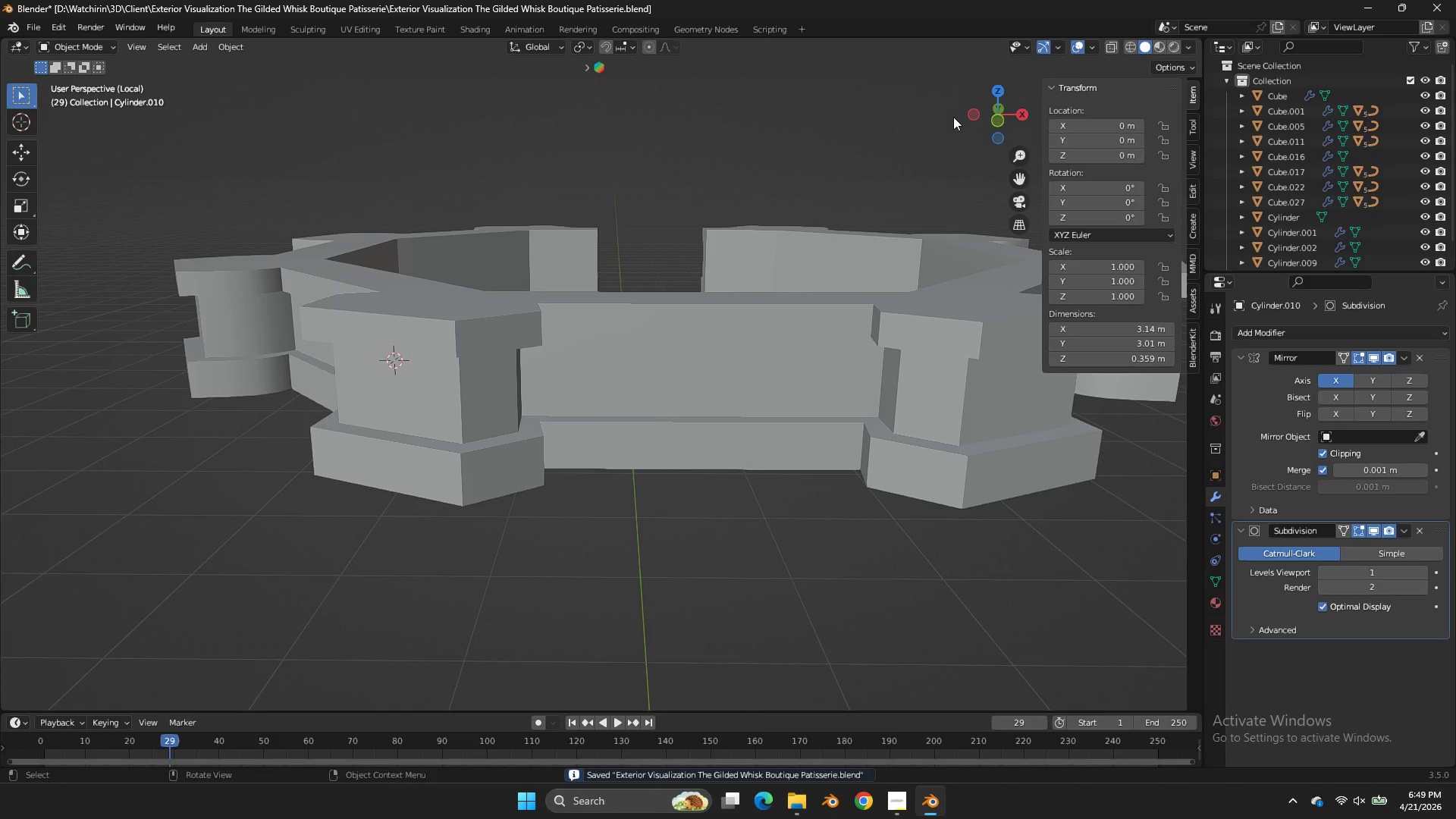 
left_click_drag(start_coordinate=[994, 99], to_coordinate=[1051, 132])
 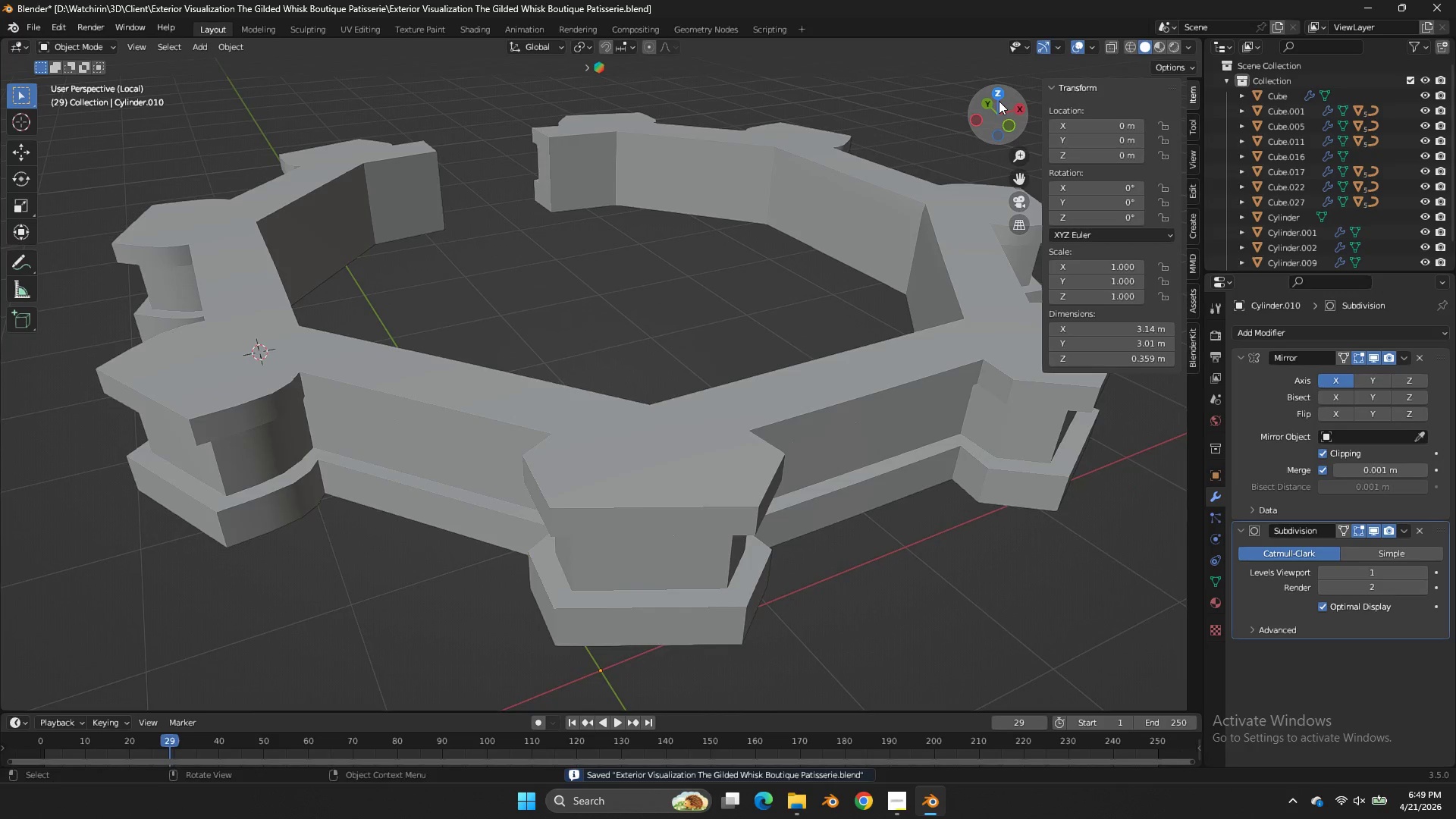 
left_click_drag(start_coordinate=[999, 101], to_coordinate=[117, 99])
 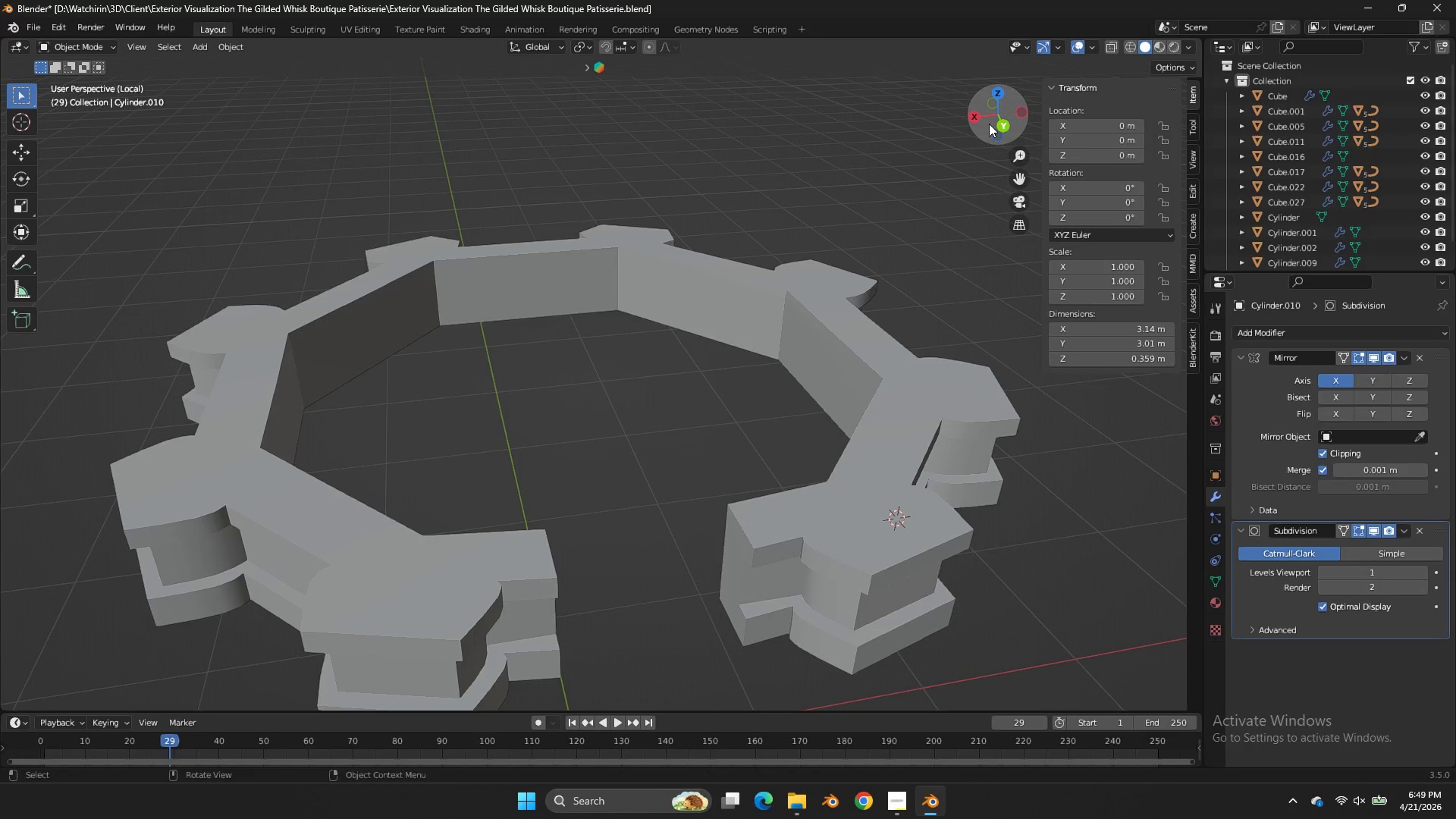 
left_click_drag(start_coordinate=[1000, 111], to_coordinate=[948, 103])
 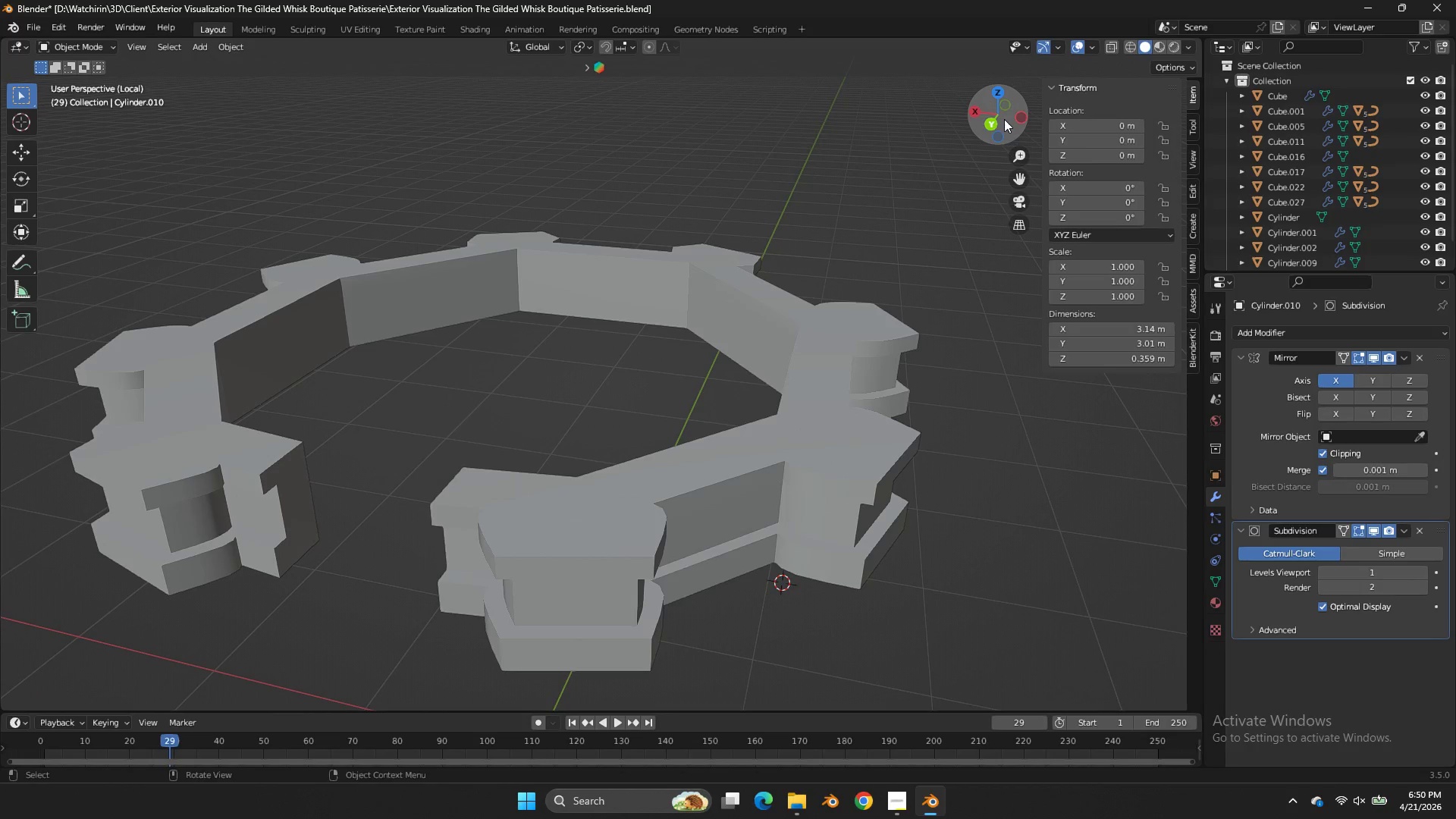 
scroll: coordinate [989, 124], scroll_direction: down, amount: 2.0
 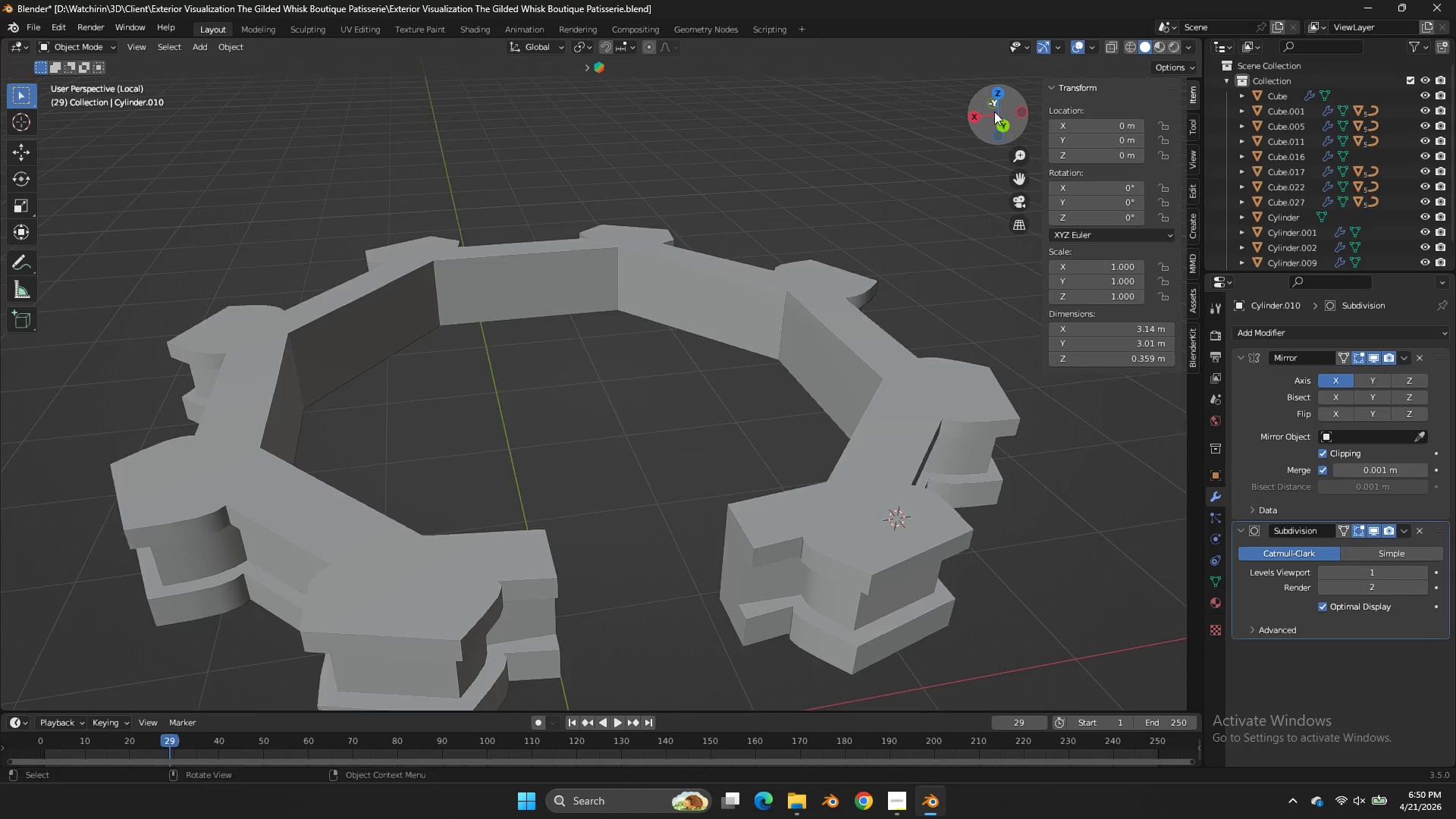 
key(Tab)
 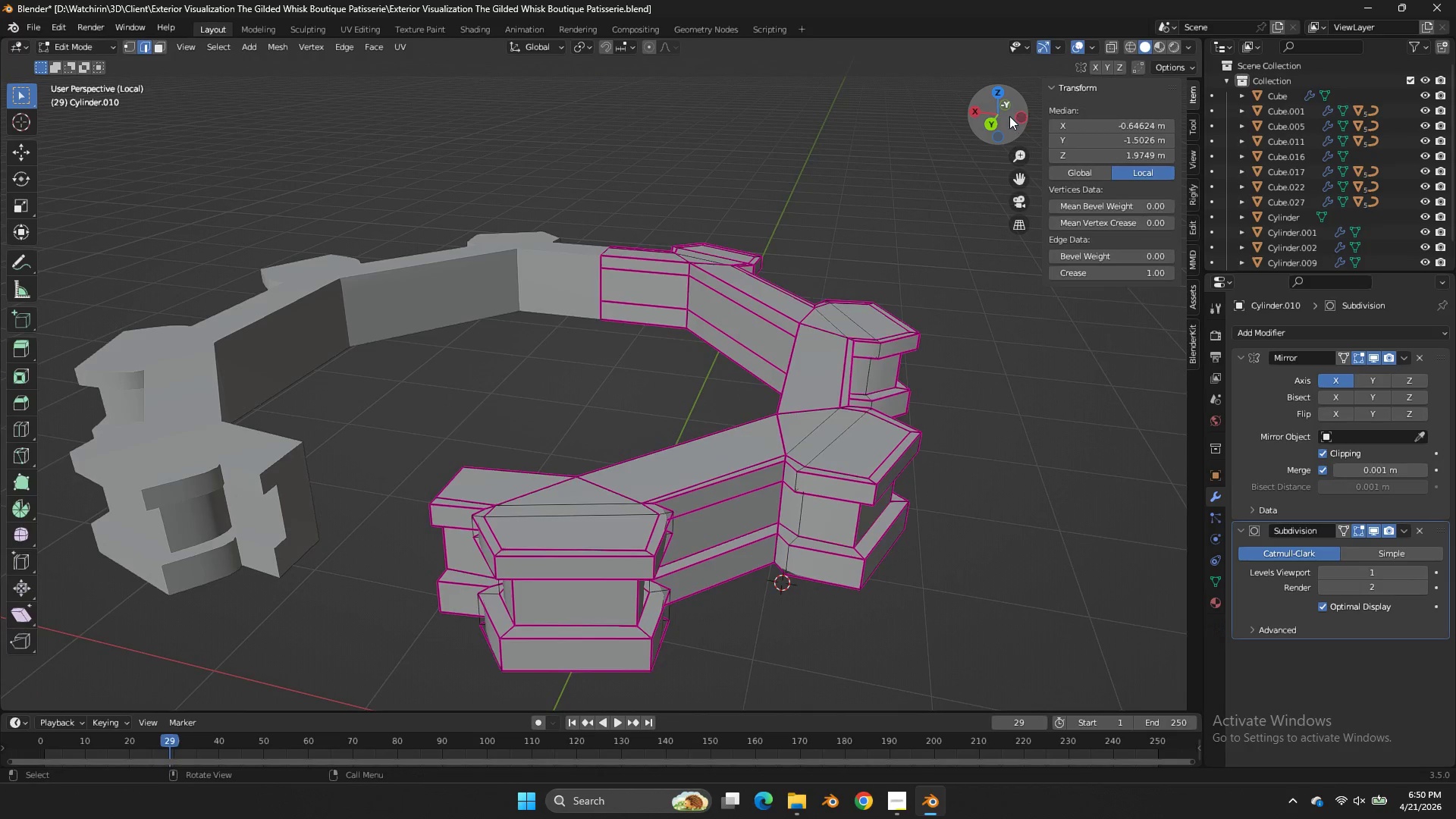 
left_click_drag(start_coordinate=[1009, 116], to_coordinate=[1041, 123])
 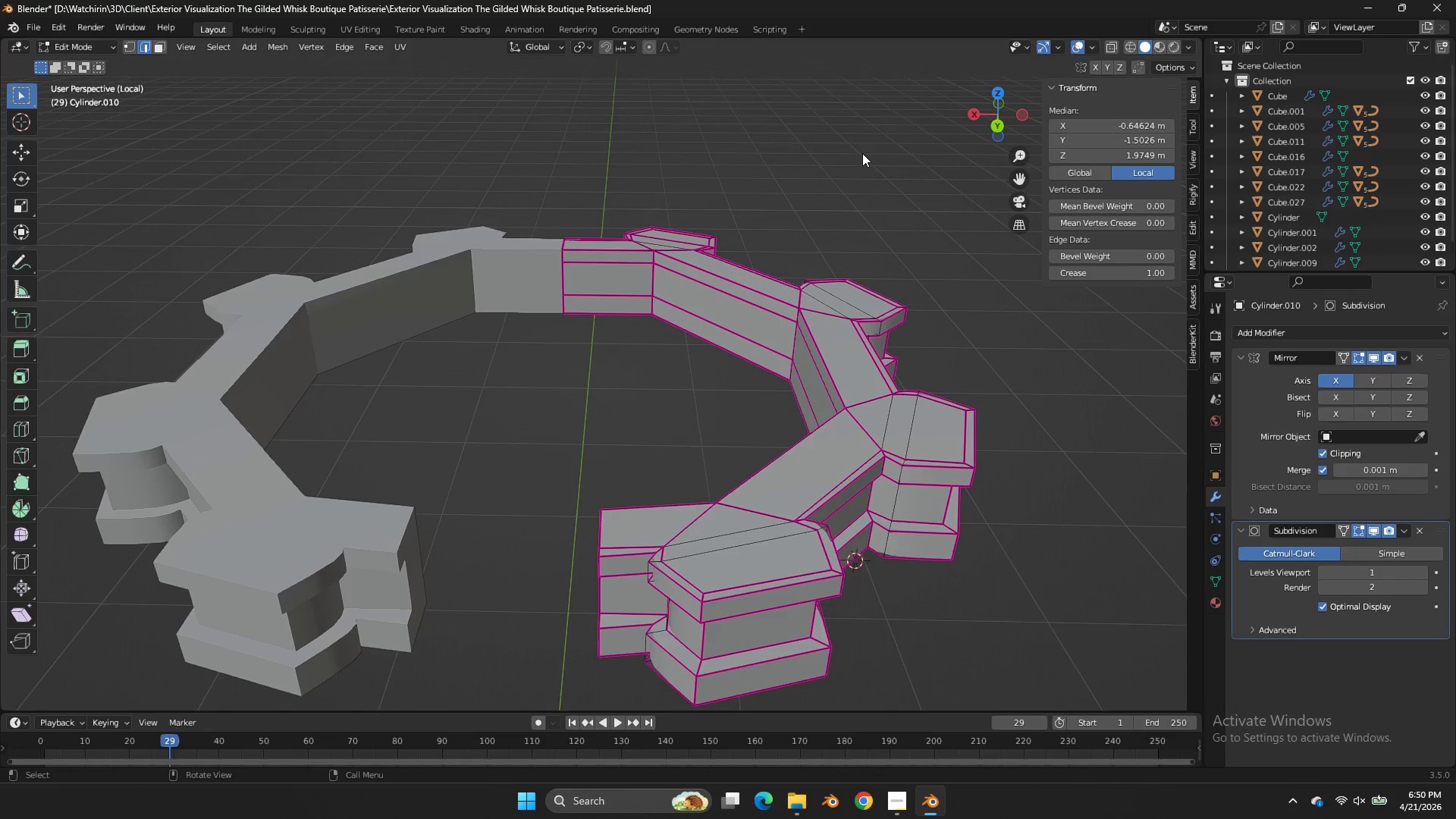 
key(NumpadDivide)
 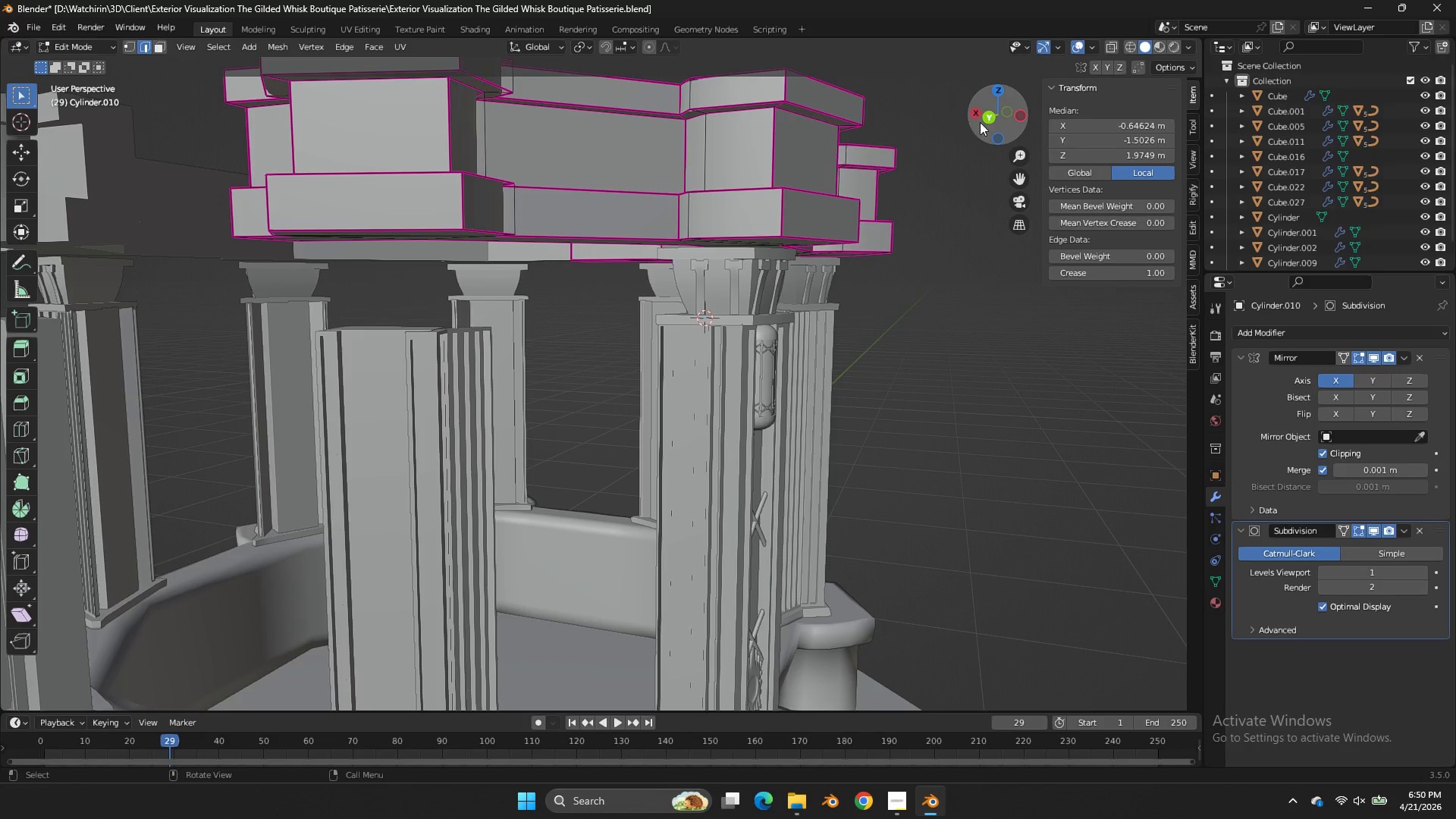 
left_click([988, 117])
 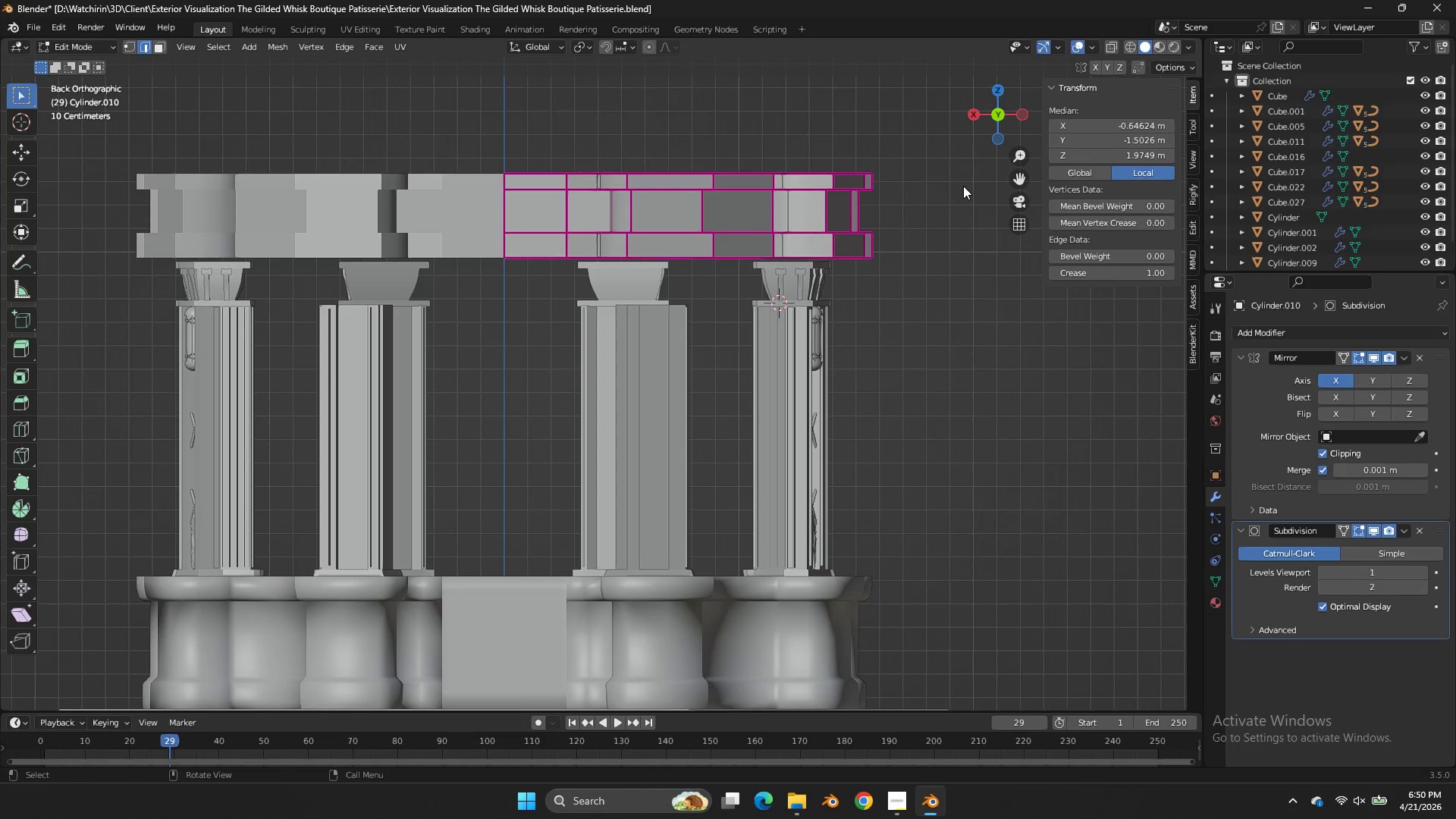 
key(Tab)
 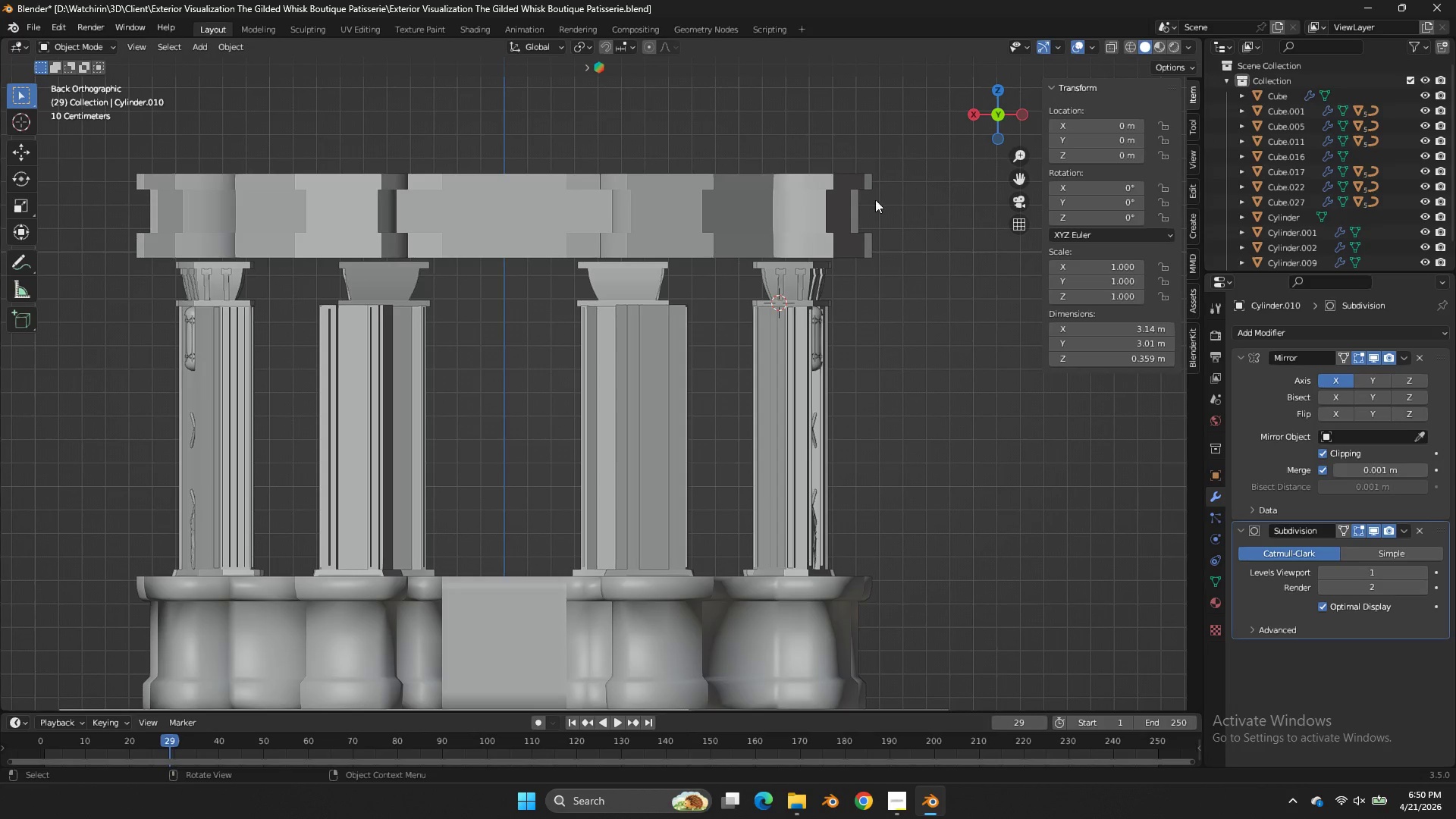 
left_click([863, 199])
 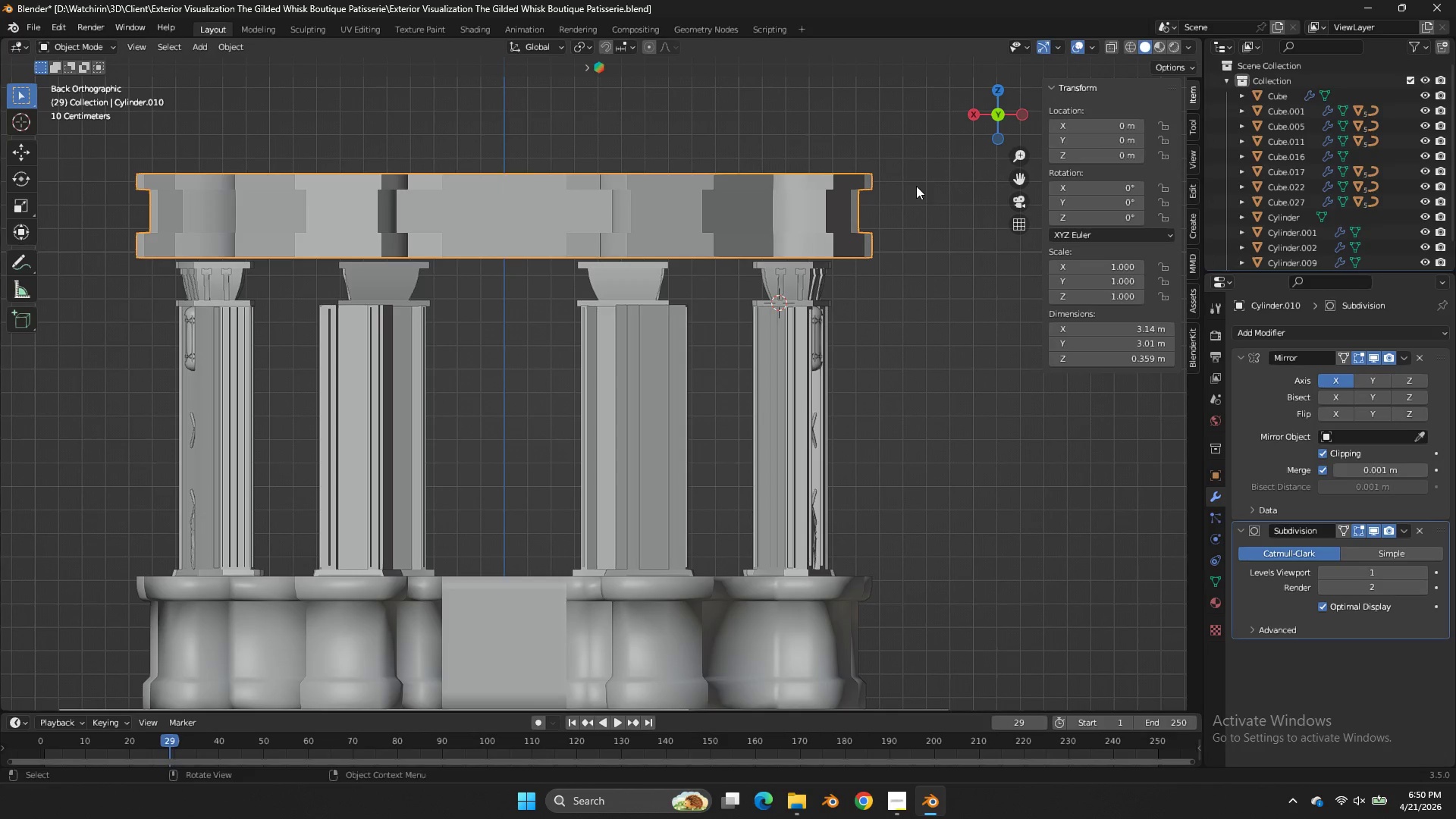 
type(gz)
 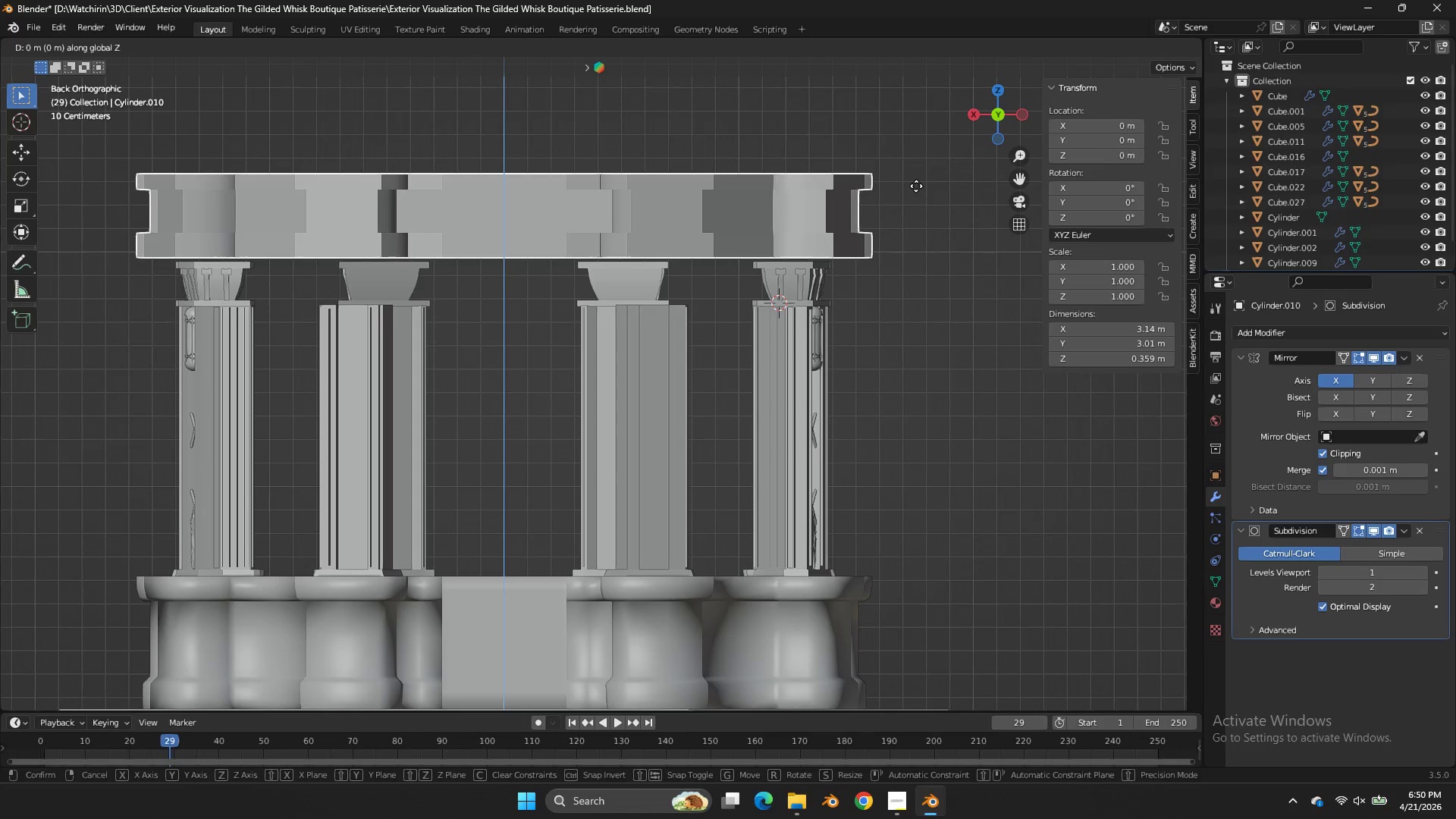 
hold_key(key=ShiftLeft, duration=0.72)
left_click([916, 240])
 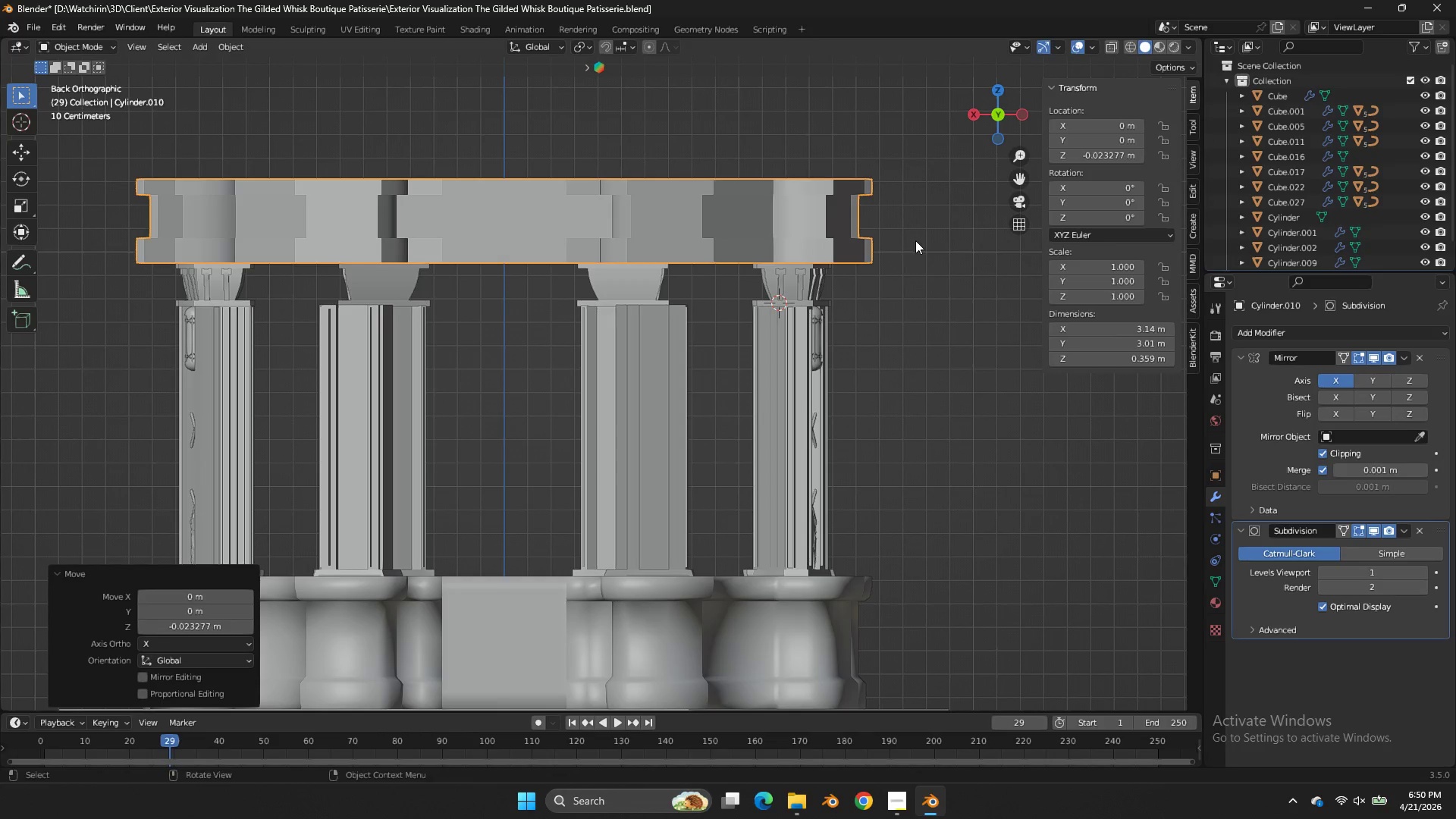 
key(Z)
 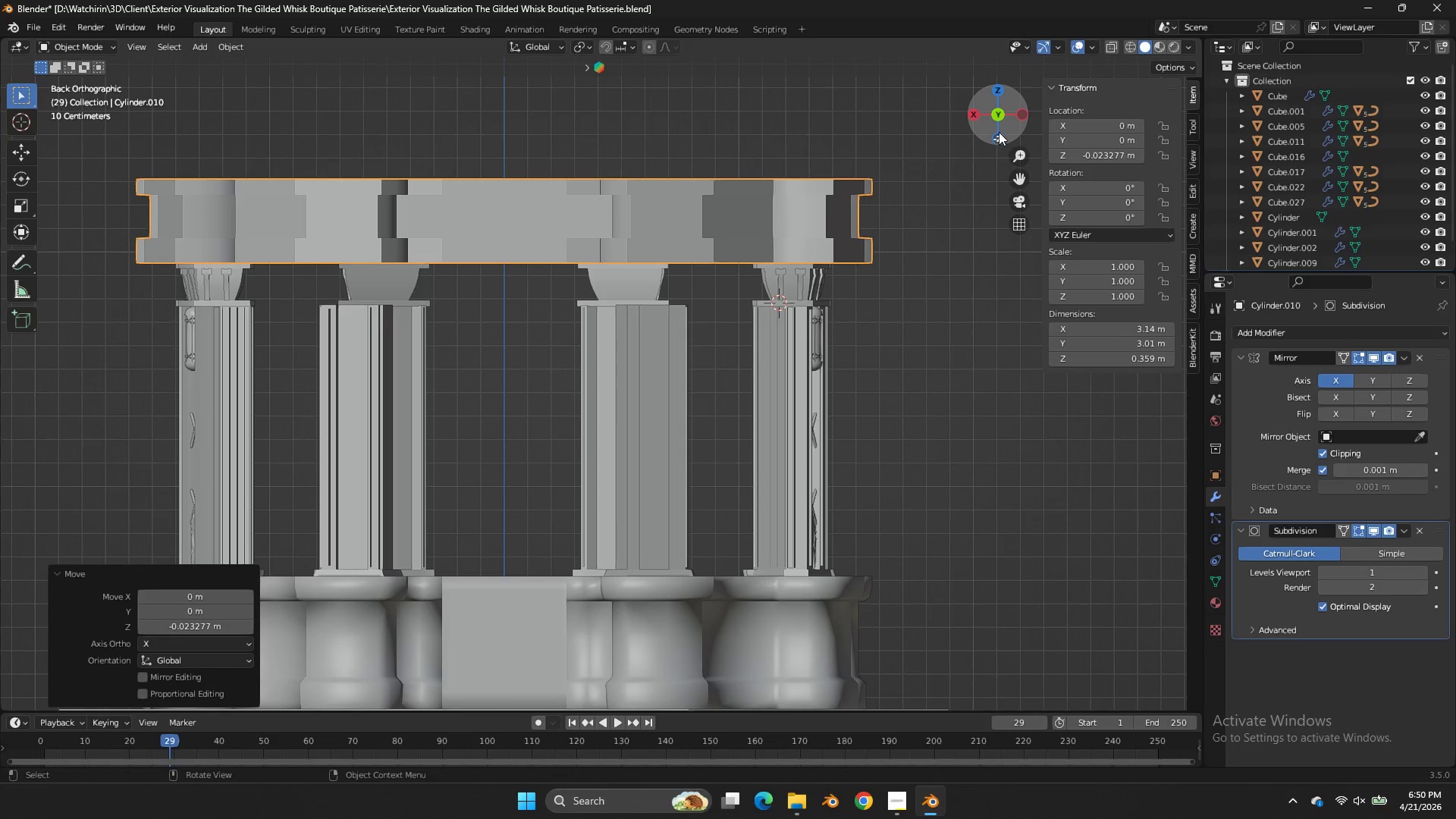 
left_click_drag(start_coordinate=[999, 132], to_coordinate=[1008, 158])
 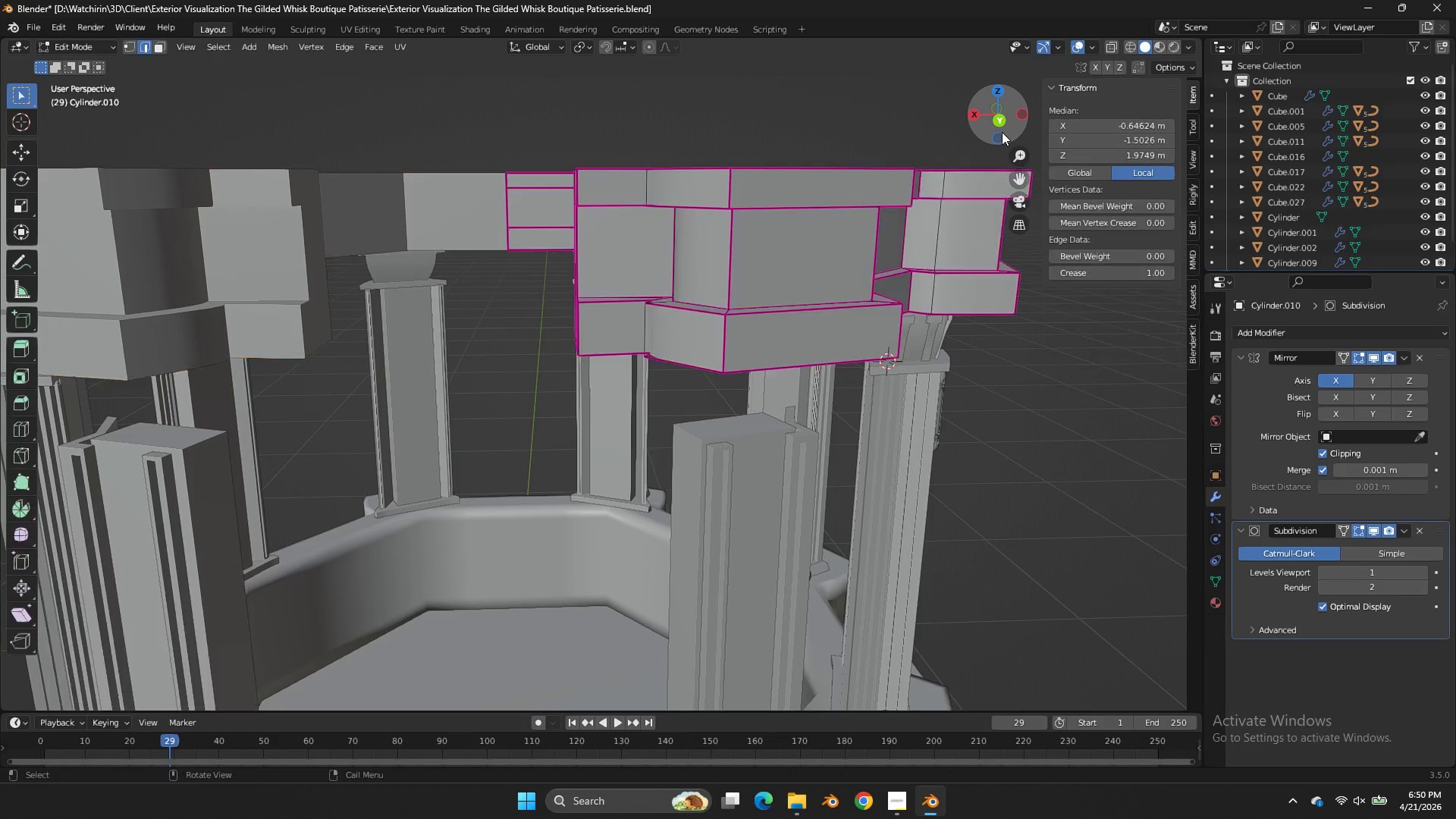 
key(Tab)
 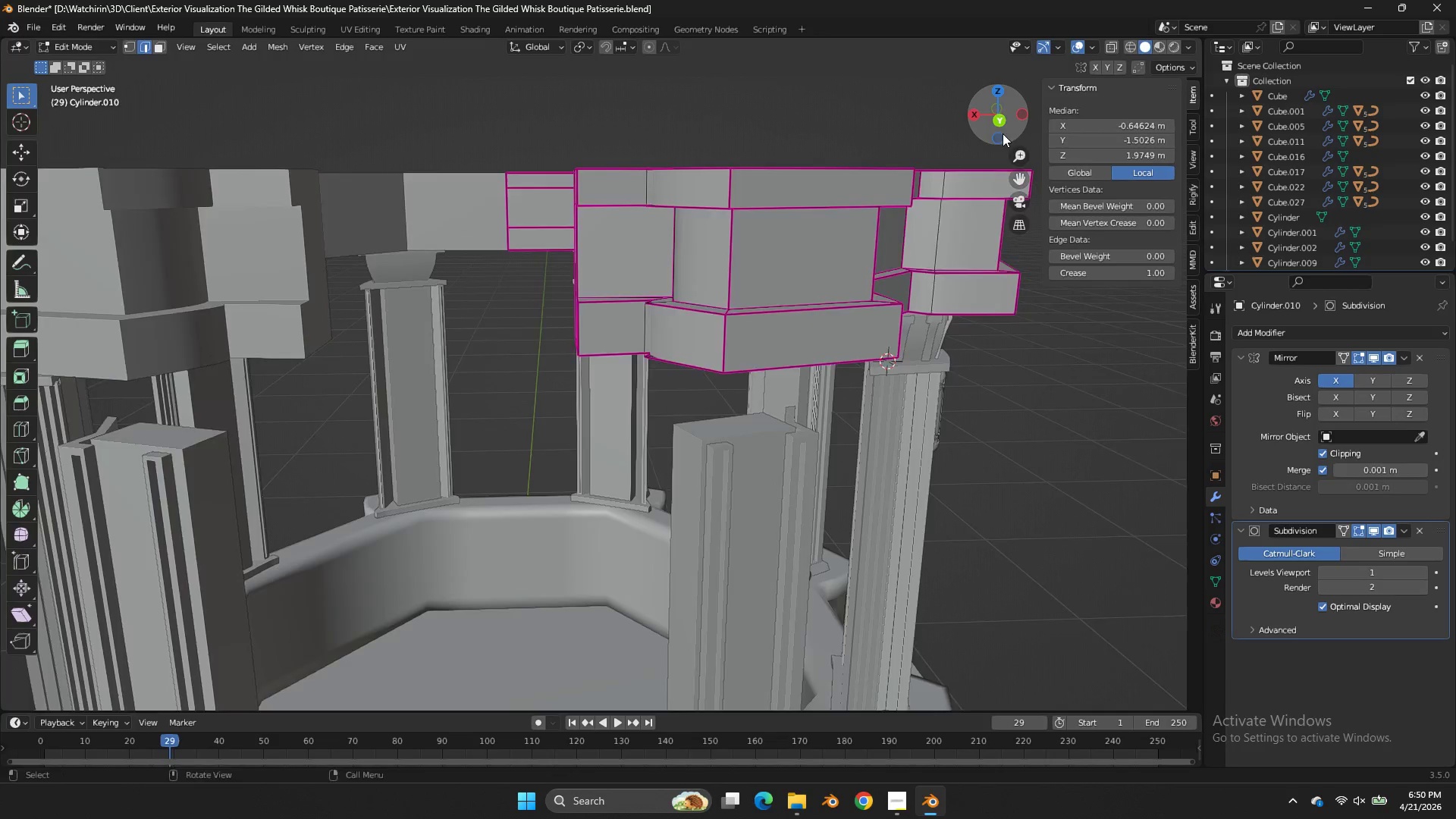 
left_click_drag(start_coordinate=[1002, 132], to_coordinate=[999, 124])
 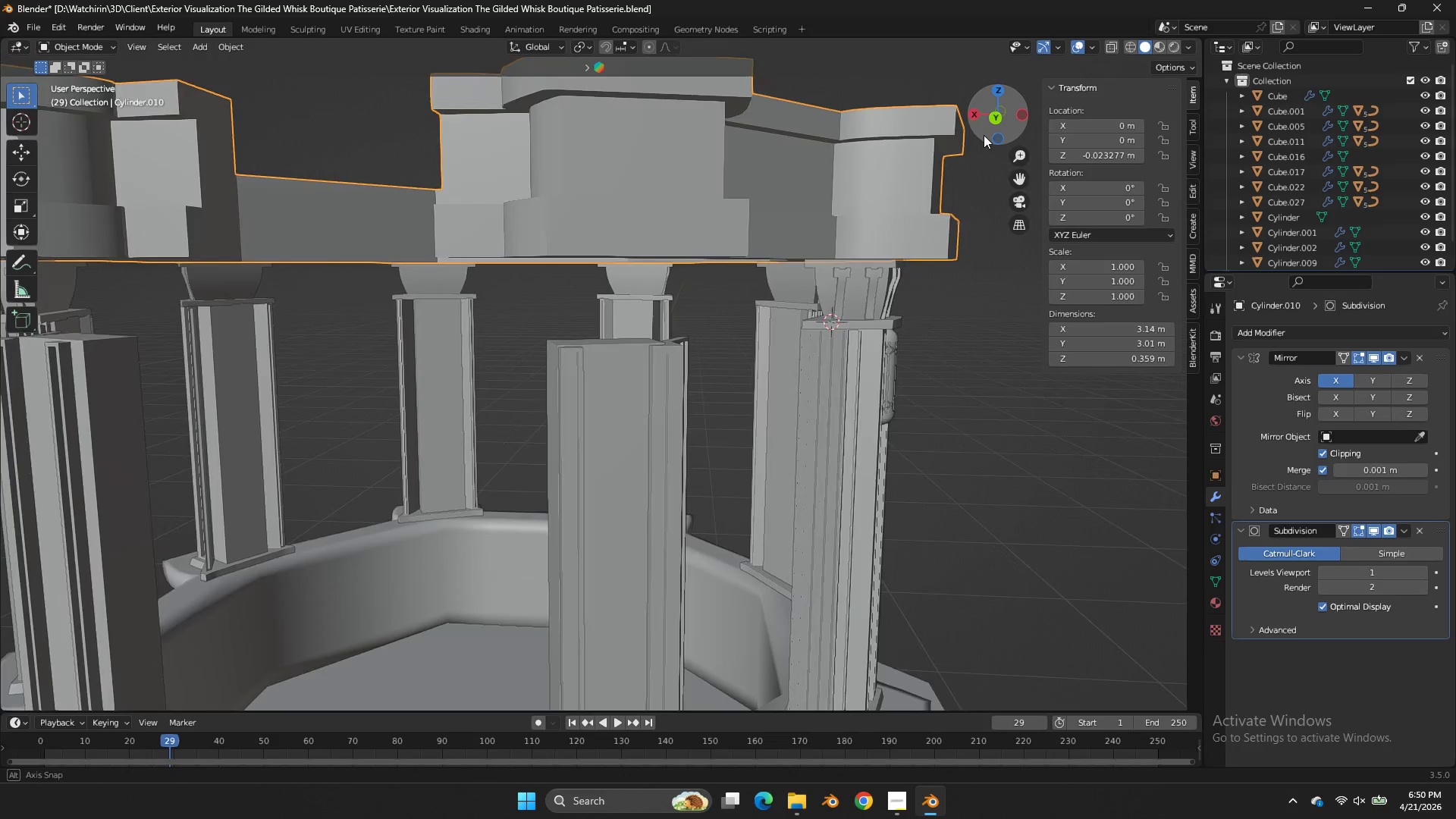 
key(Tab)
 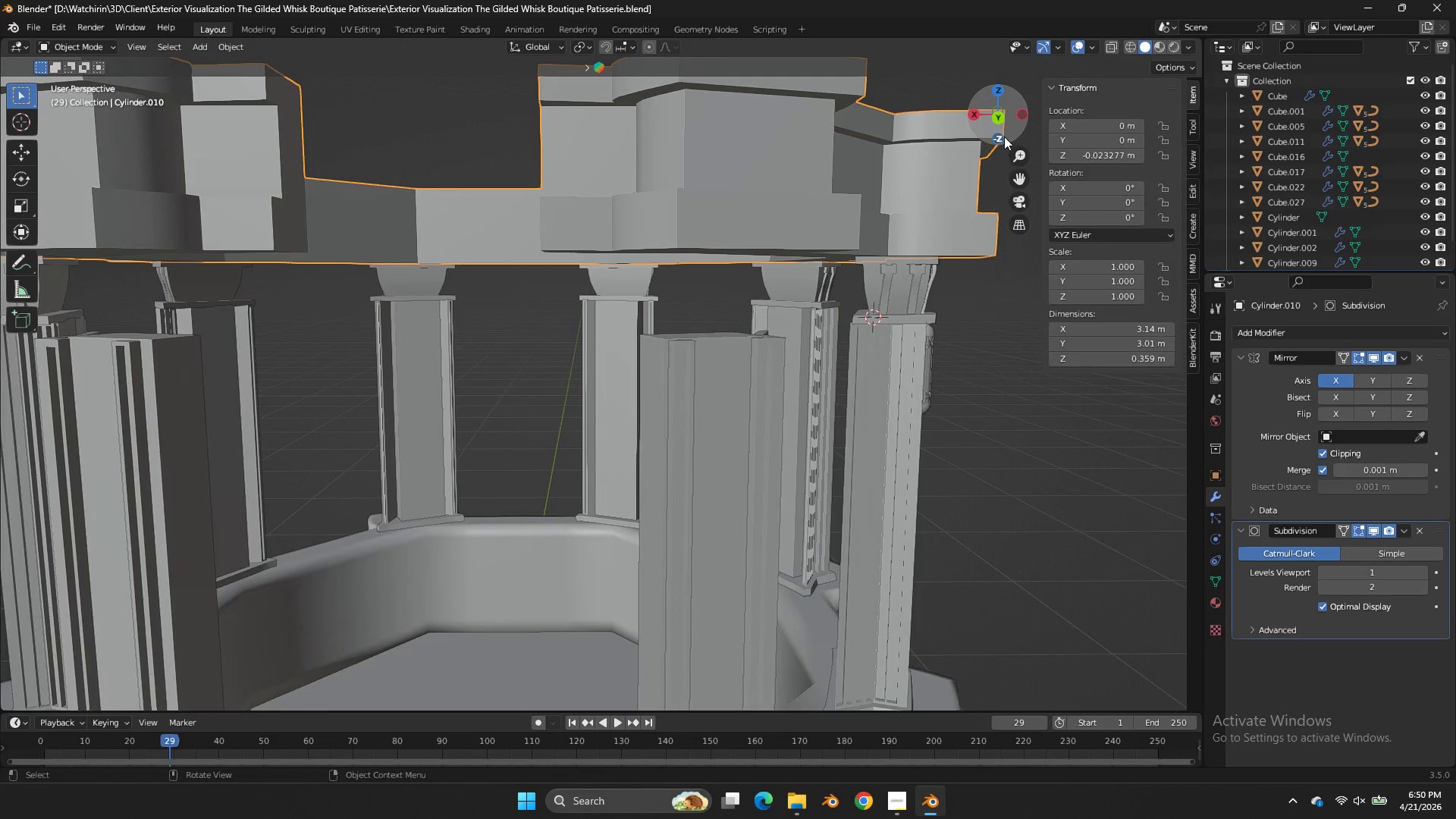 
left_click_drag(start_coordinate=[1004, 136], to_coordinate=[928, 212])
 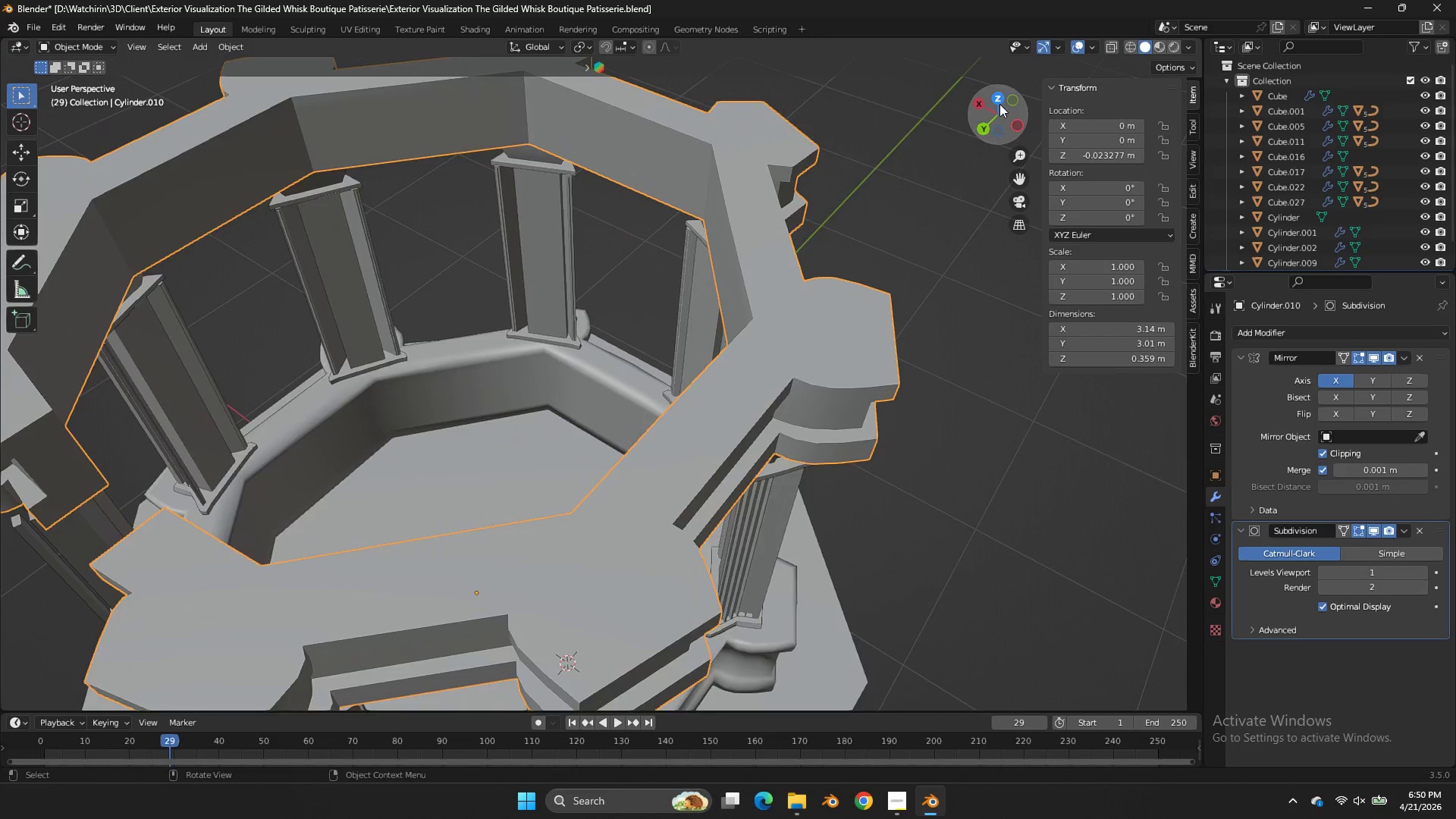 
left_click([999, 104])
 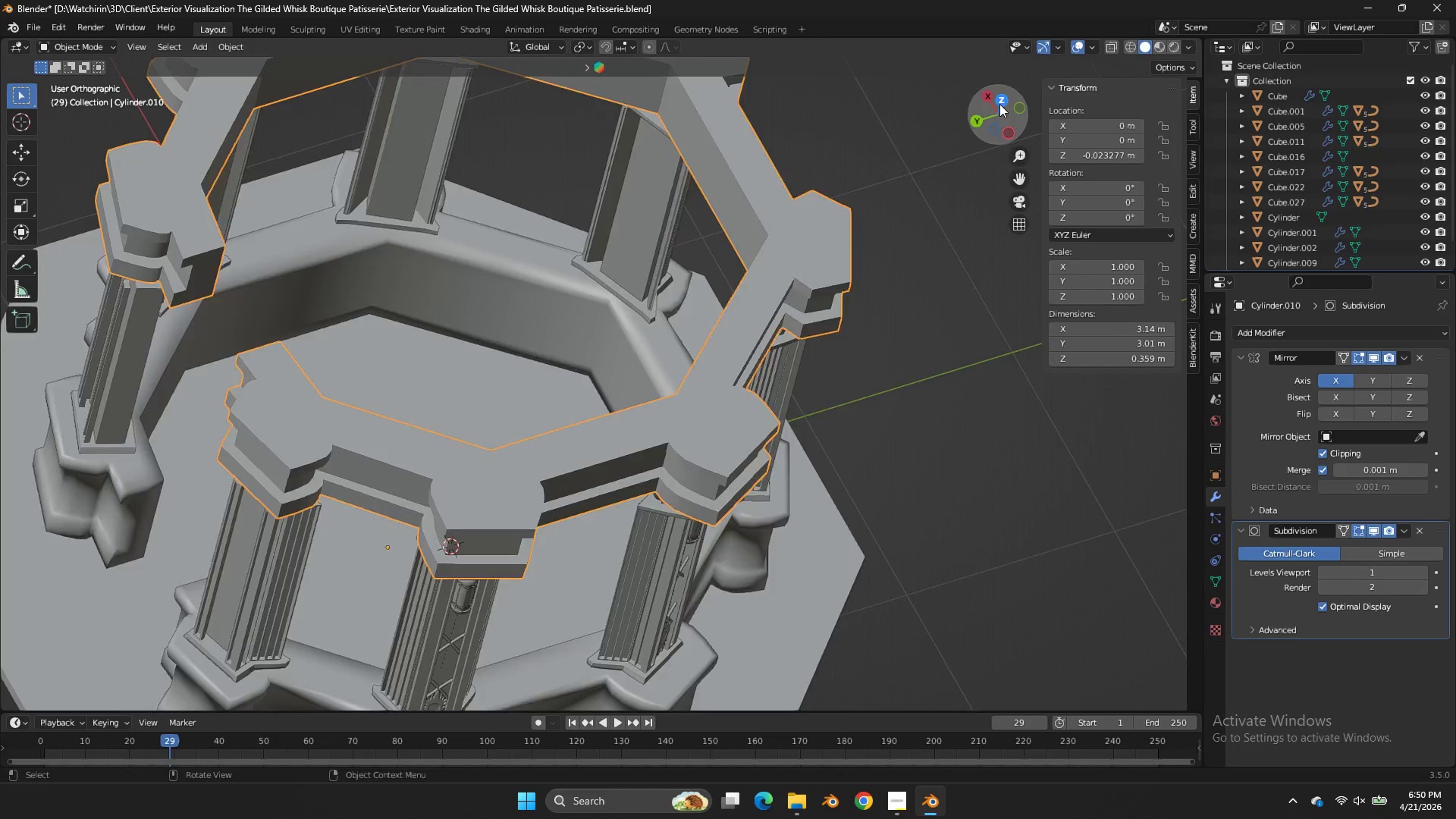 
key(Control+ControlLeft)
 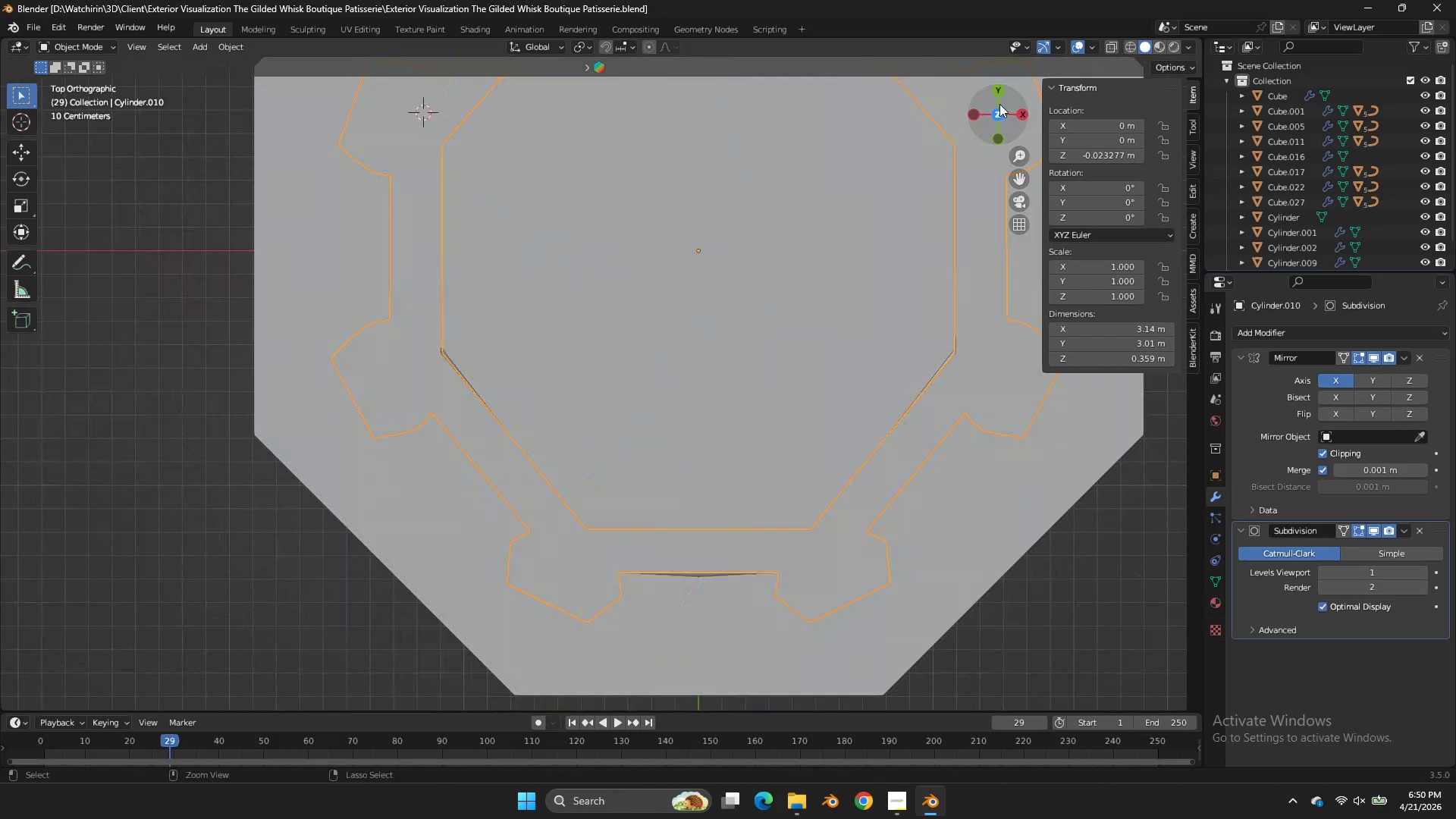 
key(Control+S)
 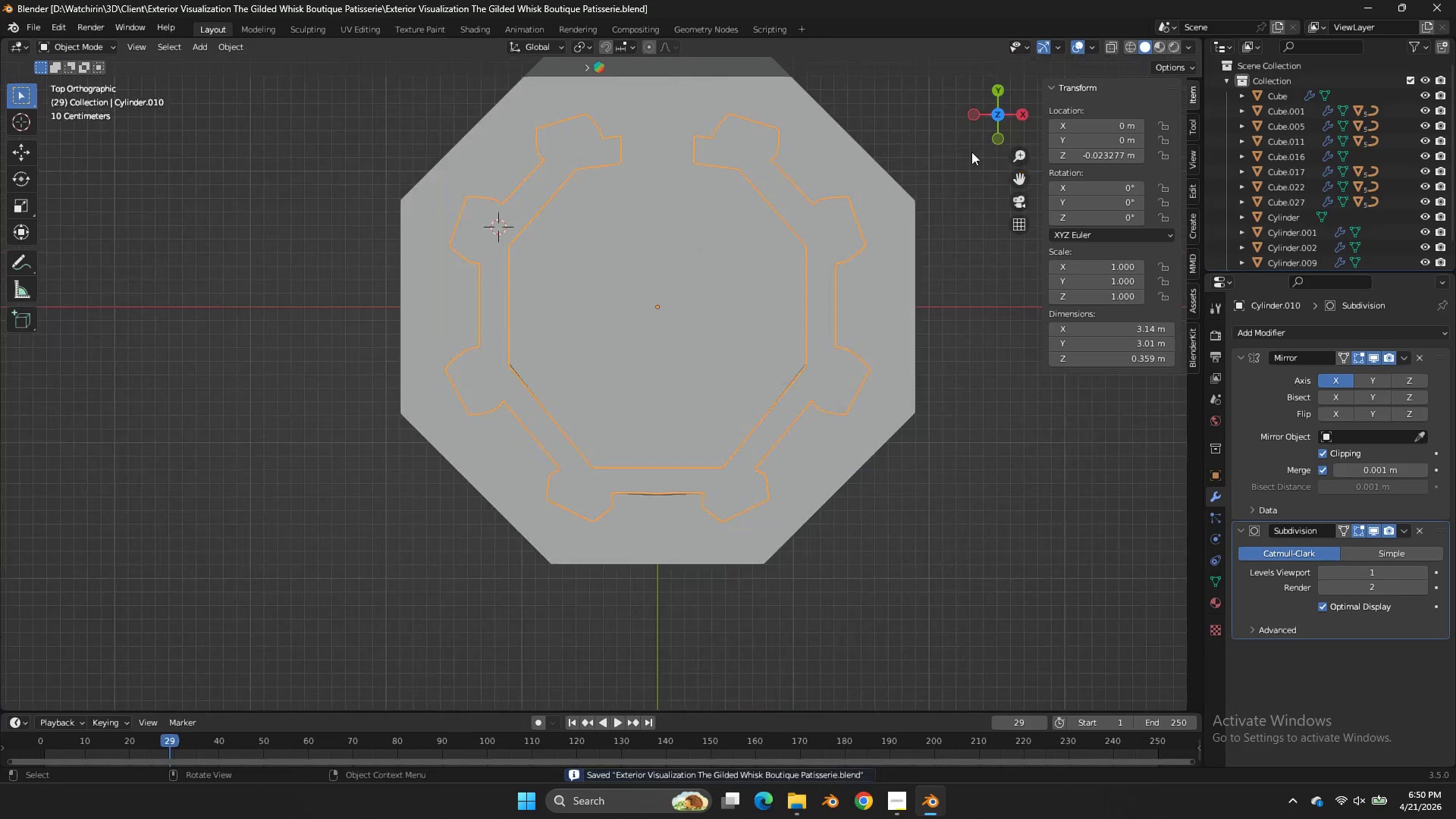 
key(Z)
 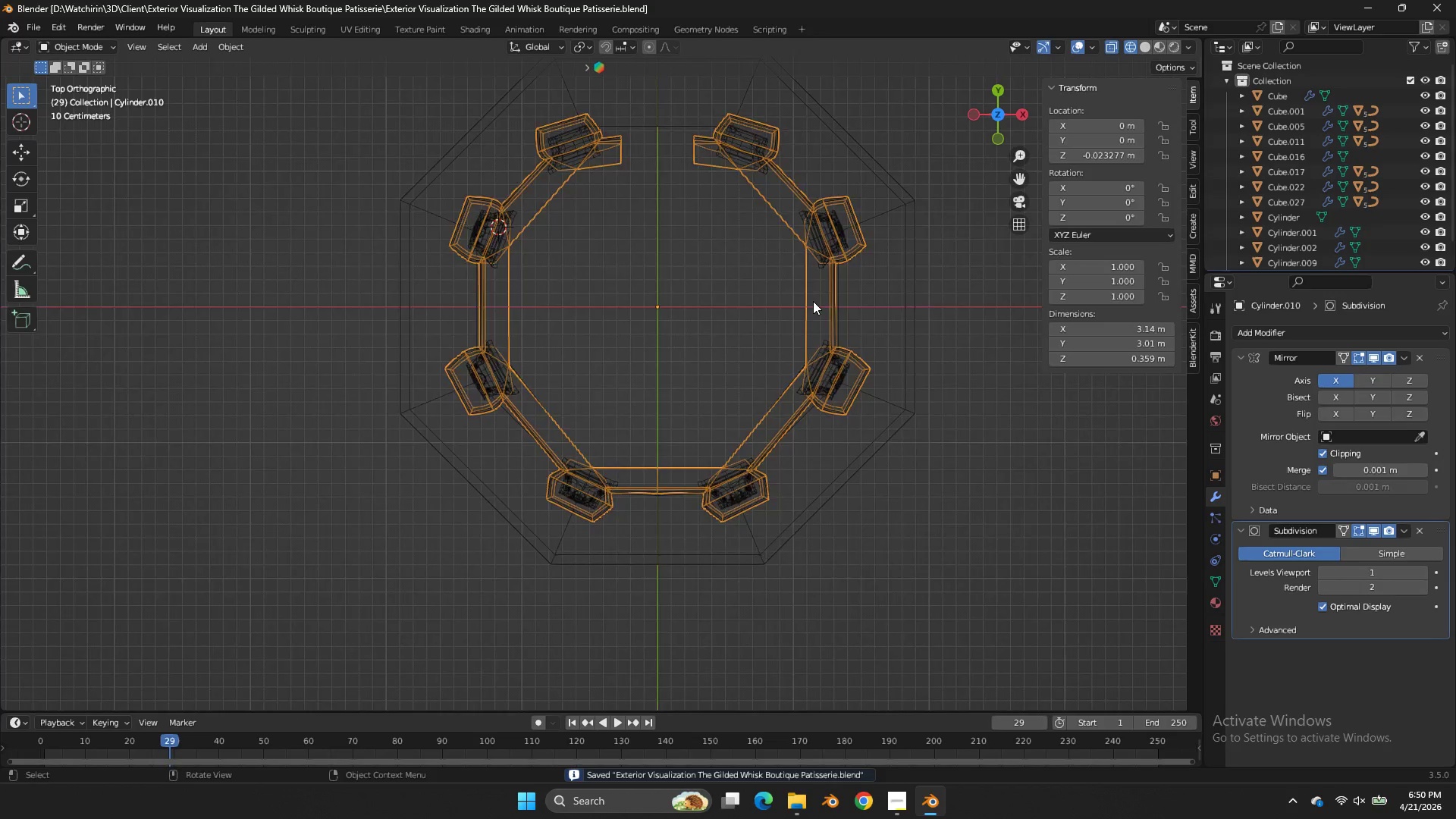 
scroll: coordinate [971, 149], scroll_direction: down, amount: 3.0
 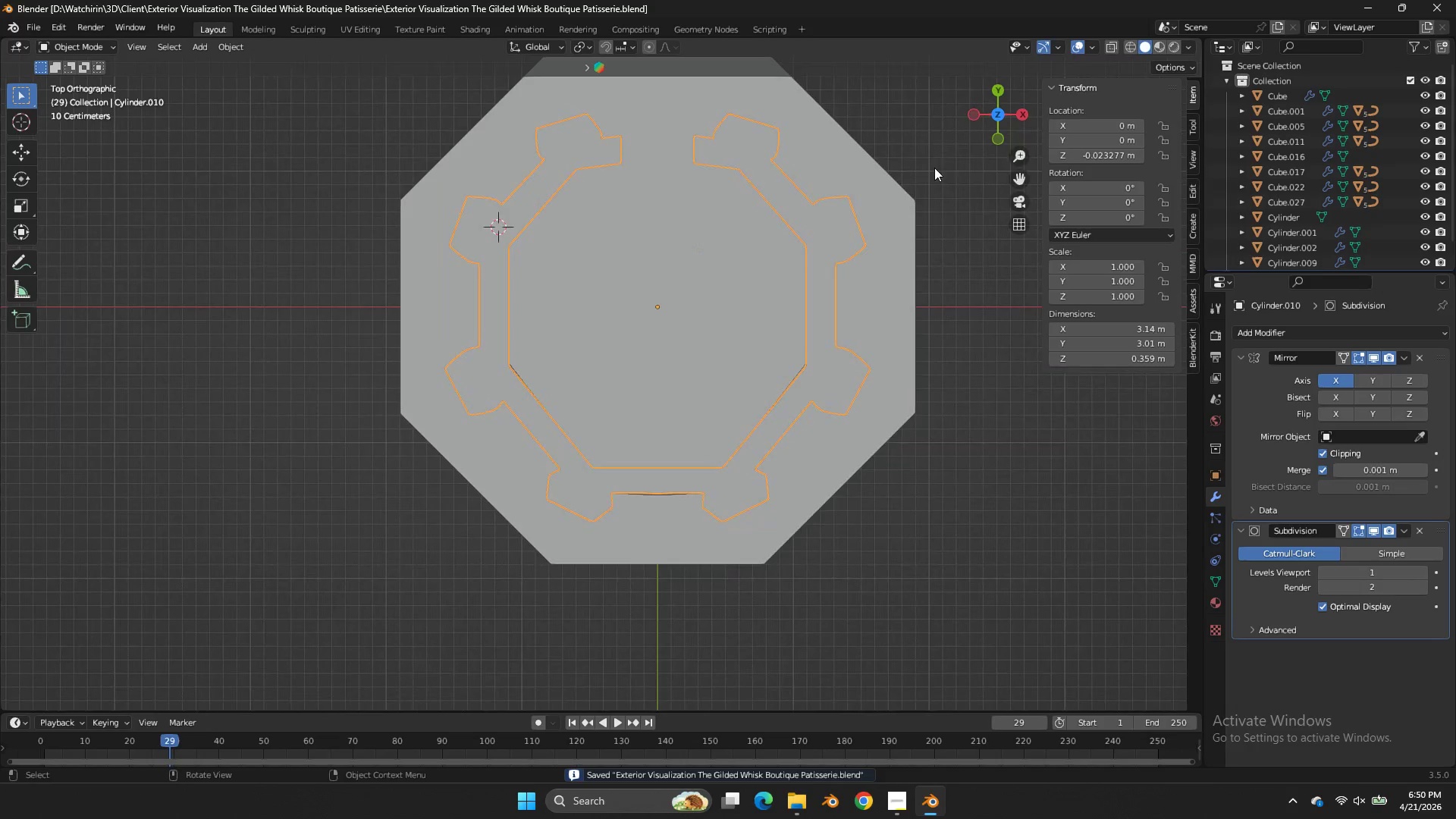 
key(Tab)
 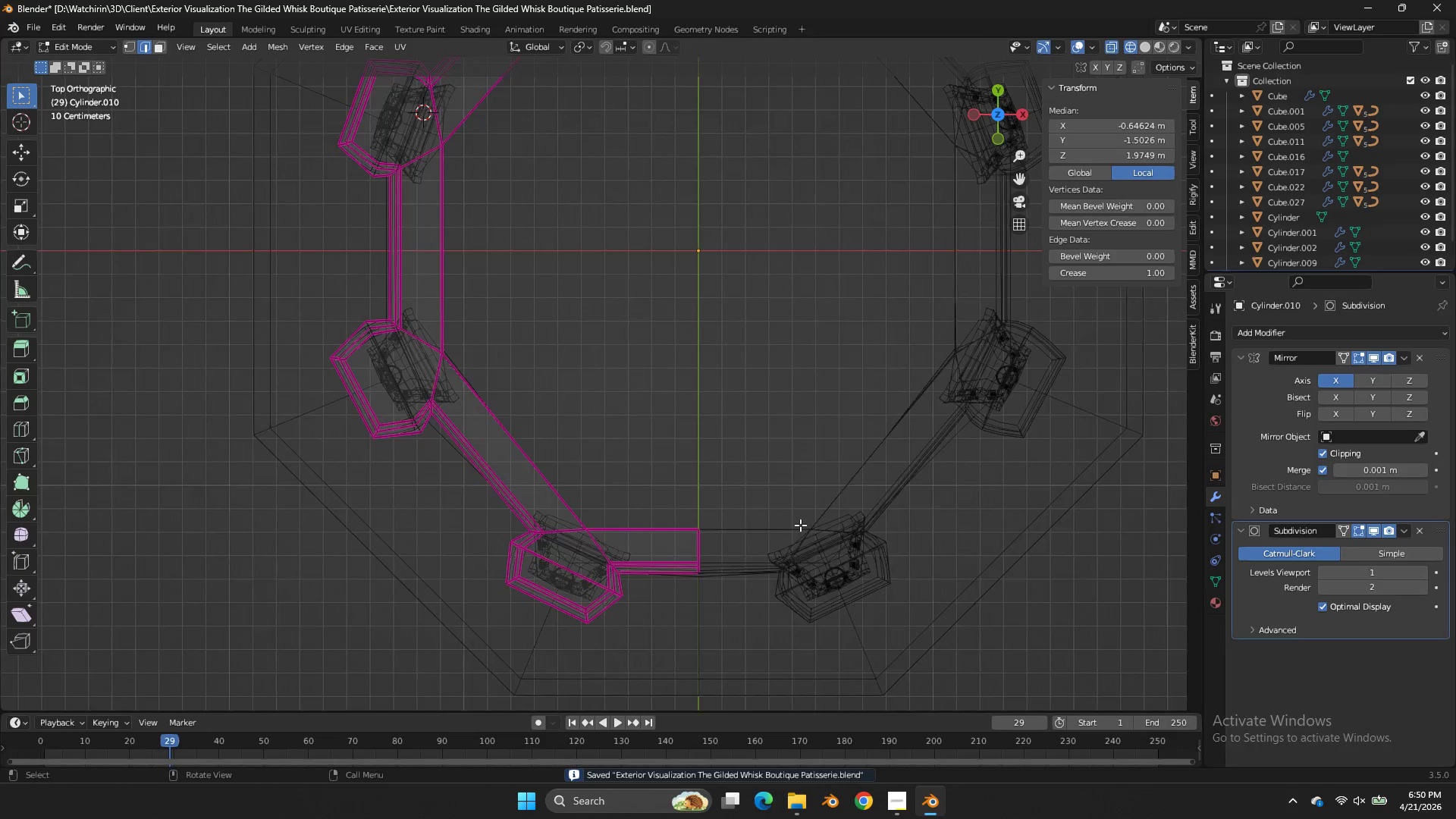 
scroll: coordinate [800, 525], scroll_direction: up, amount: 4.0
 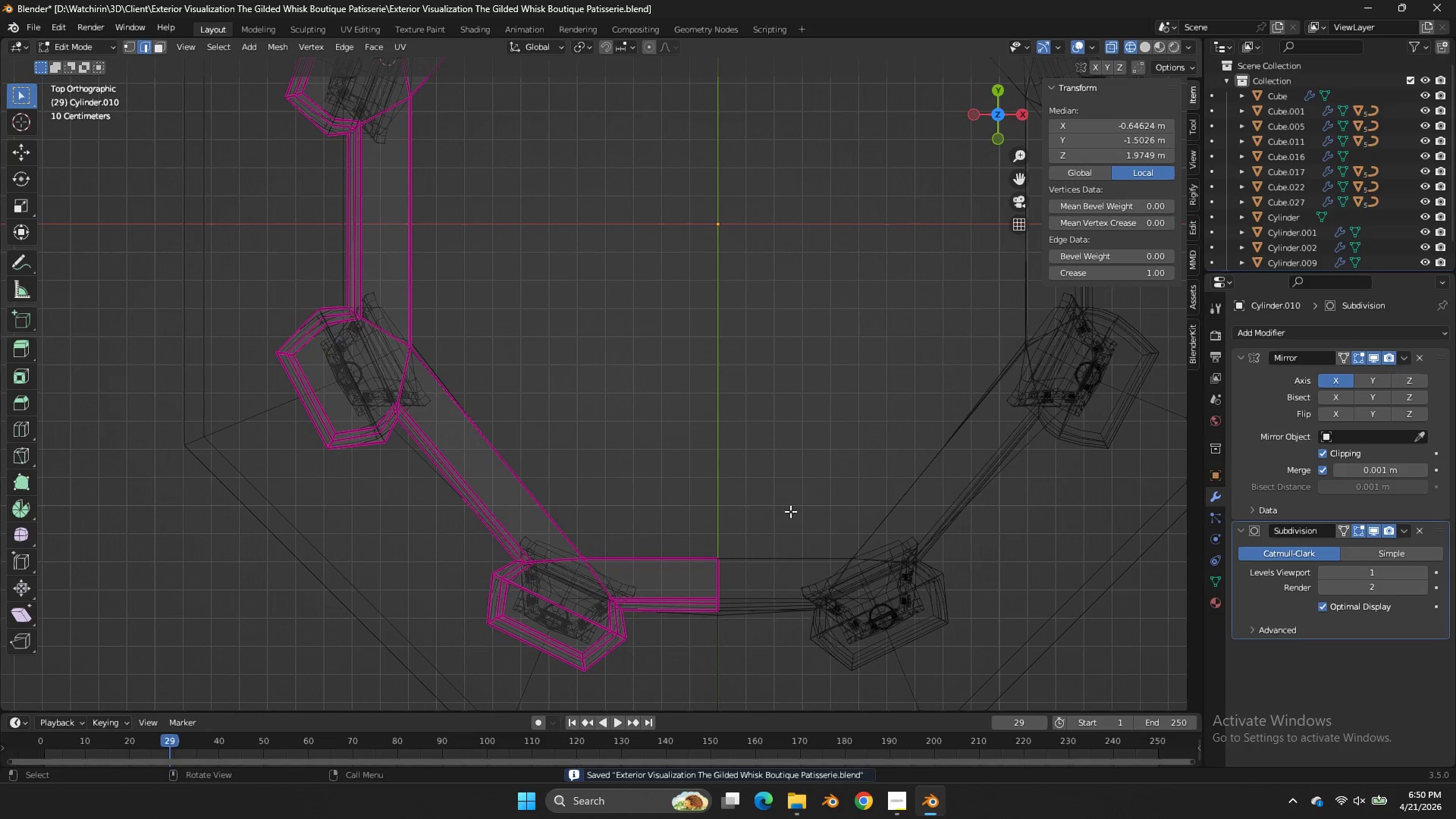 
left_click_drag(start_coordinate=[802, 492], to_coordinate=[696, 645])
 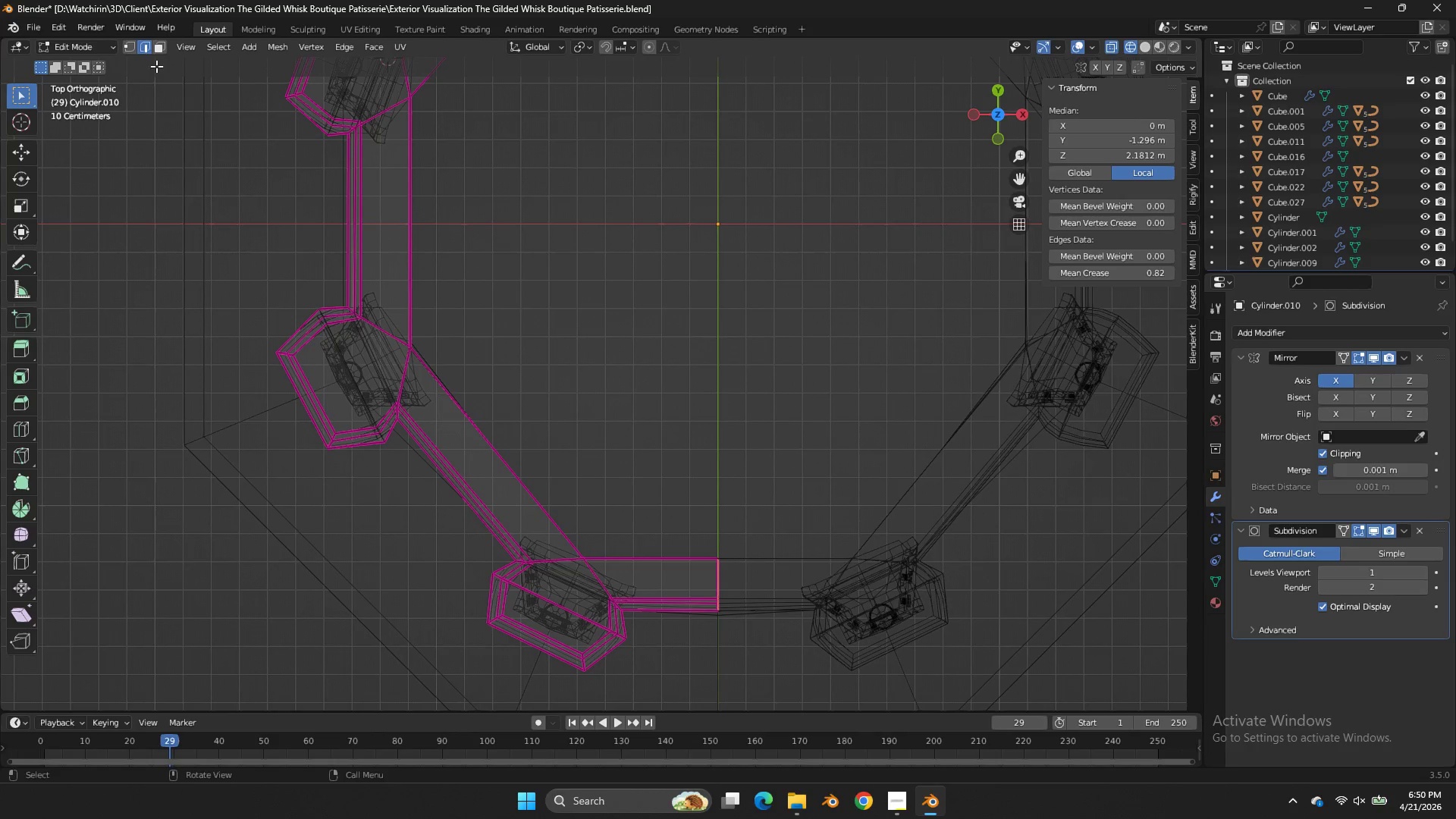 
left_click([133, 45])
 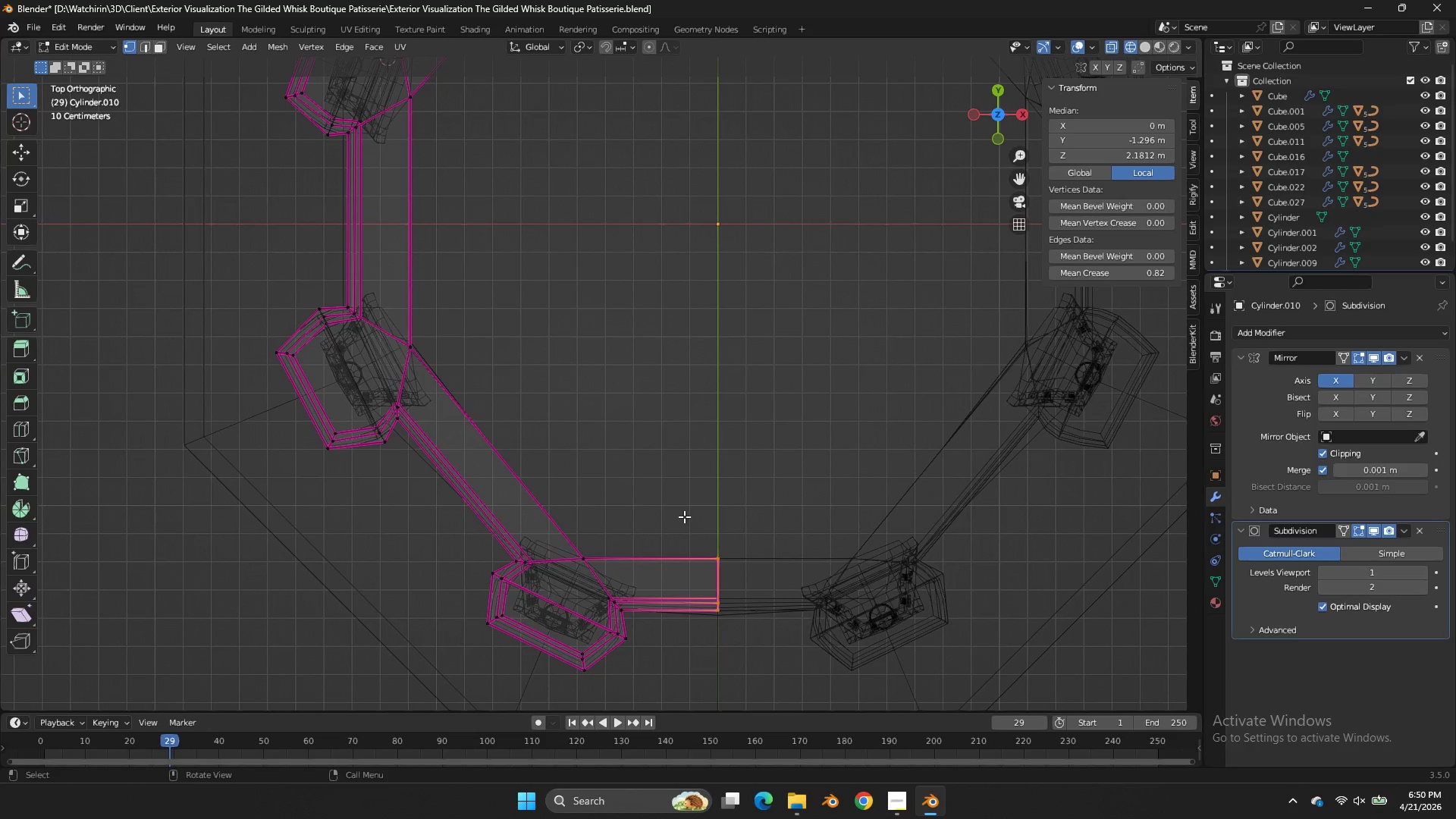 
left_click_drag(start_coordinate=[686, 519], to_coordinate=[562, 616])
 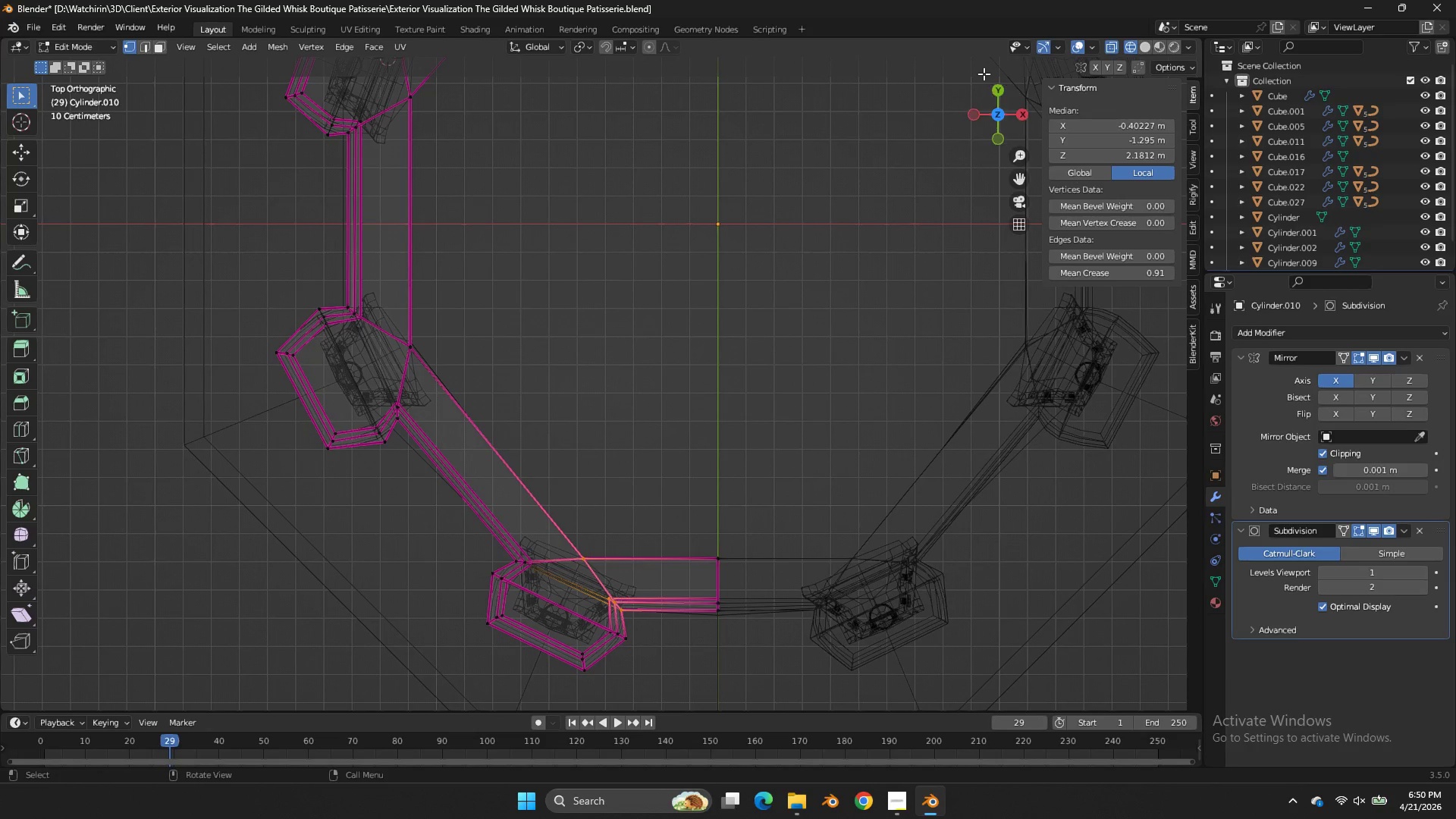 
left_click_drag(start_coordinate=[999, 115], to_coordinate=[928, 657])
 